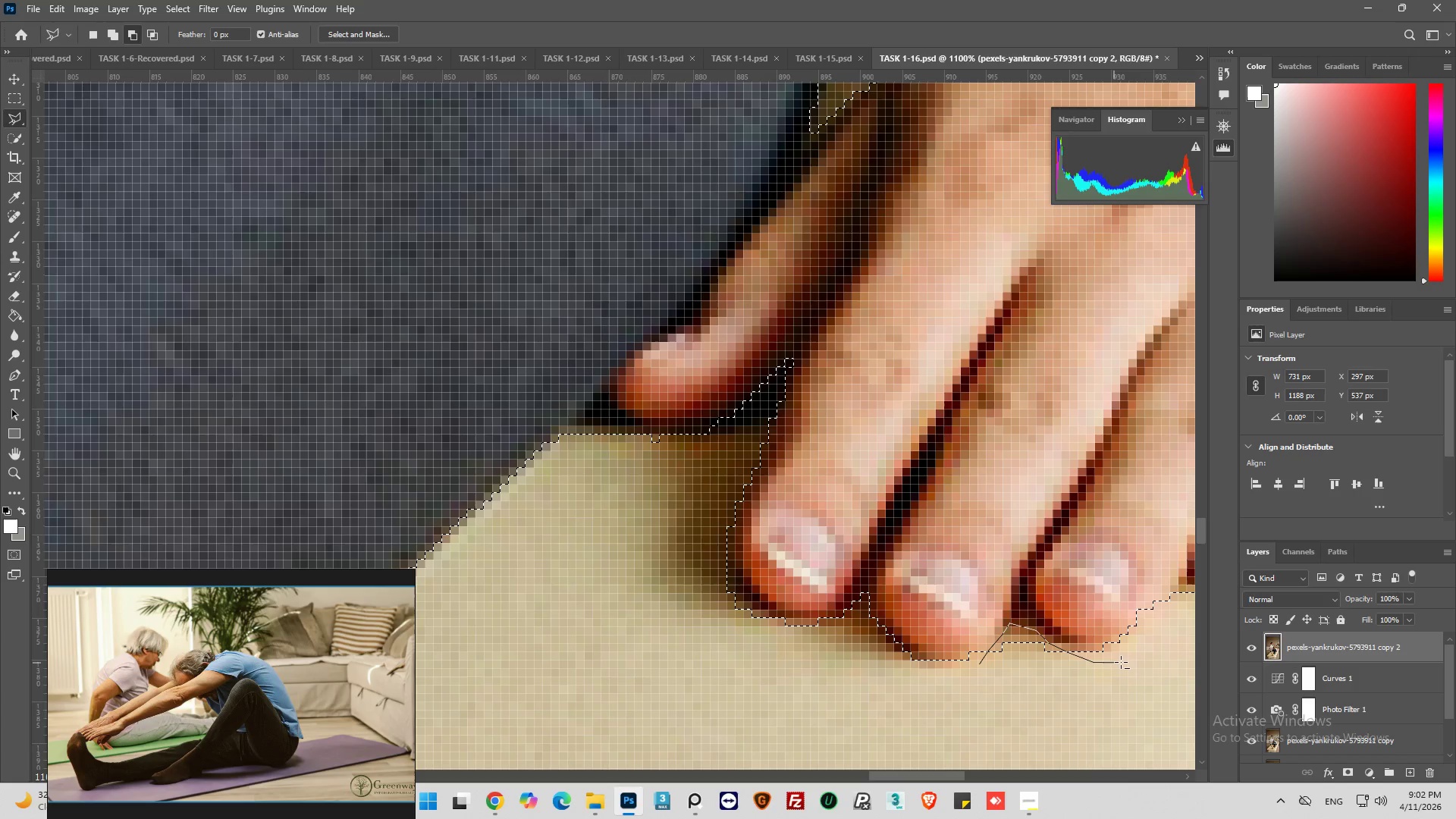 
left_click_drag(start_coordinate=[1121, 662], to_coordinate=[1090, 699])
 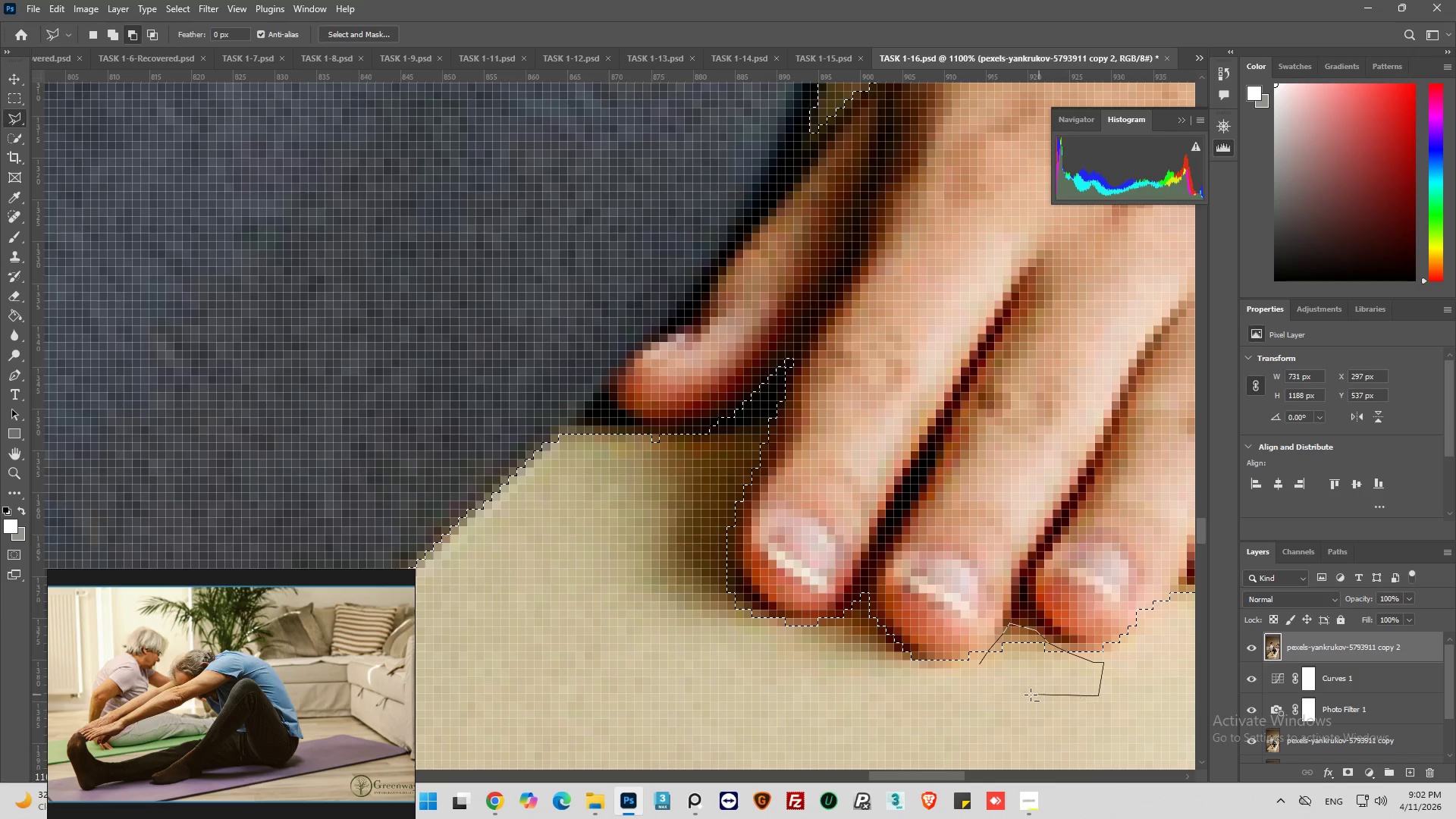 
left_click_drag(start_coordinate=[1031, 695], to_coordinate=[996, 686])
 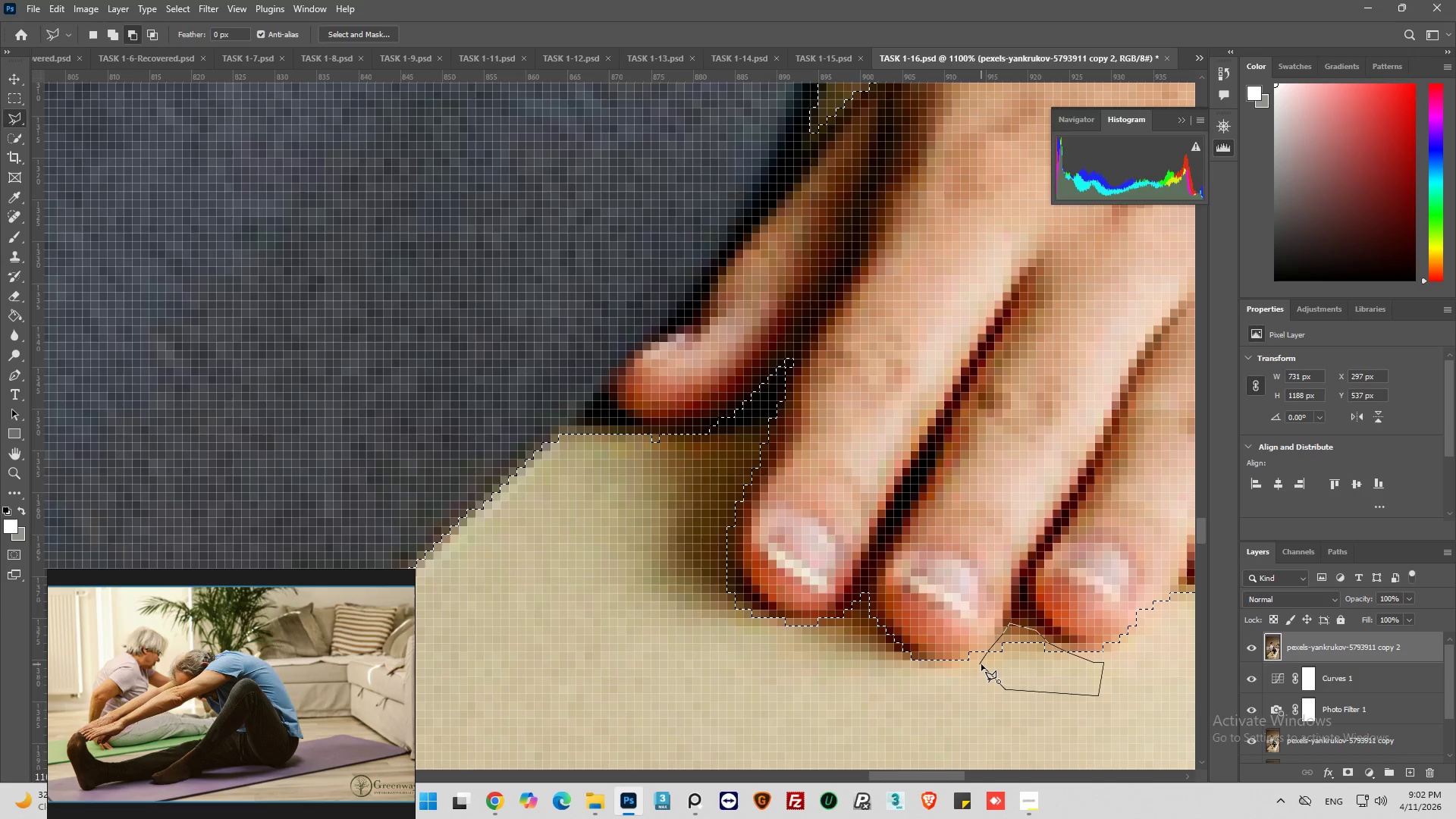 
left_click([981, 664])
 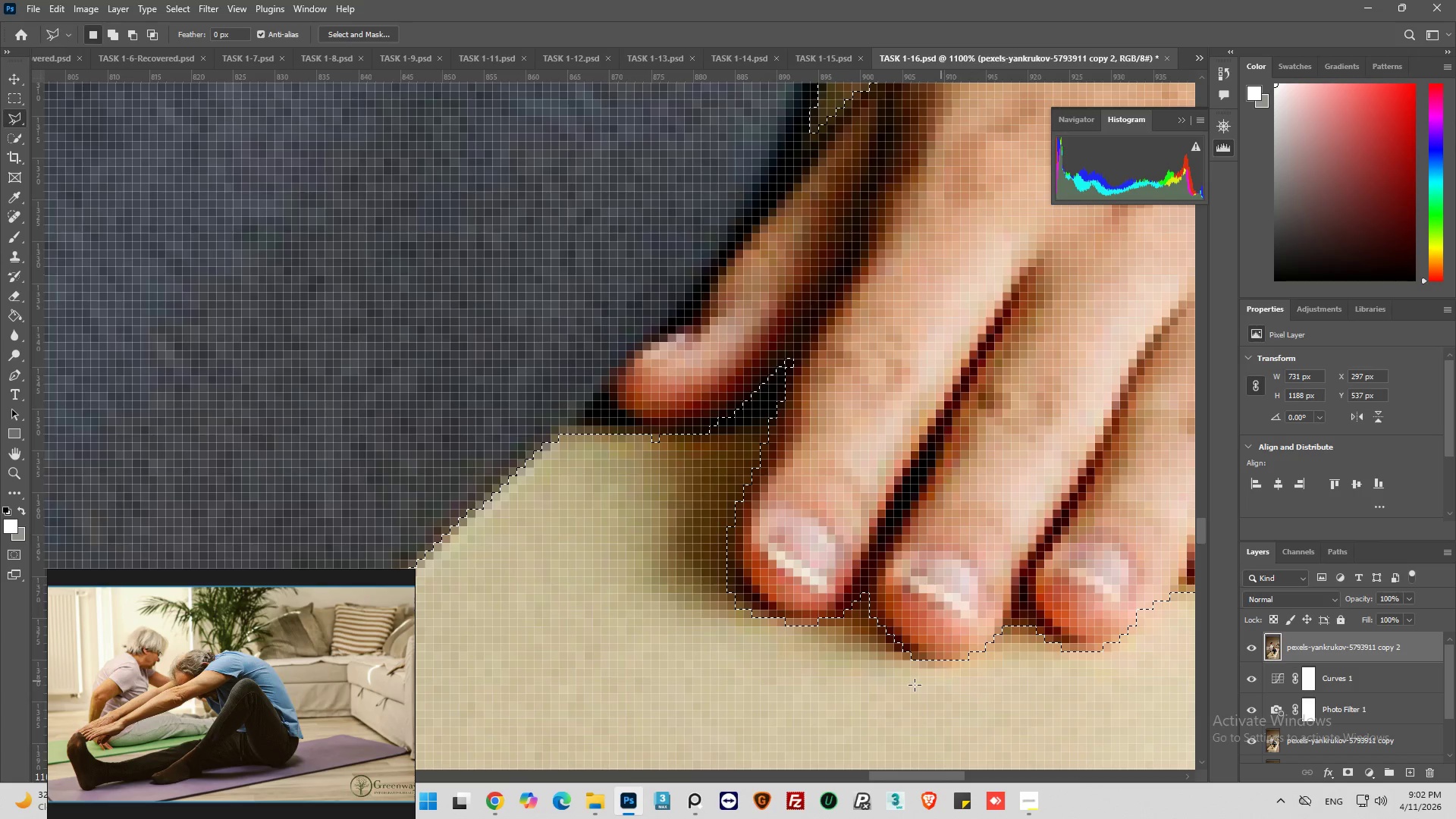 
hold_key(key=AltLeft, duration=0.77)
scroll: coordinate [758, 668], scroll_direction: down, amount: 11.0
 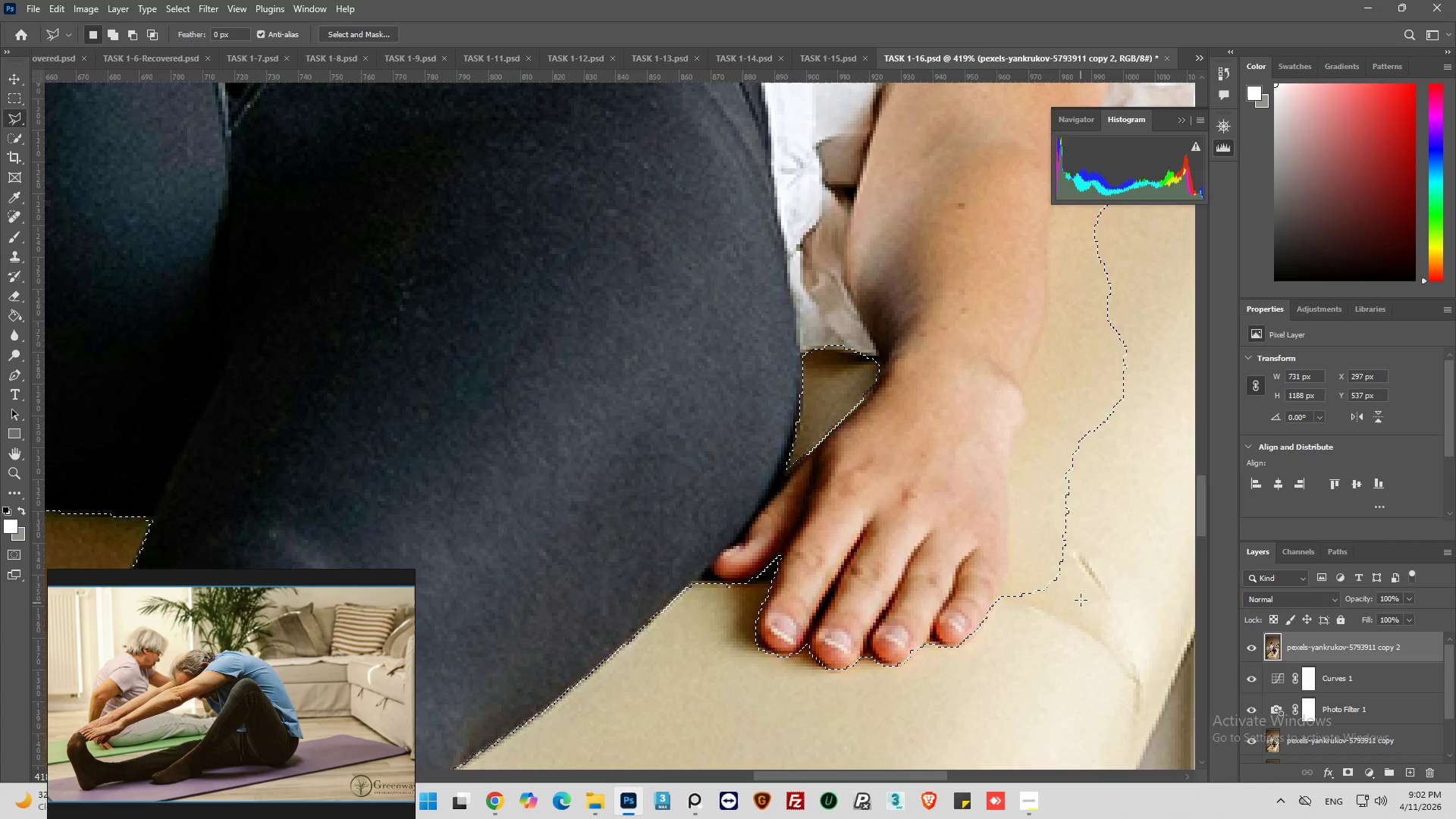 
key(Alt+AltLeft)
 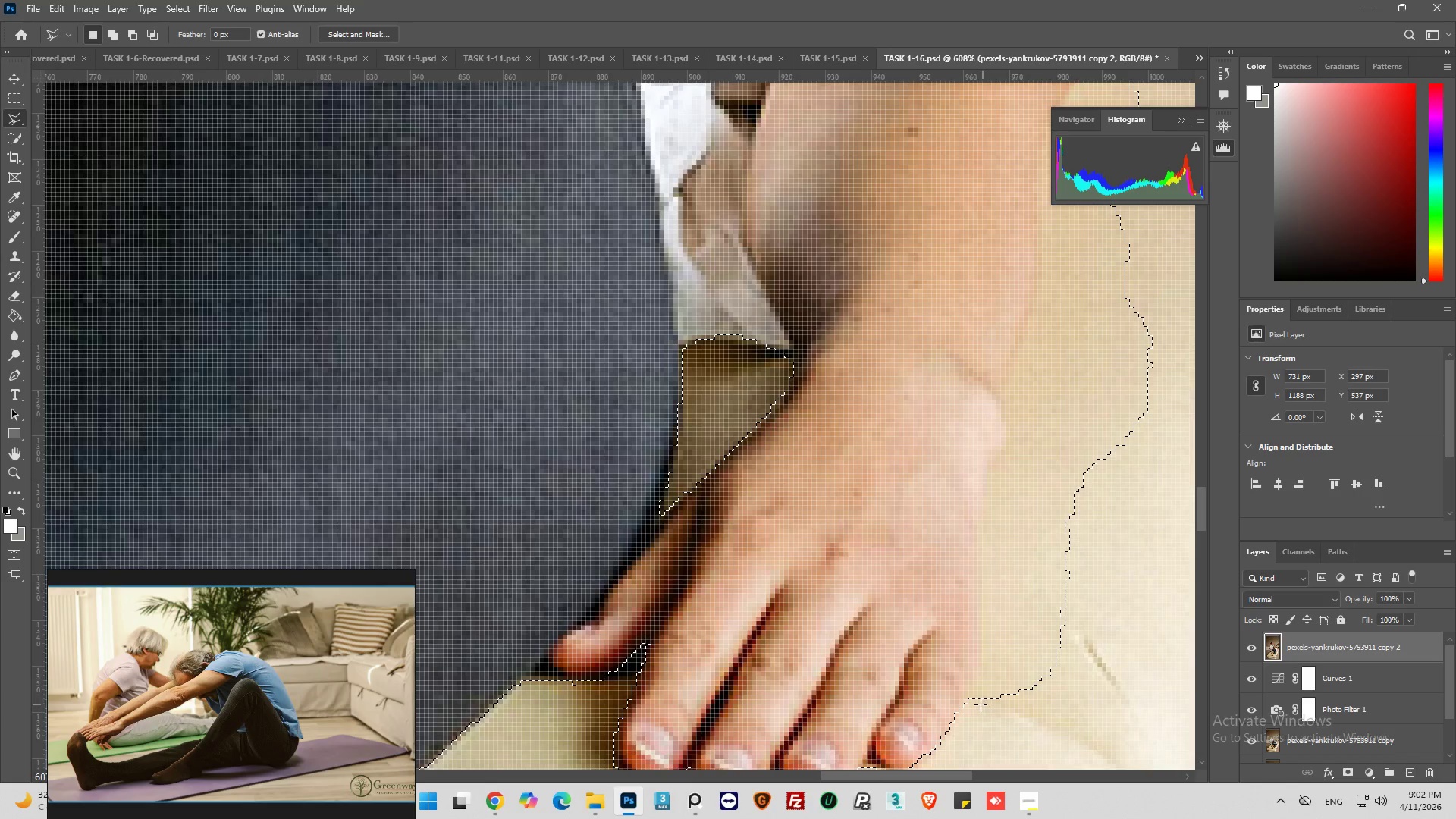 
scroll: coordinate [1069, 645], scroll_direction: up, amount: 11.0
 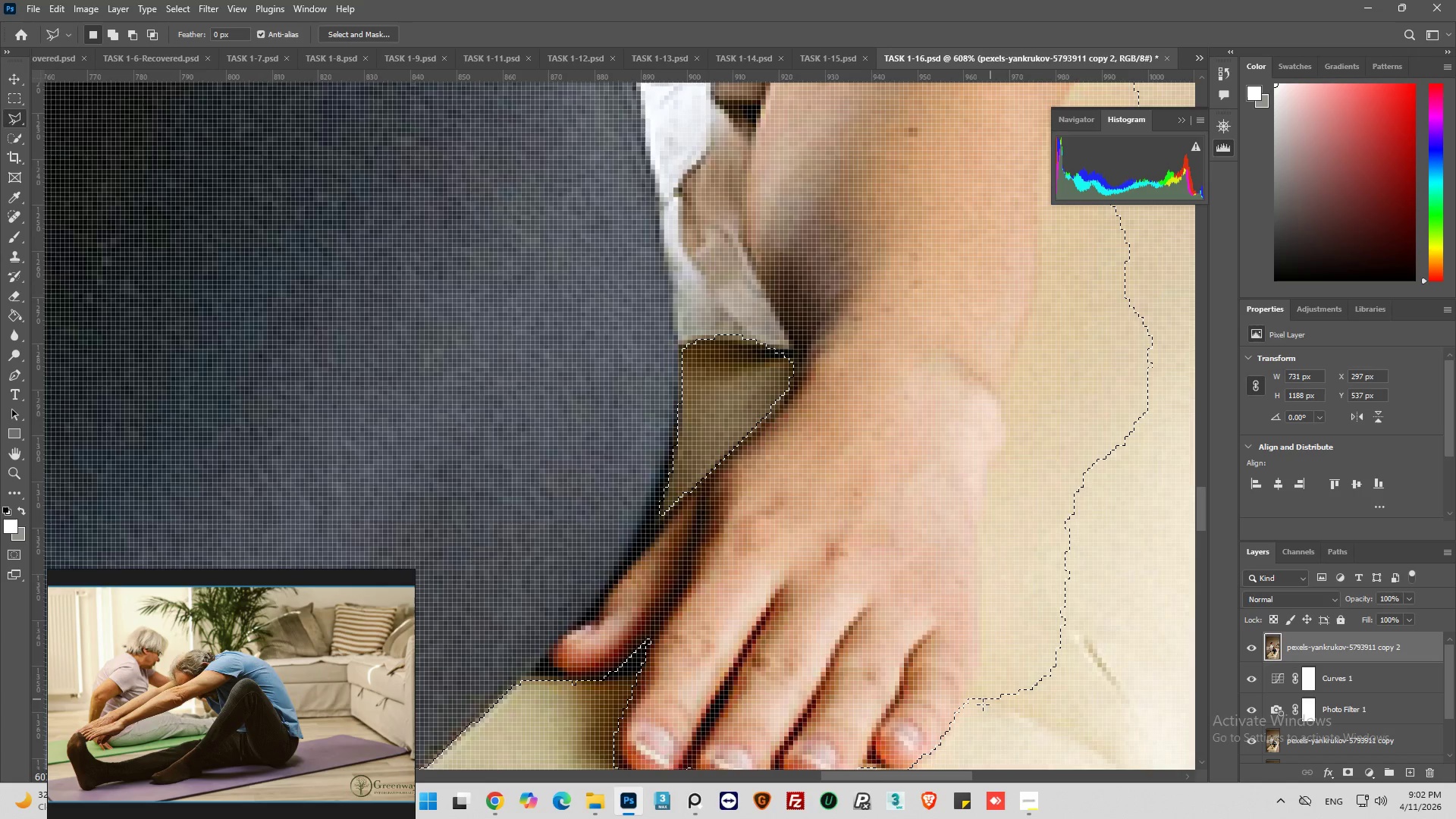 
hold_key(key=AltLeft, duration=0.36)
scroll: coordinate [981, 704], scroll_direction: up, amount: 3.0
 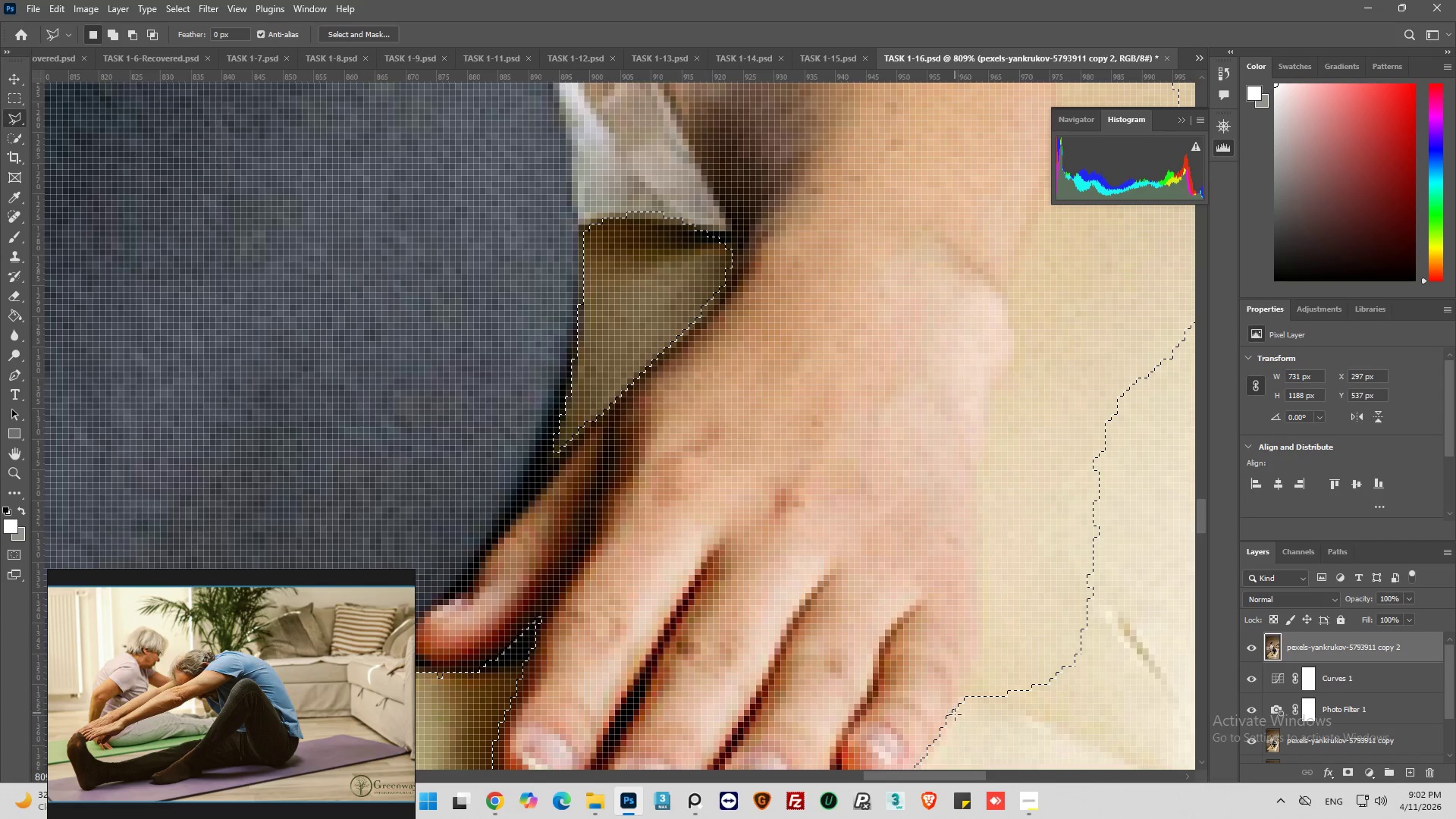 
hold_key(key=AltLeft, duration=0.45)
 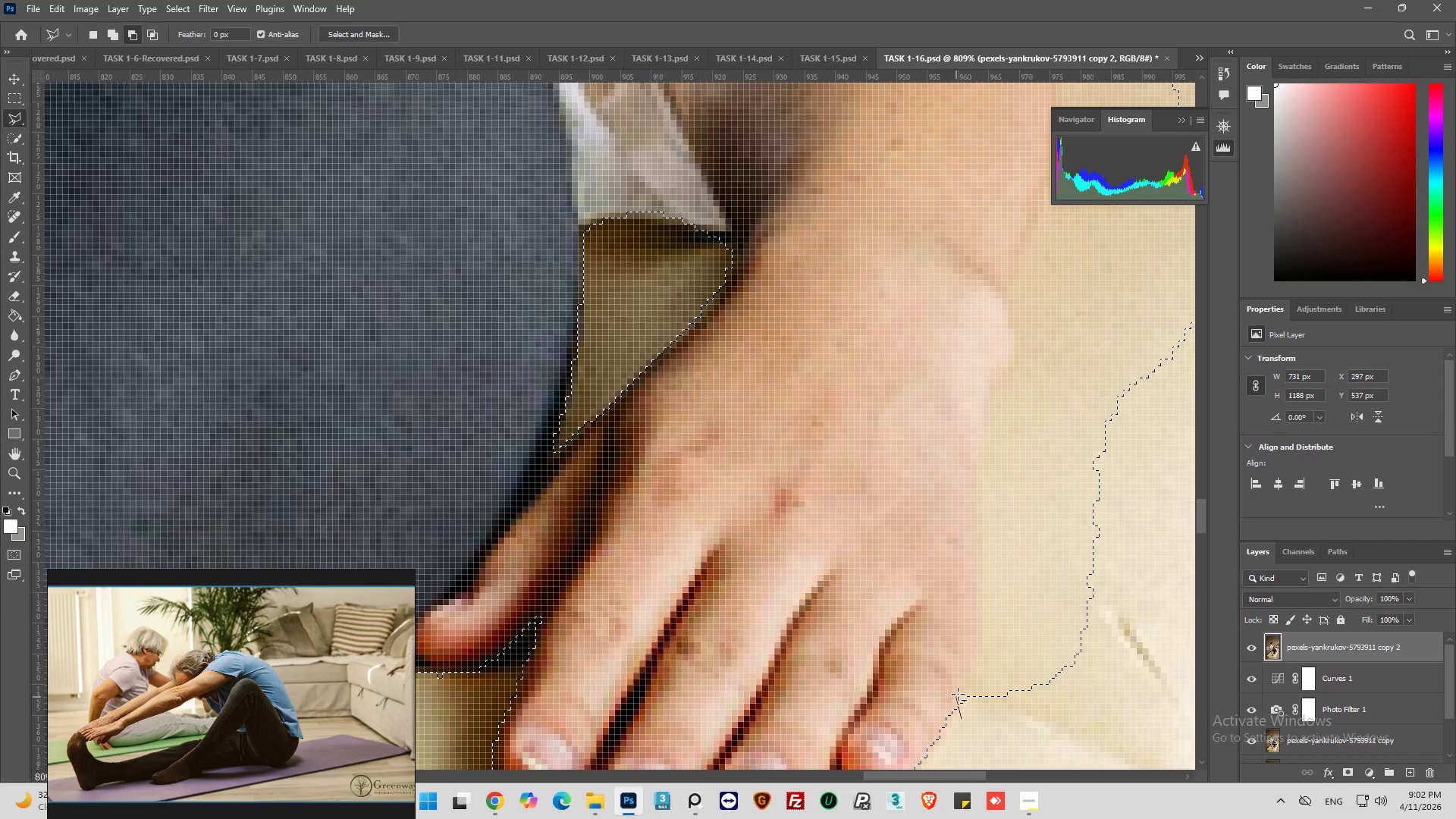 
left_click_drag(start_coordinate=[962, 678], to_coordinate=[962, 673])
 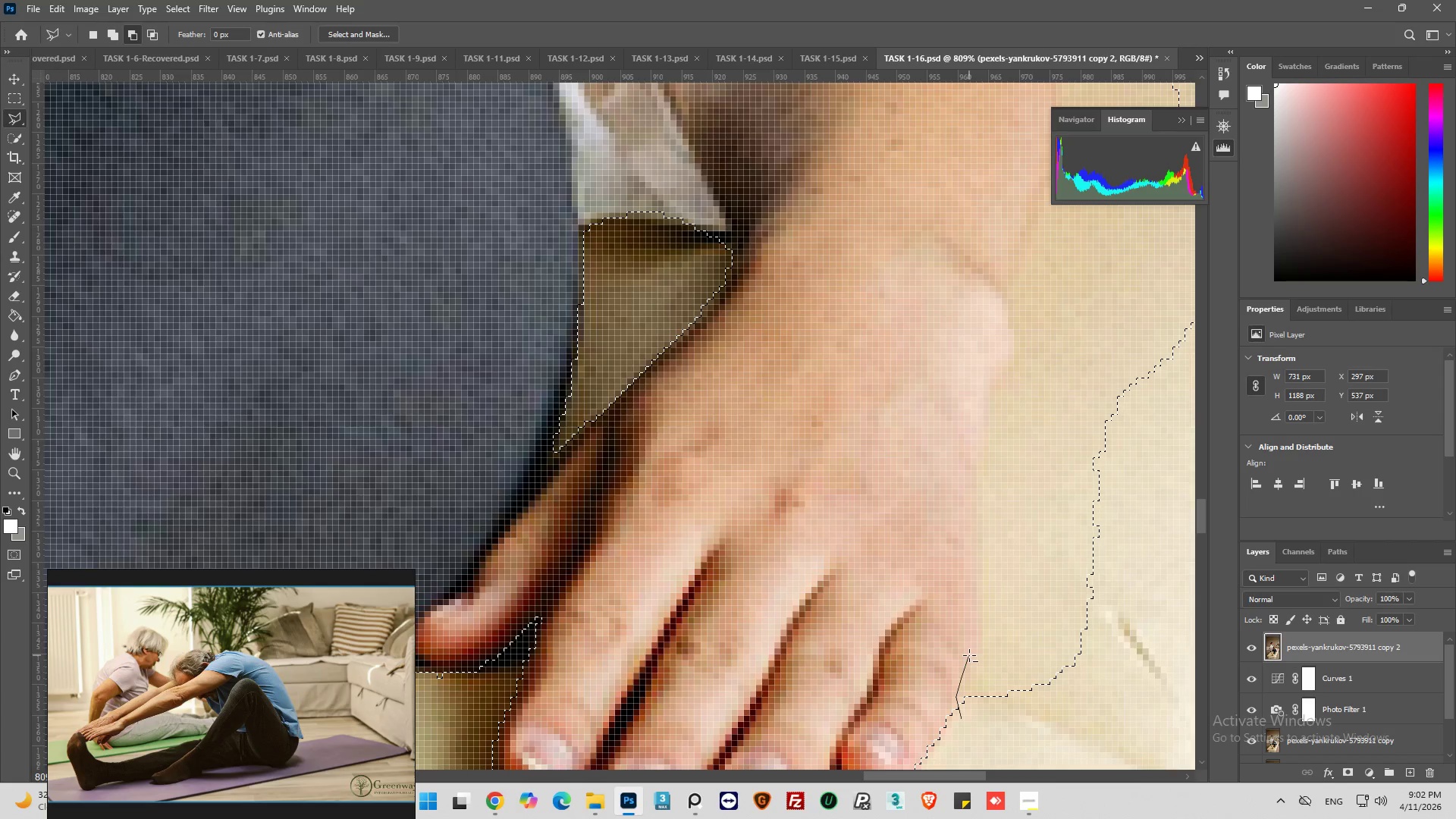 
left_click_drag(start_coordinate=[969, 654], to_coordinate=[970, 648])
 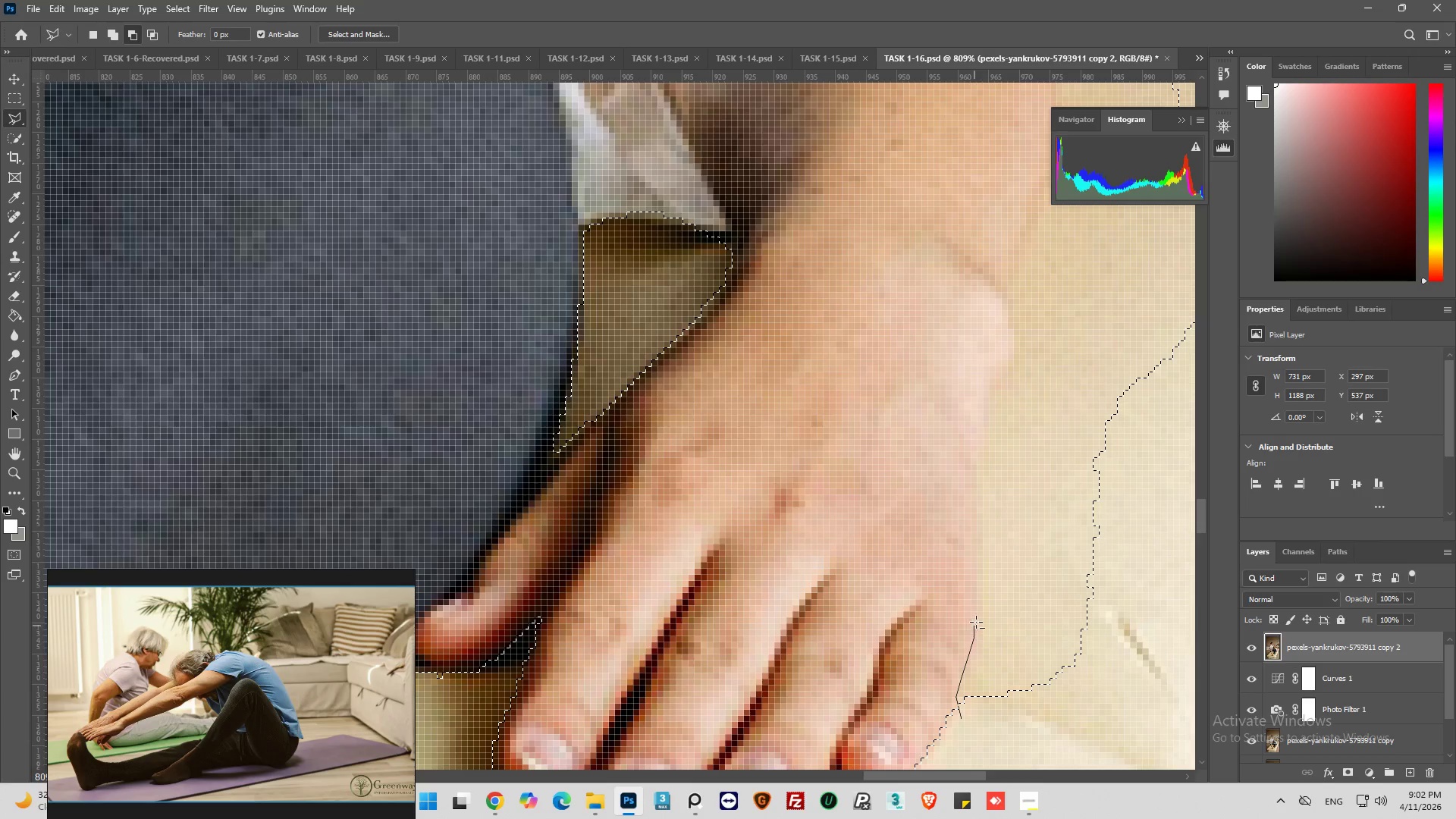 
left_click_drag(start_coordinate=[978, 615], to_coordinate=[978, 602])
 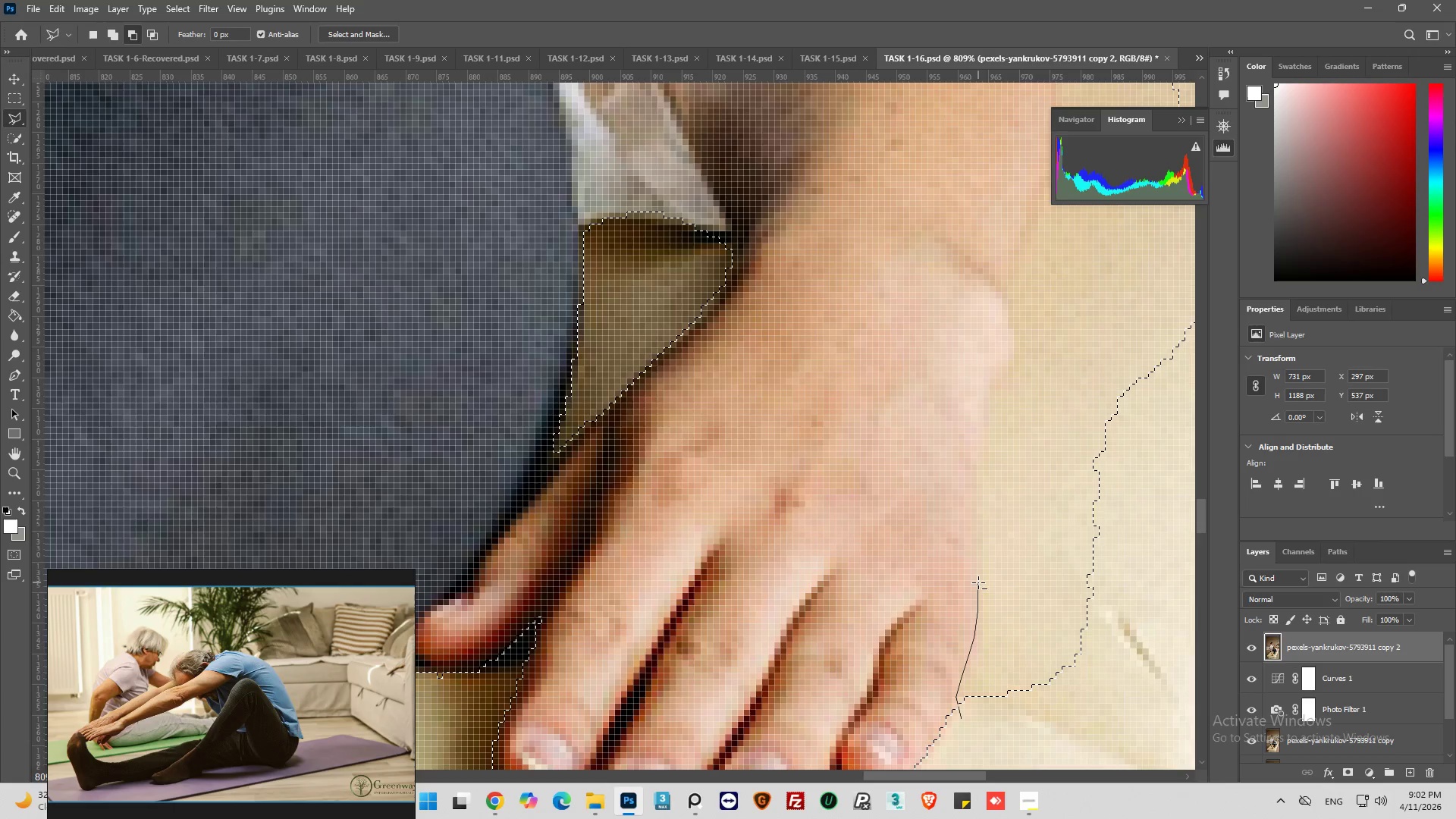 
left_click_drag(start_coordinate=[978, 582], to_coordinate=[978, 566])
 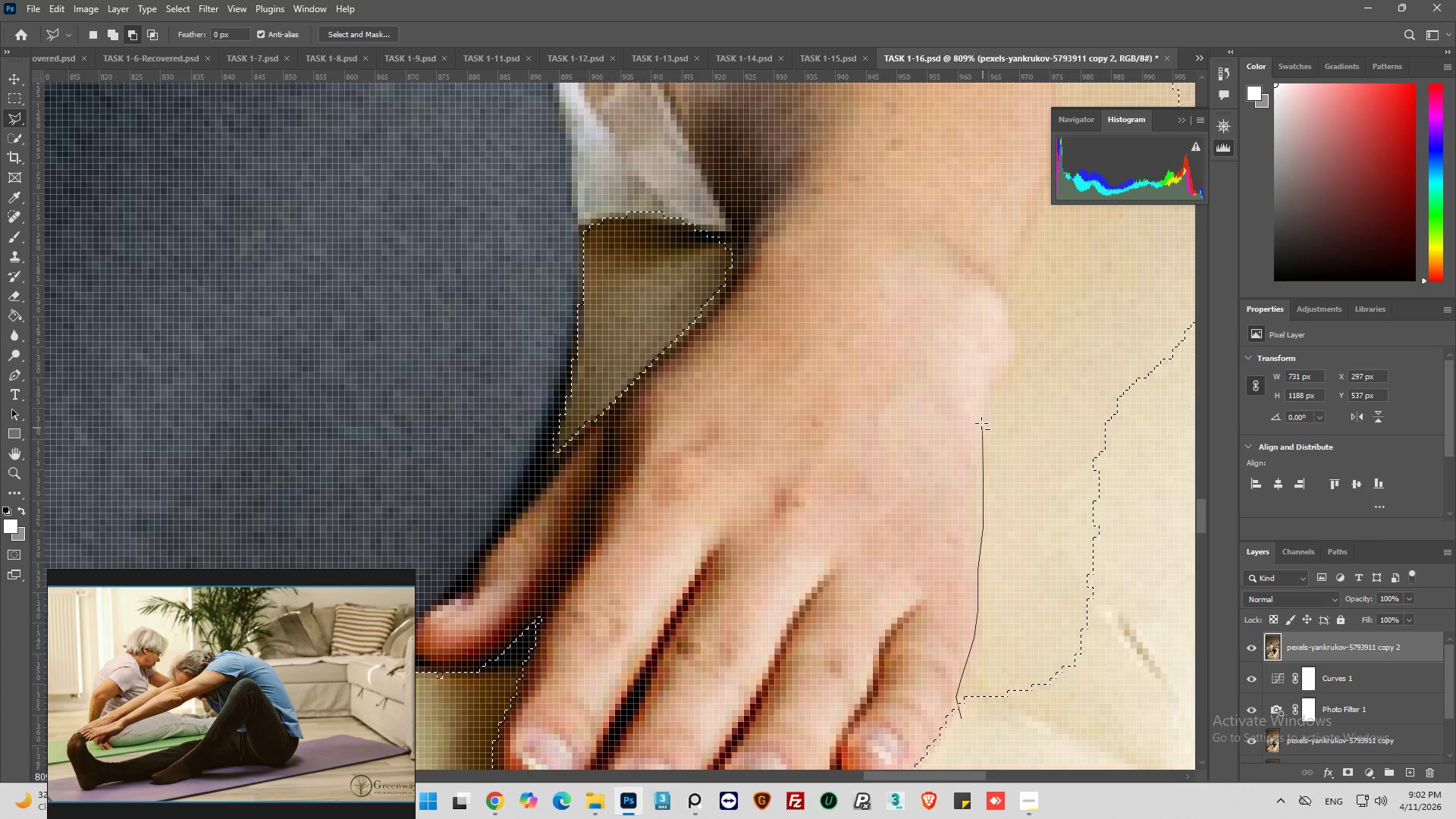 
left_click_drag(start_coordinate=[986, 393], to_coordinate=[989, 385])
 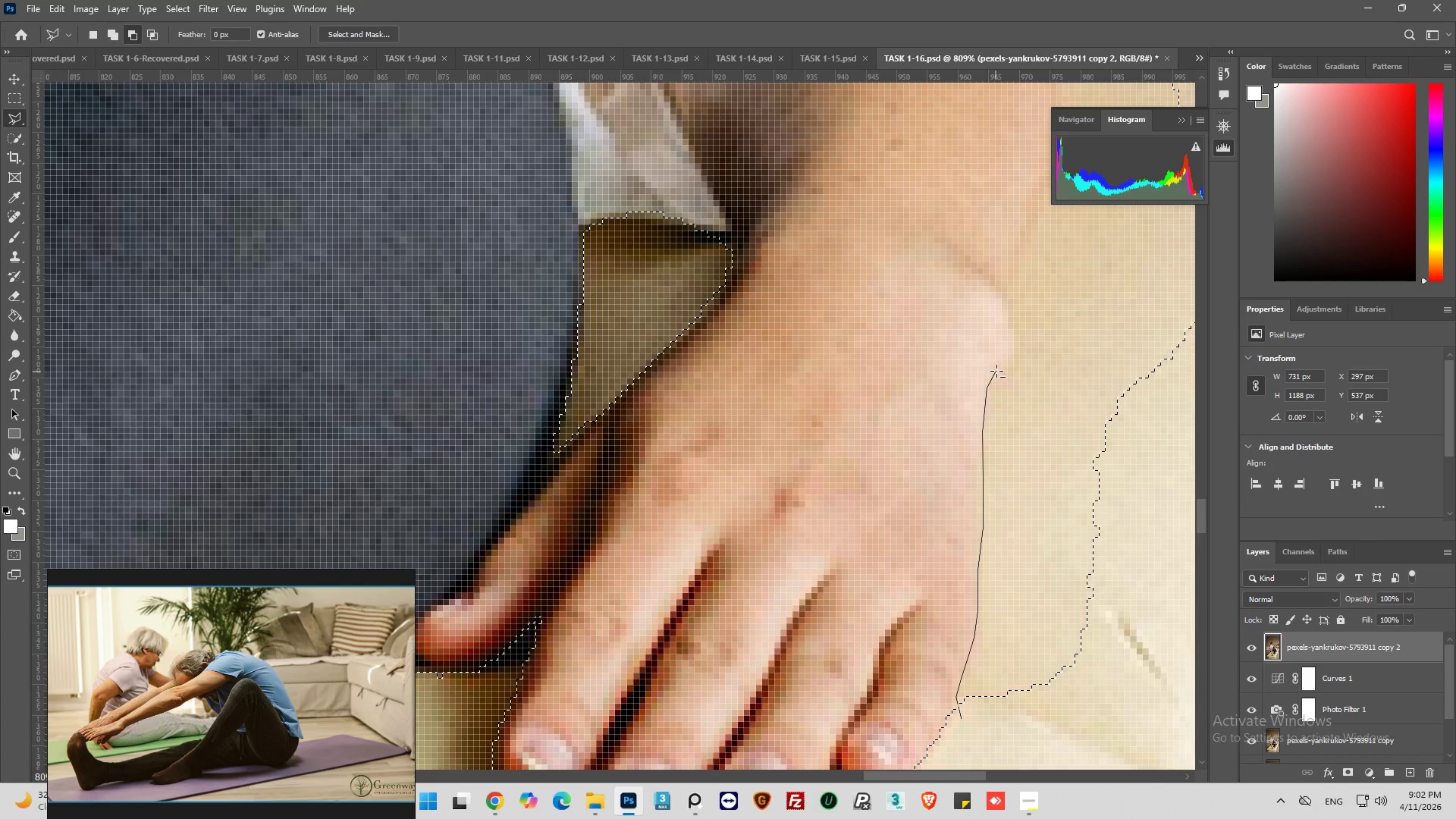 
left_click_drag(start_coordinate=[996, 371], to_coordinate=[1005, 360])
 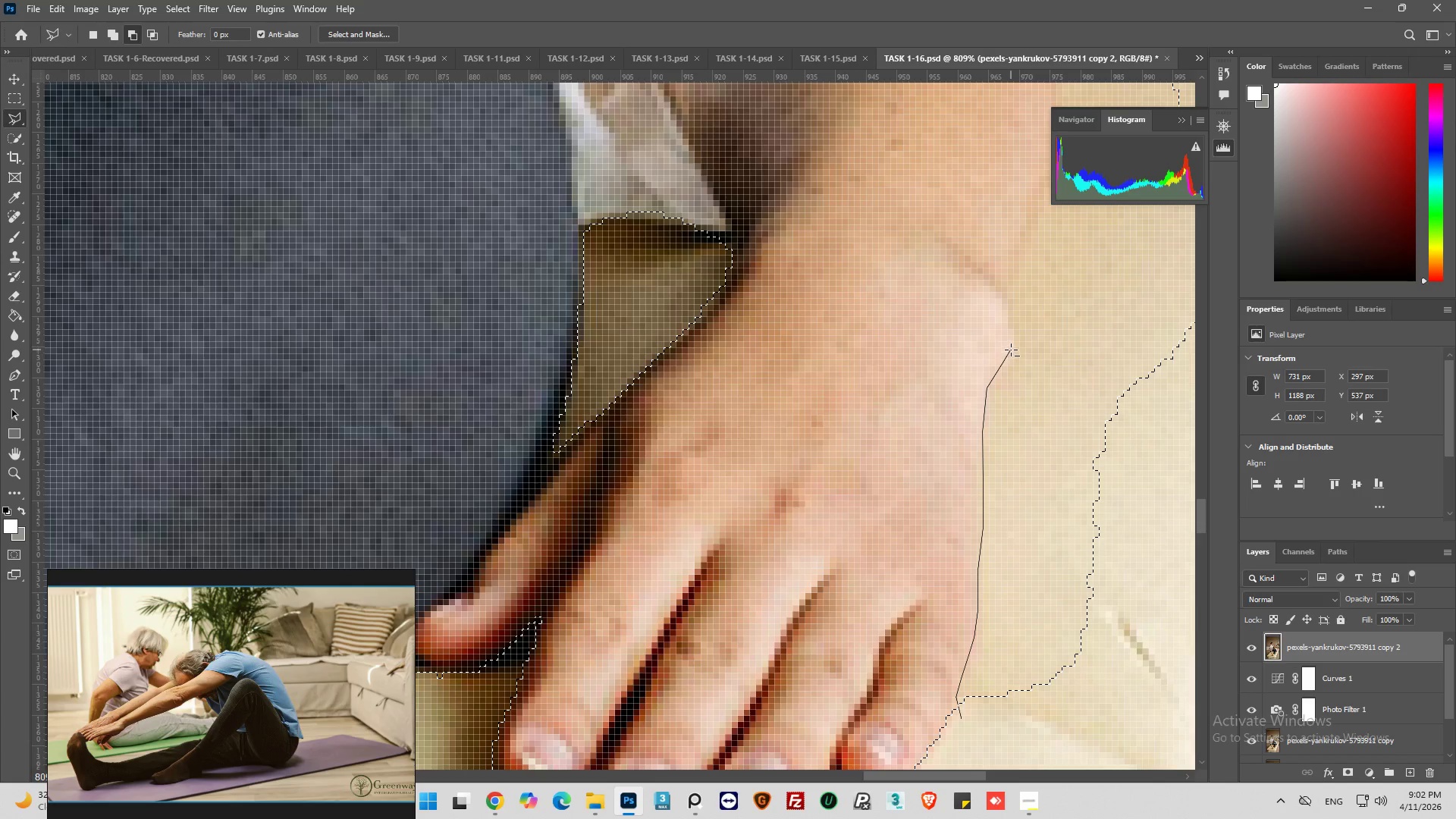 
left_click_drag(start_coordinate=[1012, 349], to_coordinate=[1023, 334])
 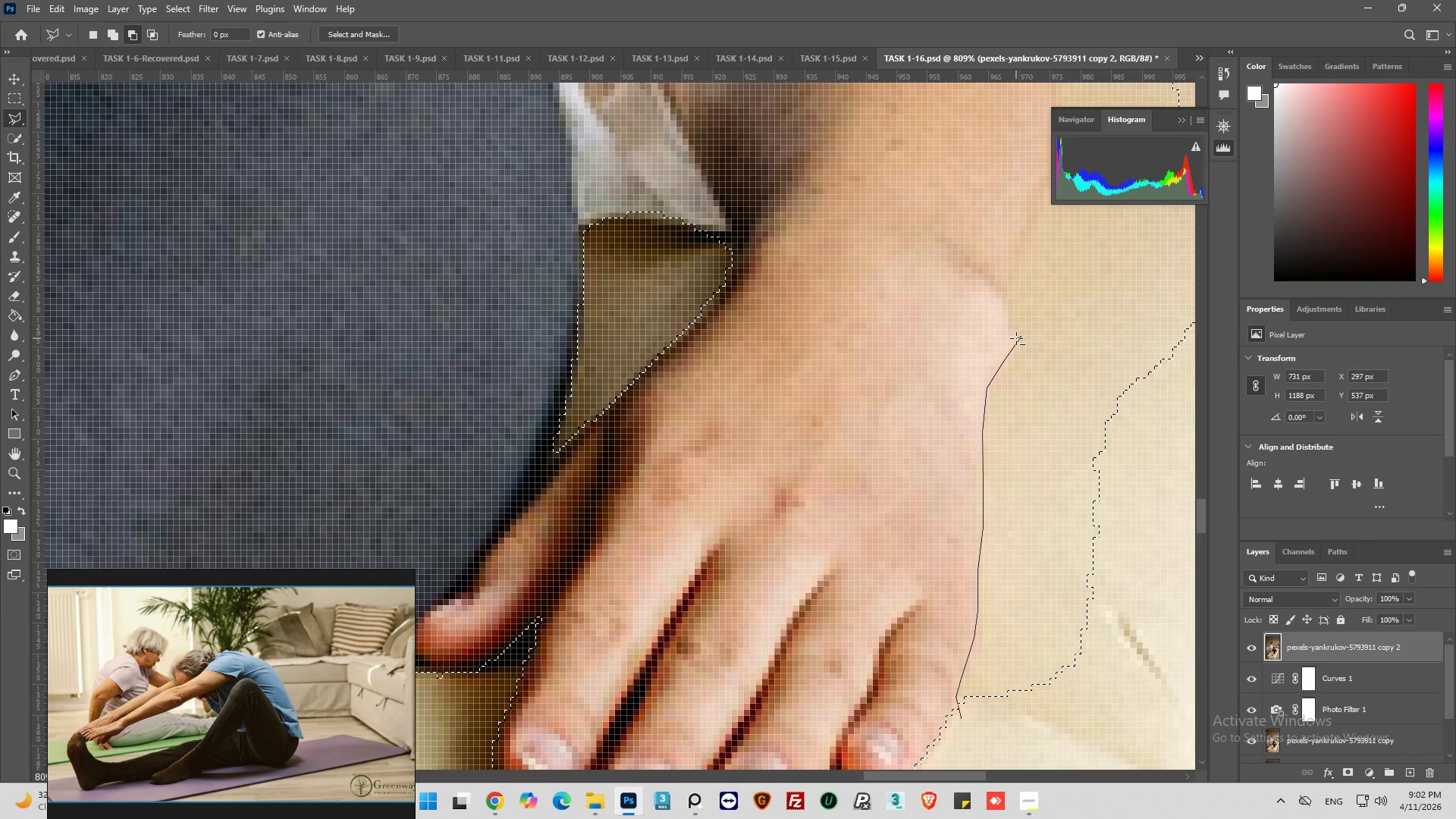 
left_click_drag(start_coordinate=[1015, 325], to_coordinate=[1012, 317])
 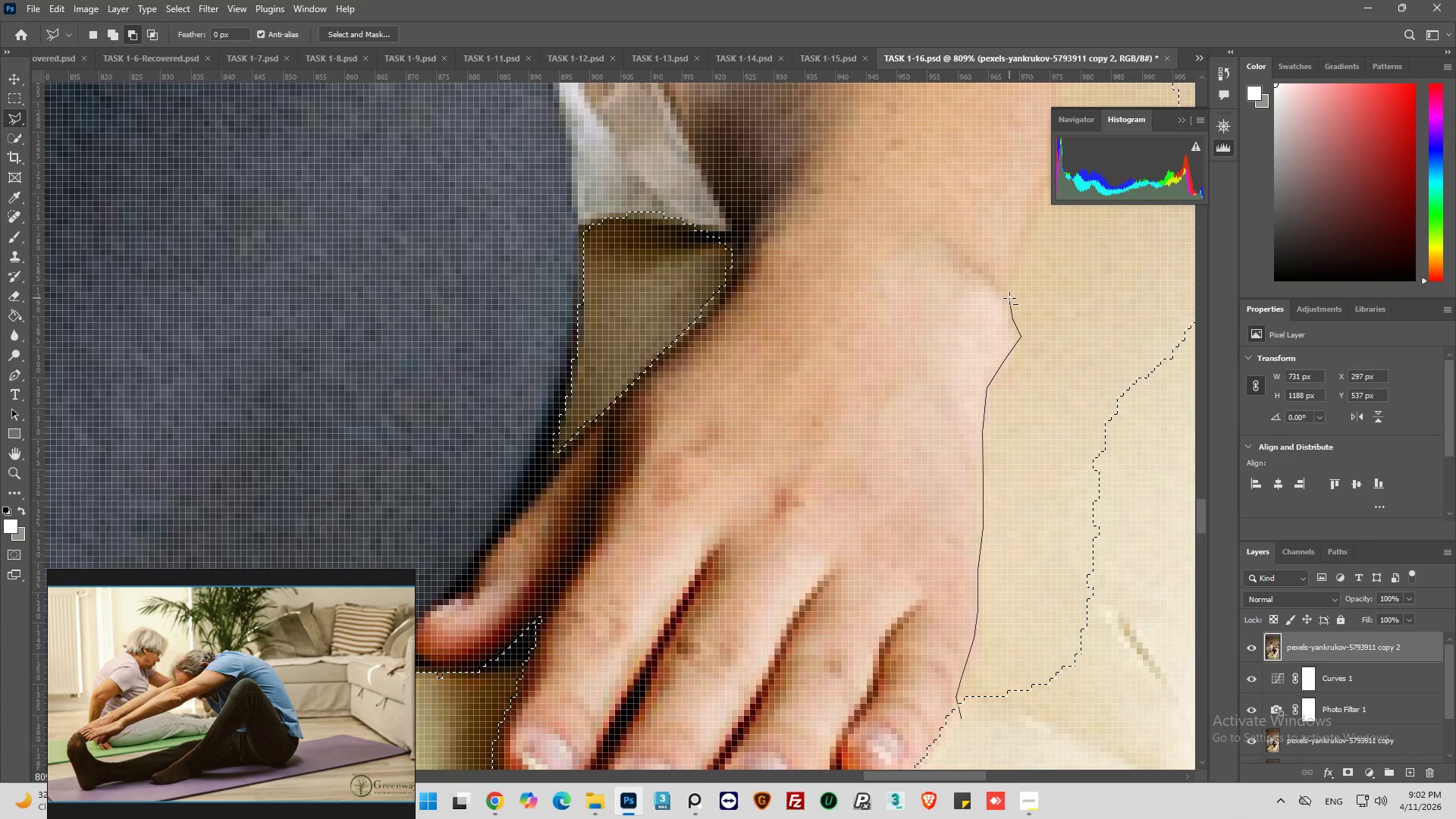 
left_click_drag(start_coordinate=[1009, 298], to_coordinate=[1009, 292])
 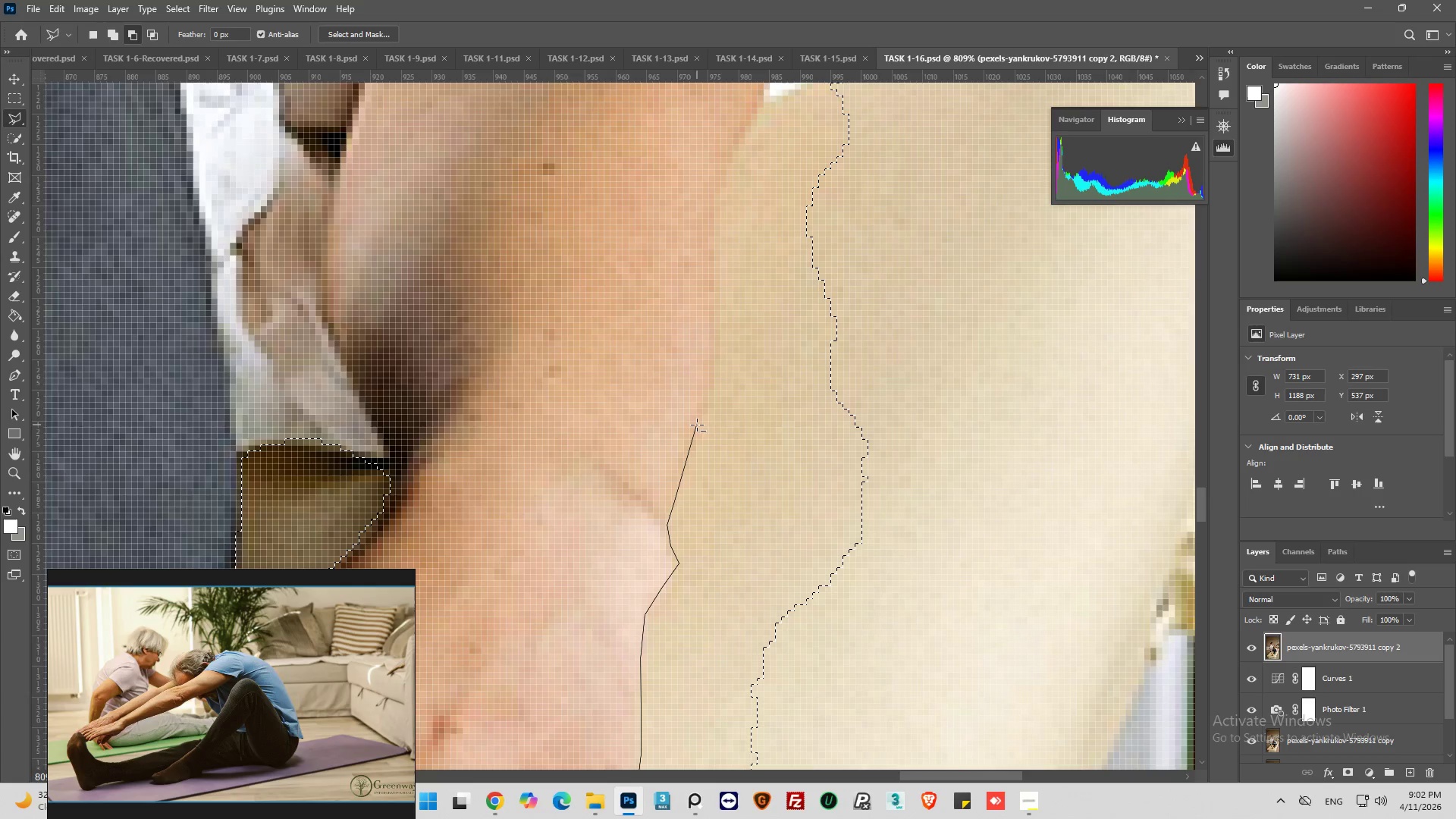 
wait(5.95)
 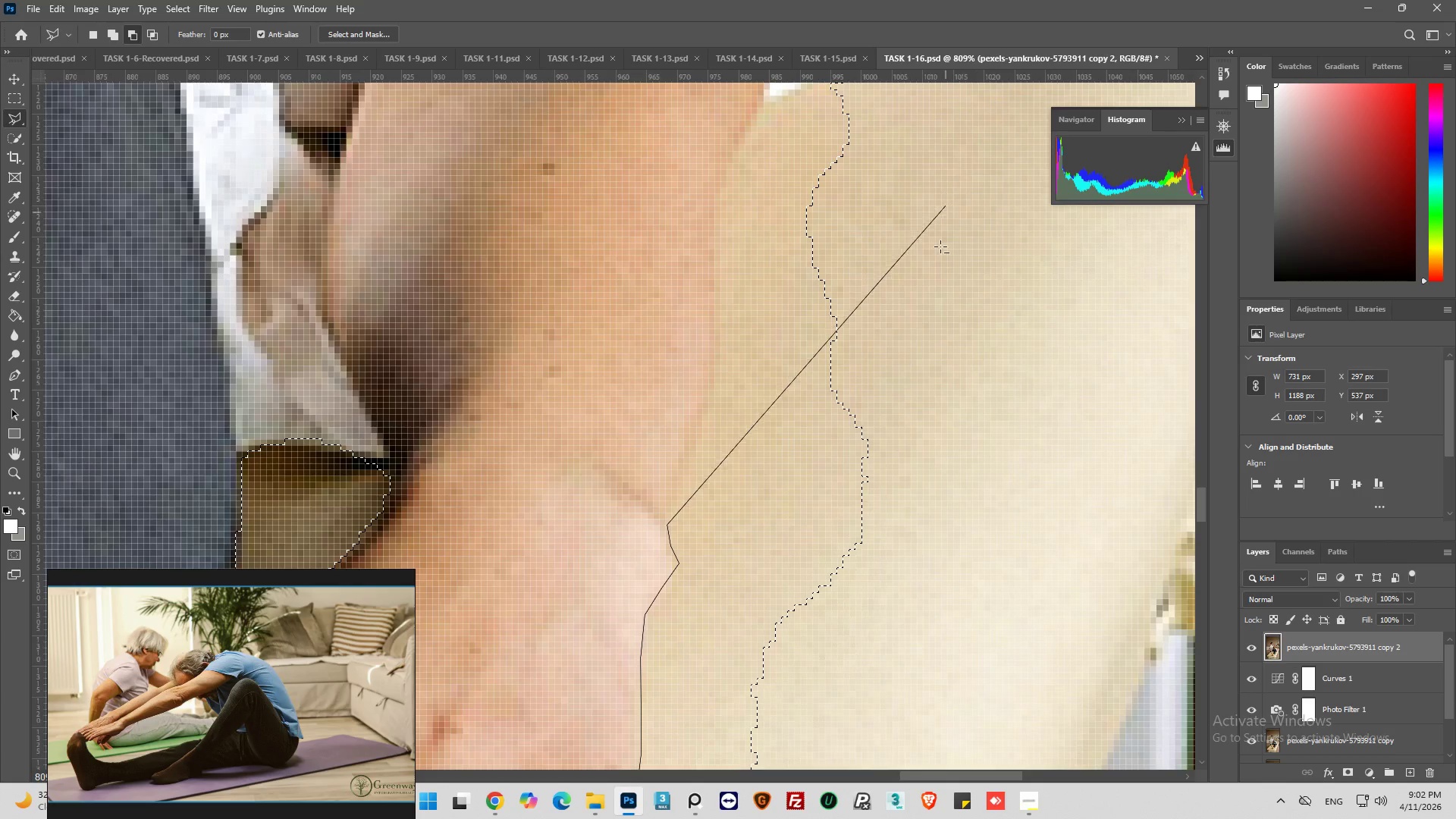 
left_click_drag(start_coordinate=[713, 382], to_coordinate=[714, 378])
 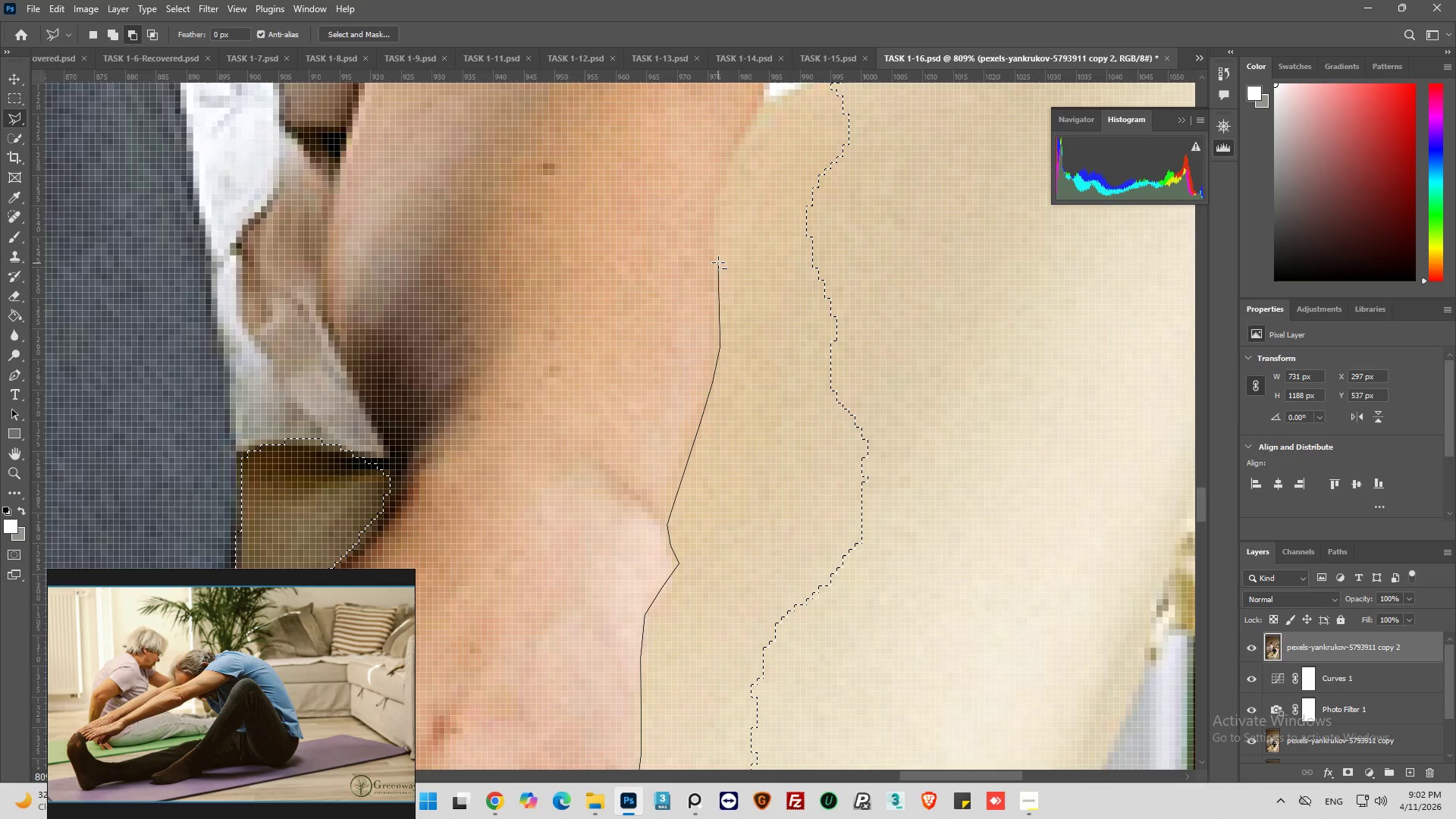 
left_click_drag(start_coordinate=[720, 259], to_coordinate=[725, 250])
 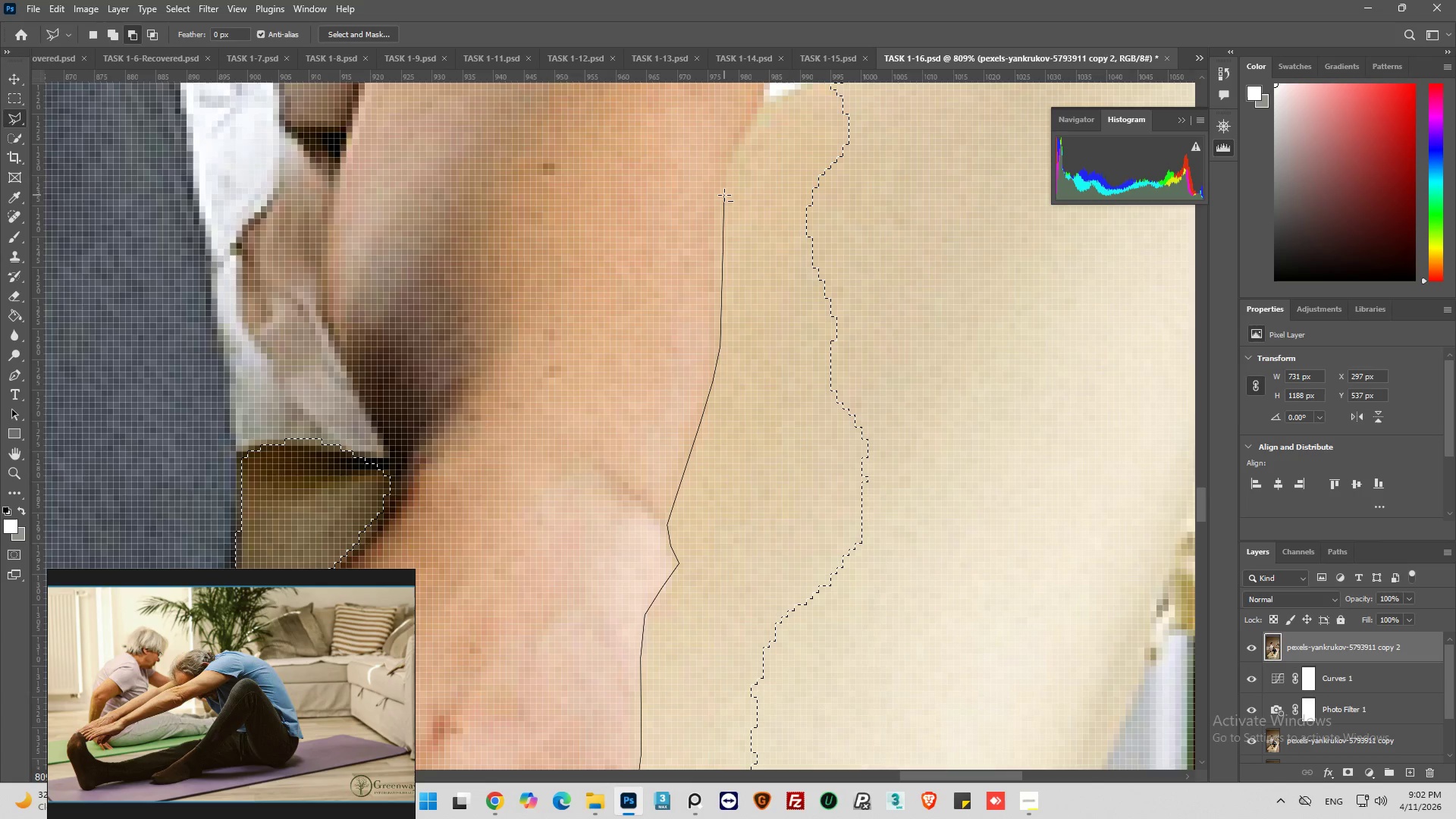 
left_click_drag(start_coordinate=[723, 195], to_coordinate=[740, 174])
 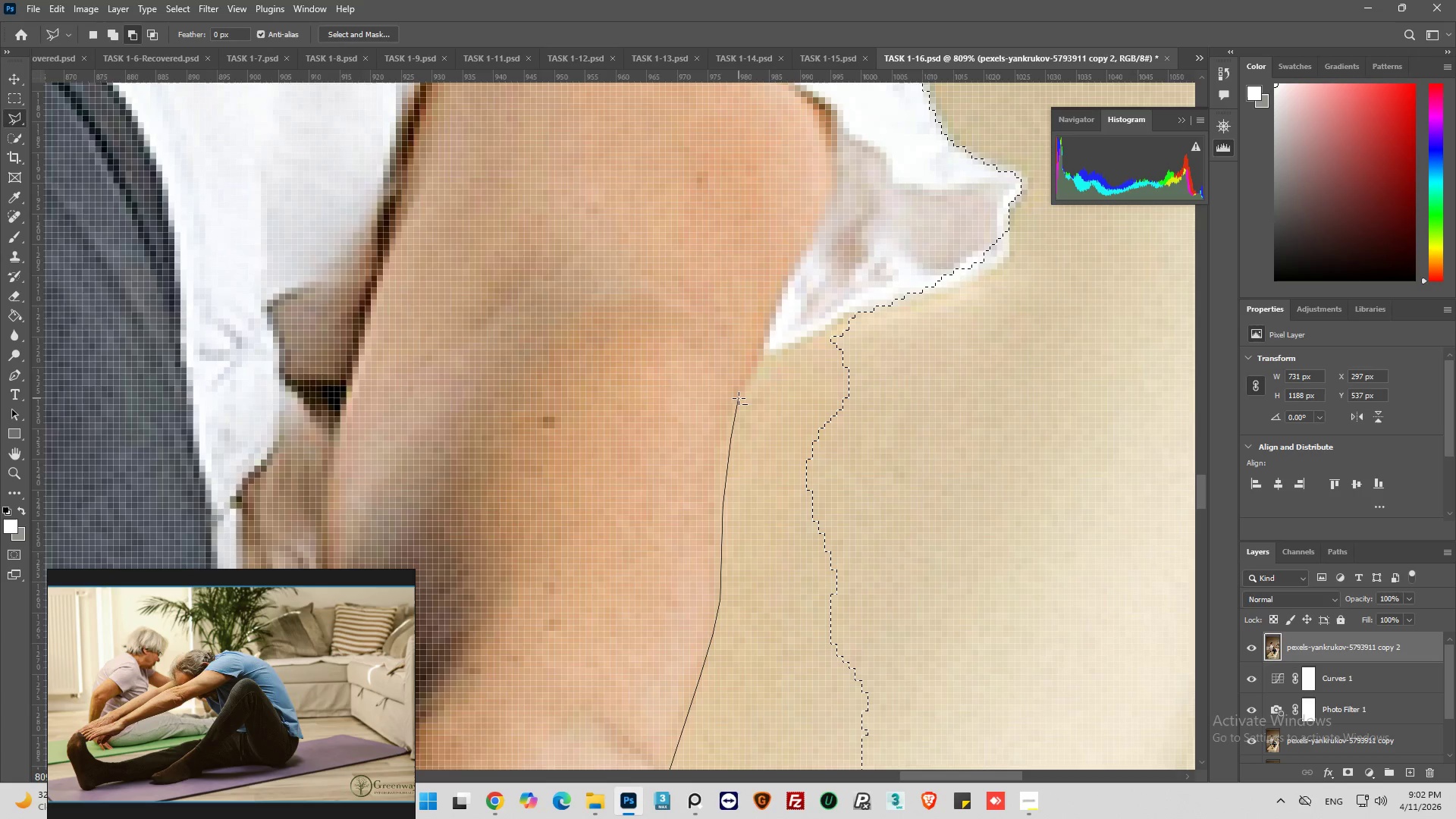 
left_click_drag(start_coordinate=[739, 397], to_coordinate=[744, 391])
 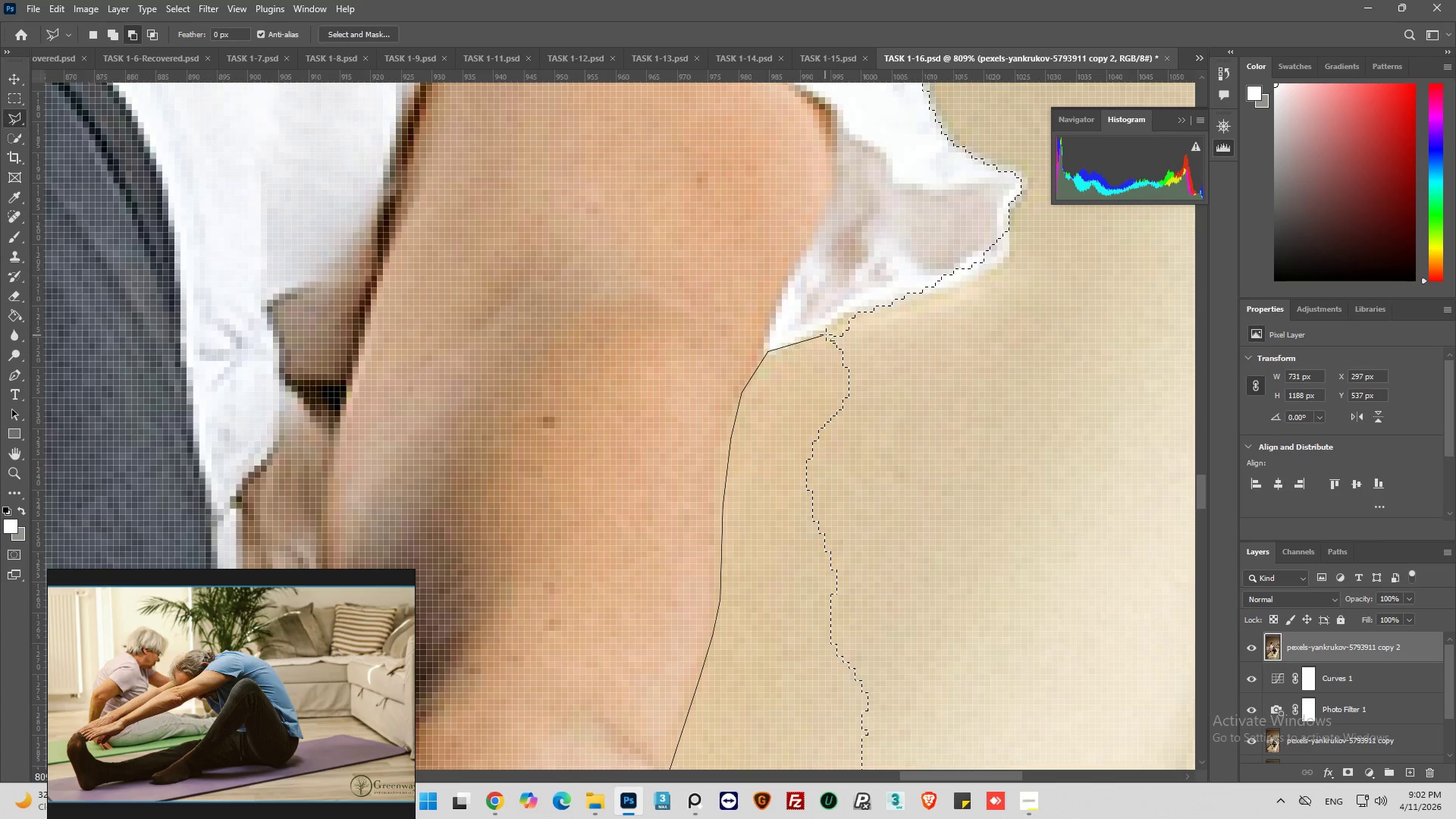 
left_click_drag(start_coordinate=[826, 332], to_coordinate=[830, 329])
 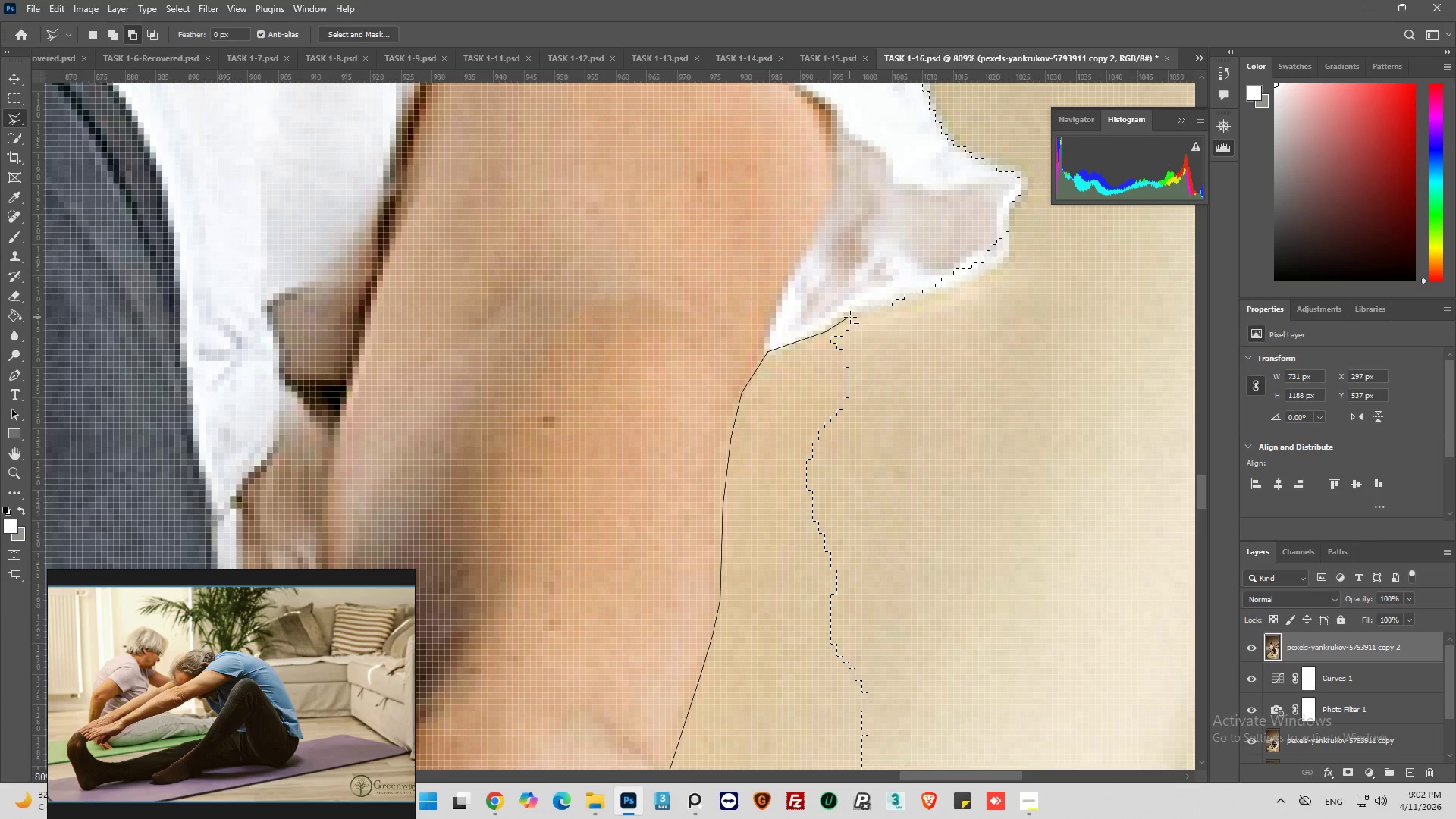 
left_click_drag(start_coordinate=[851, 316], to_coordinate=[855, 311])
 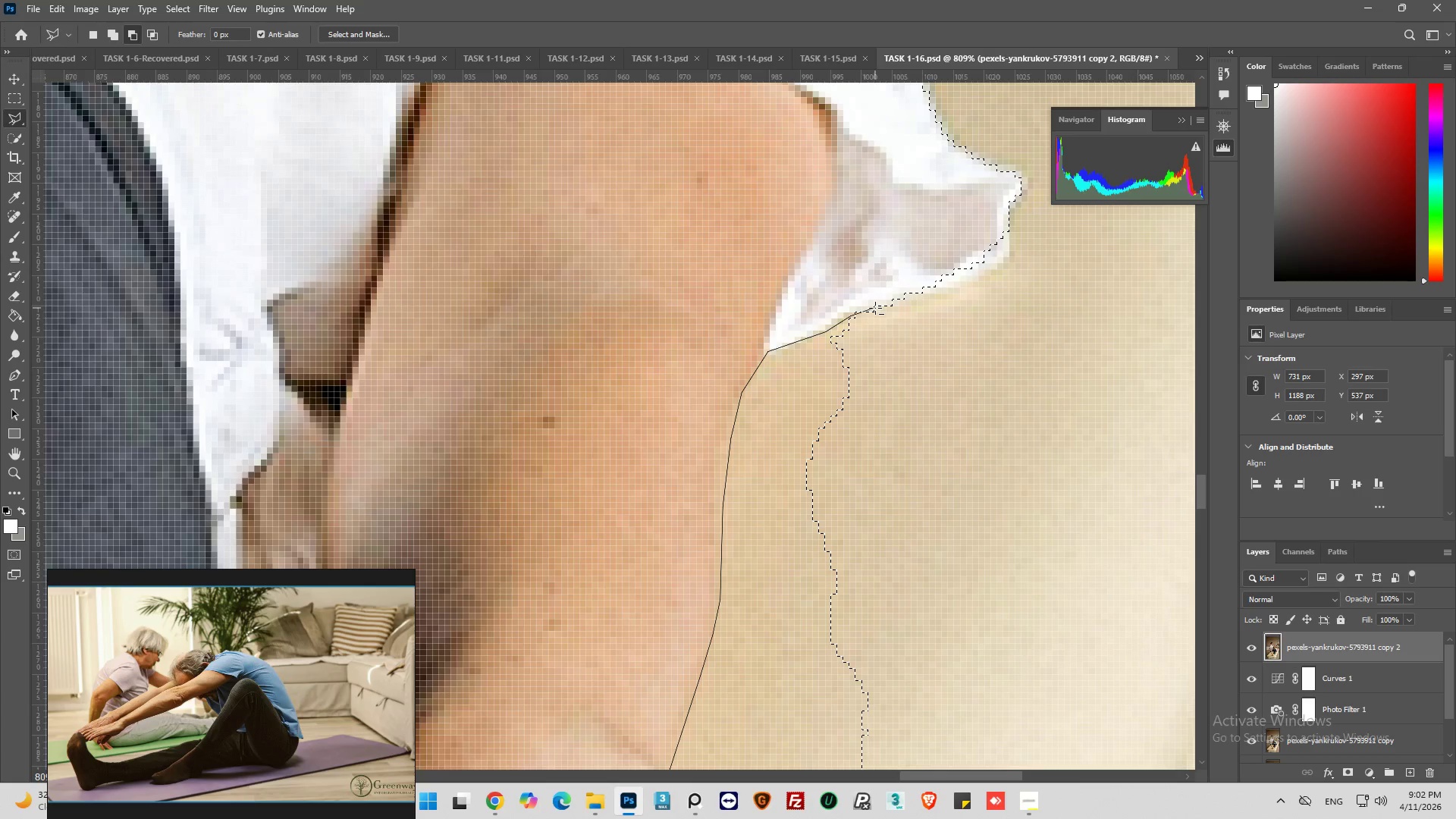 
left_click_drag(start_coordinate=[875, 308], to_coordinate=[879, 307])
 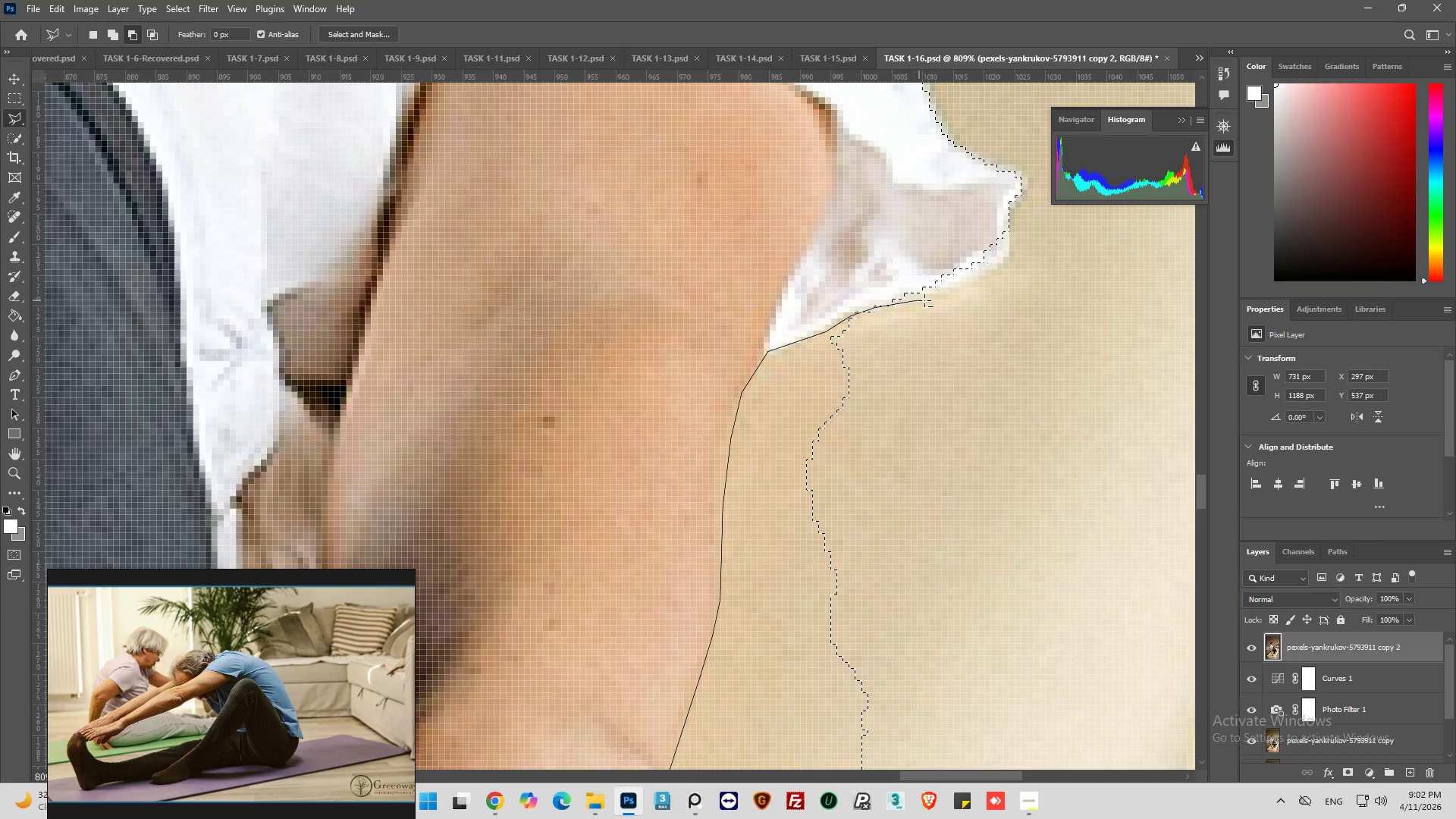 
left_click_drag(start_coordinate=[927, 300], to_coordinate=[933, 301])
 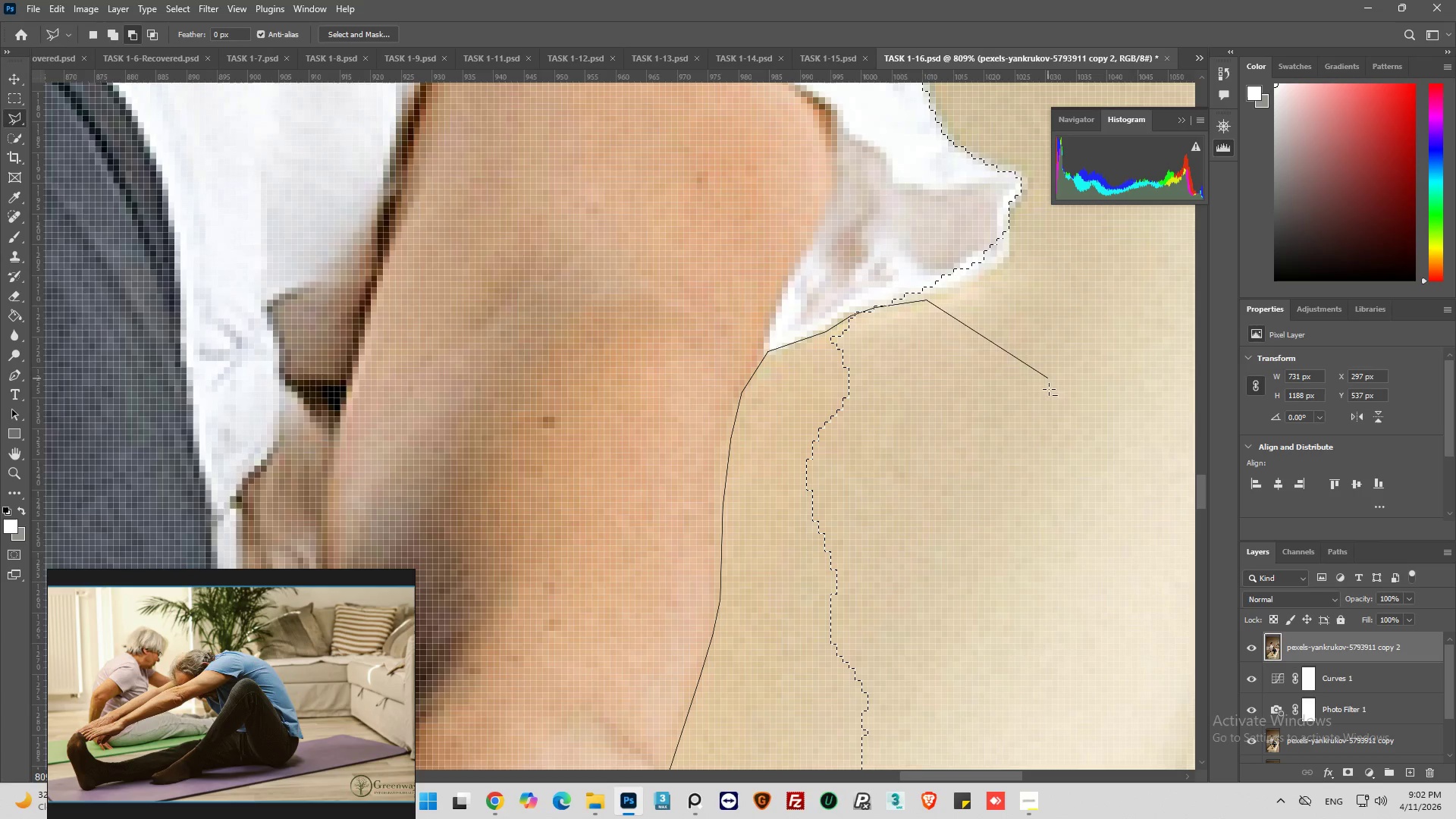 
left_click_drag(start_coordinate=[1049, 393], to_coordinate=[1046, 427])
 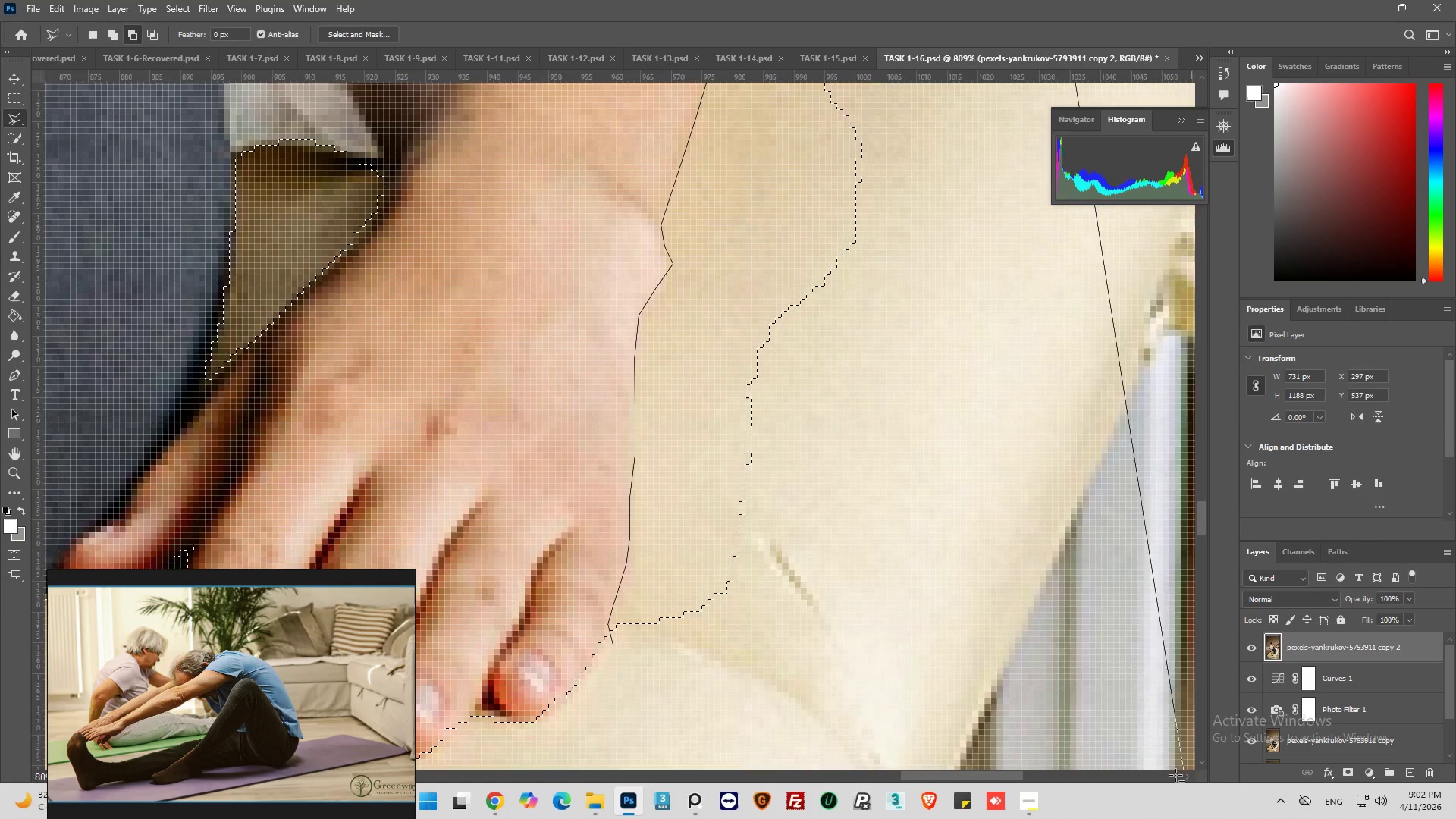 
left_click_drag(start_coordinate=[1018, 570], to_coordinate=[974, 595])
 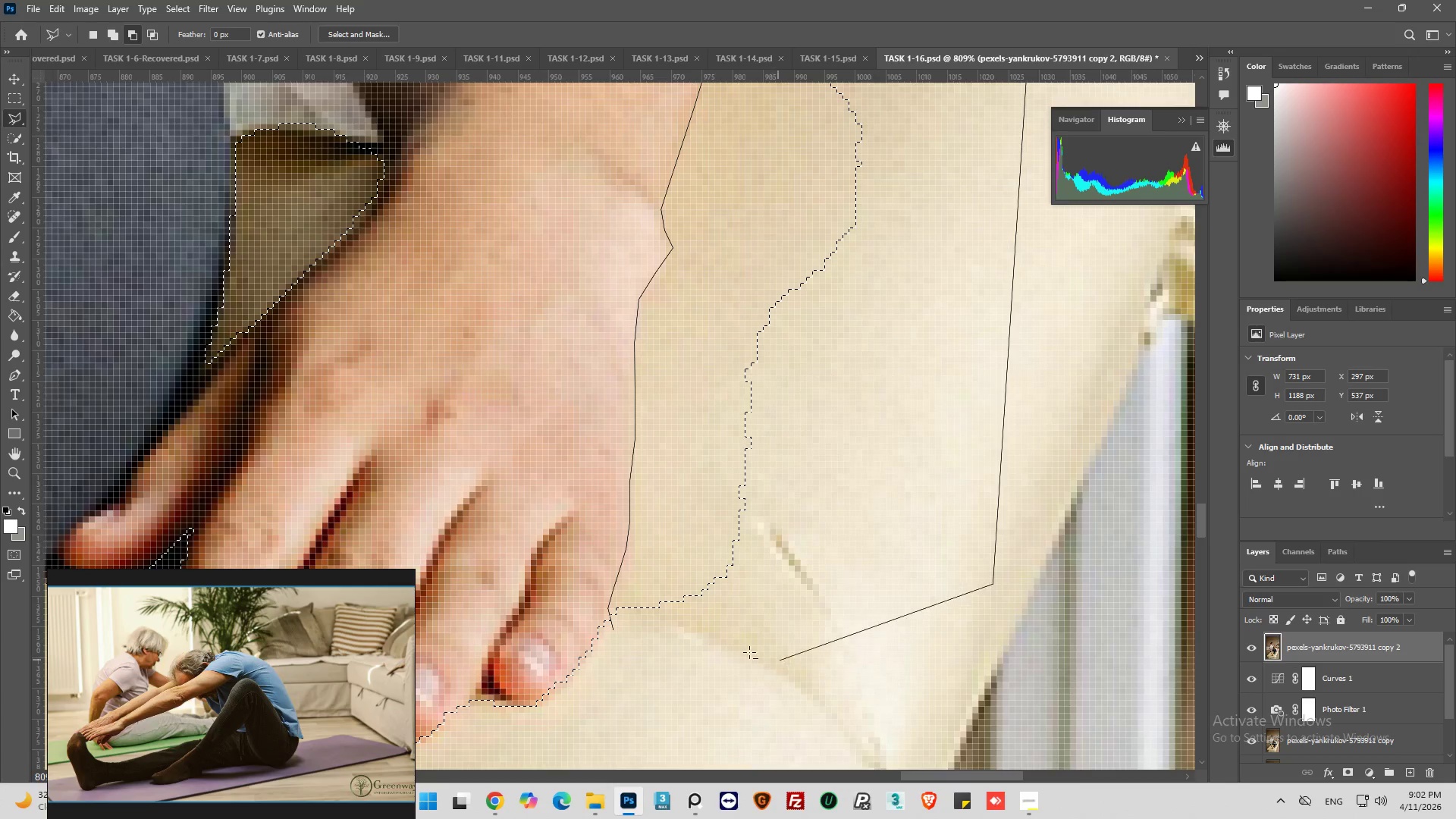 
left_click([717, 649])
 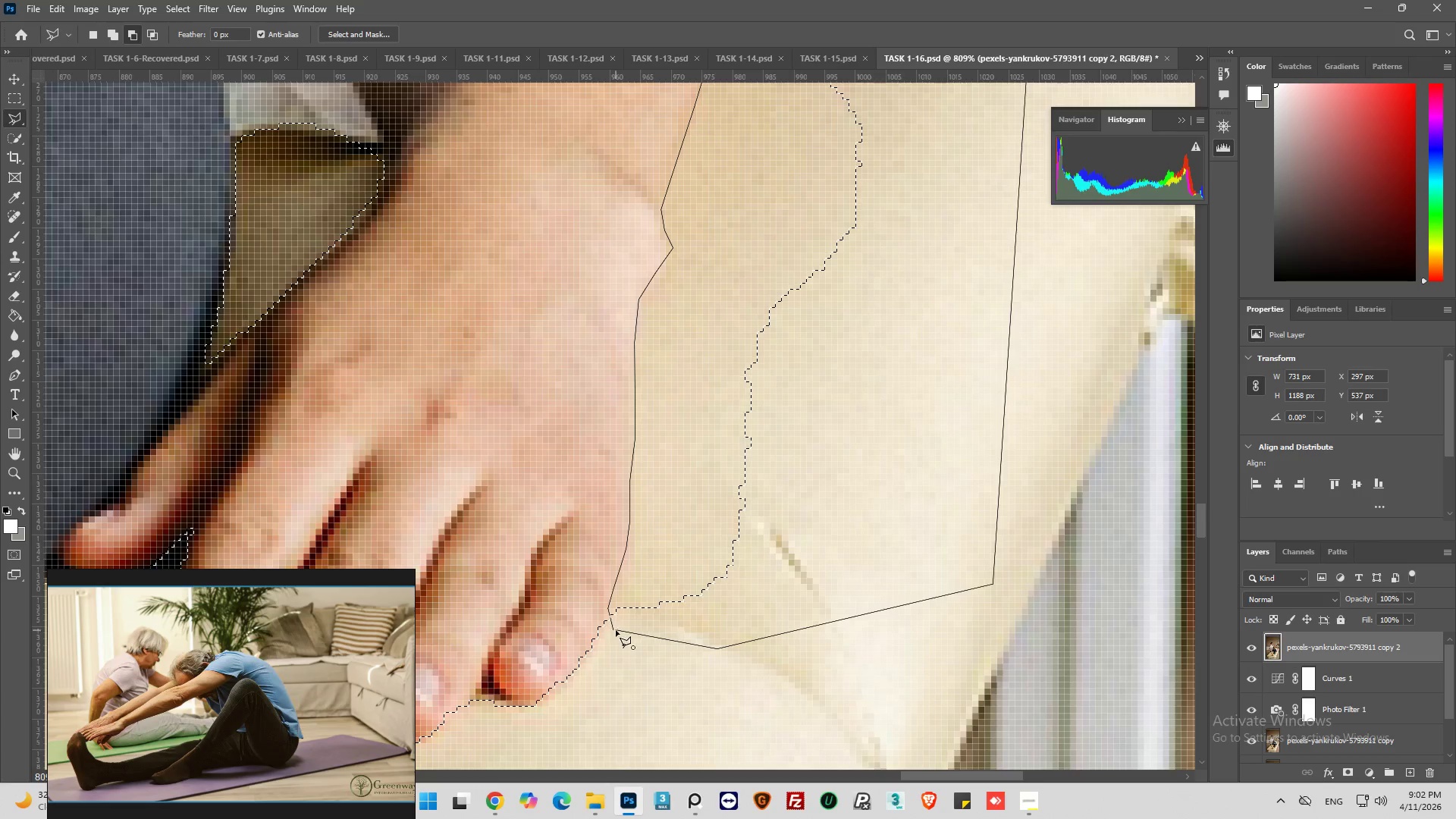 
left_click([616, 630])
 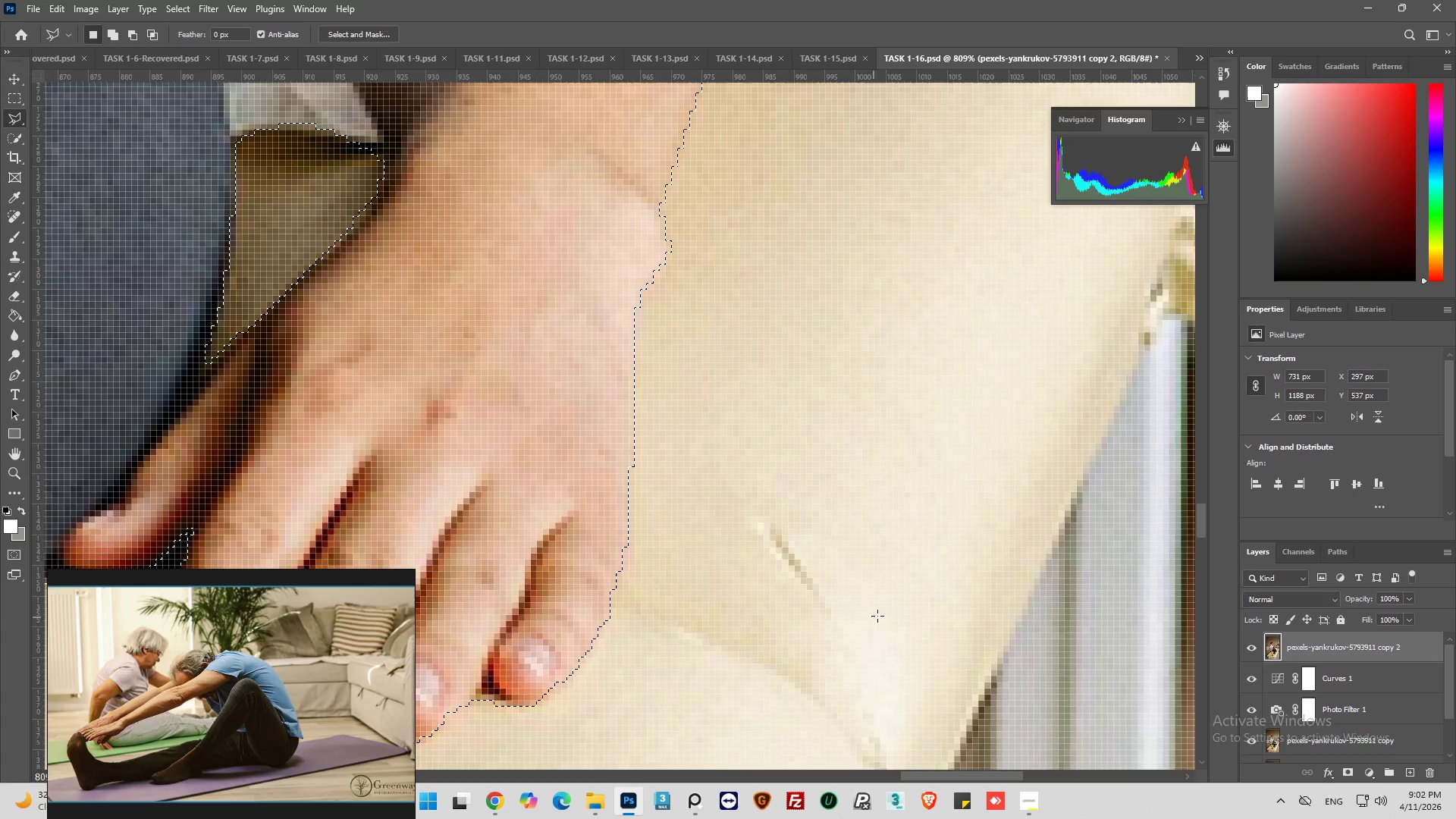 
hold_key(key=AltLeft, duration=0.88)
 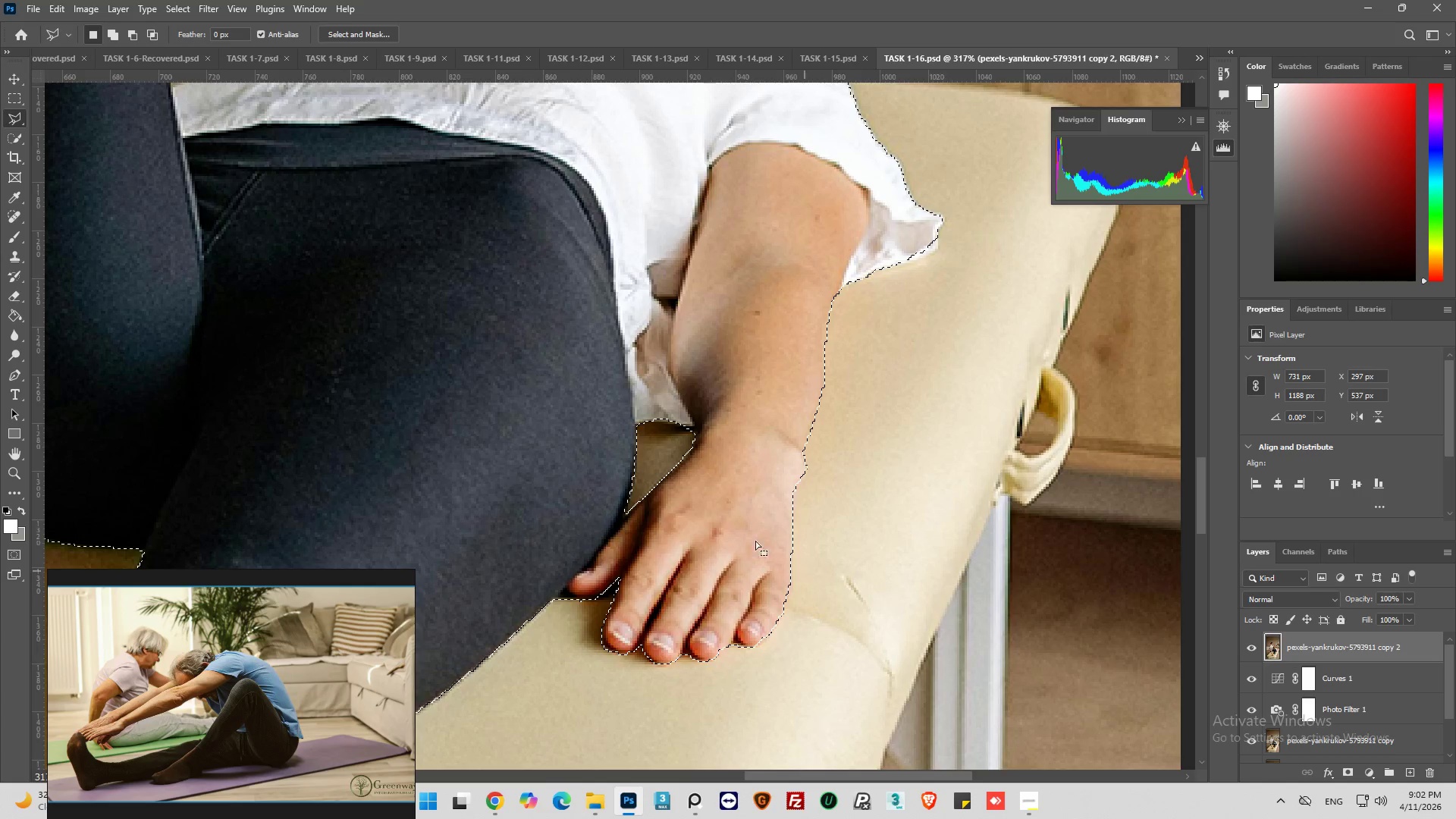 
hold_key(key=AltLeft, duration=1.83)
 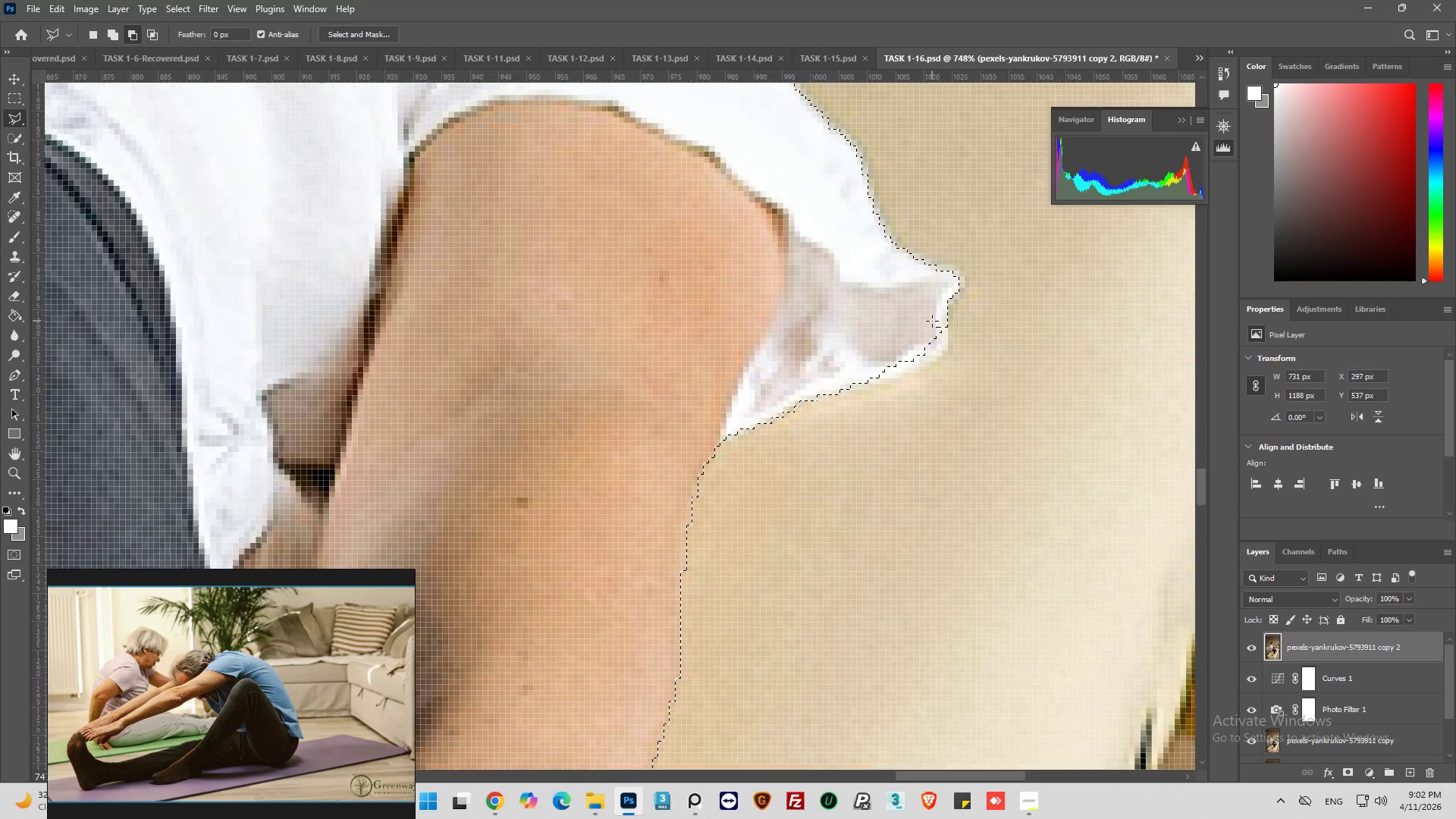 
scroll: coordinate [908, 604], scroll_direction: down, amount: 10.0
 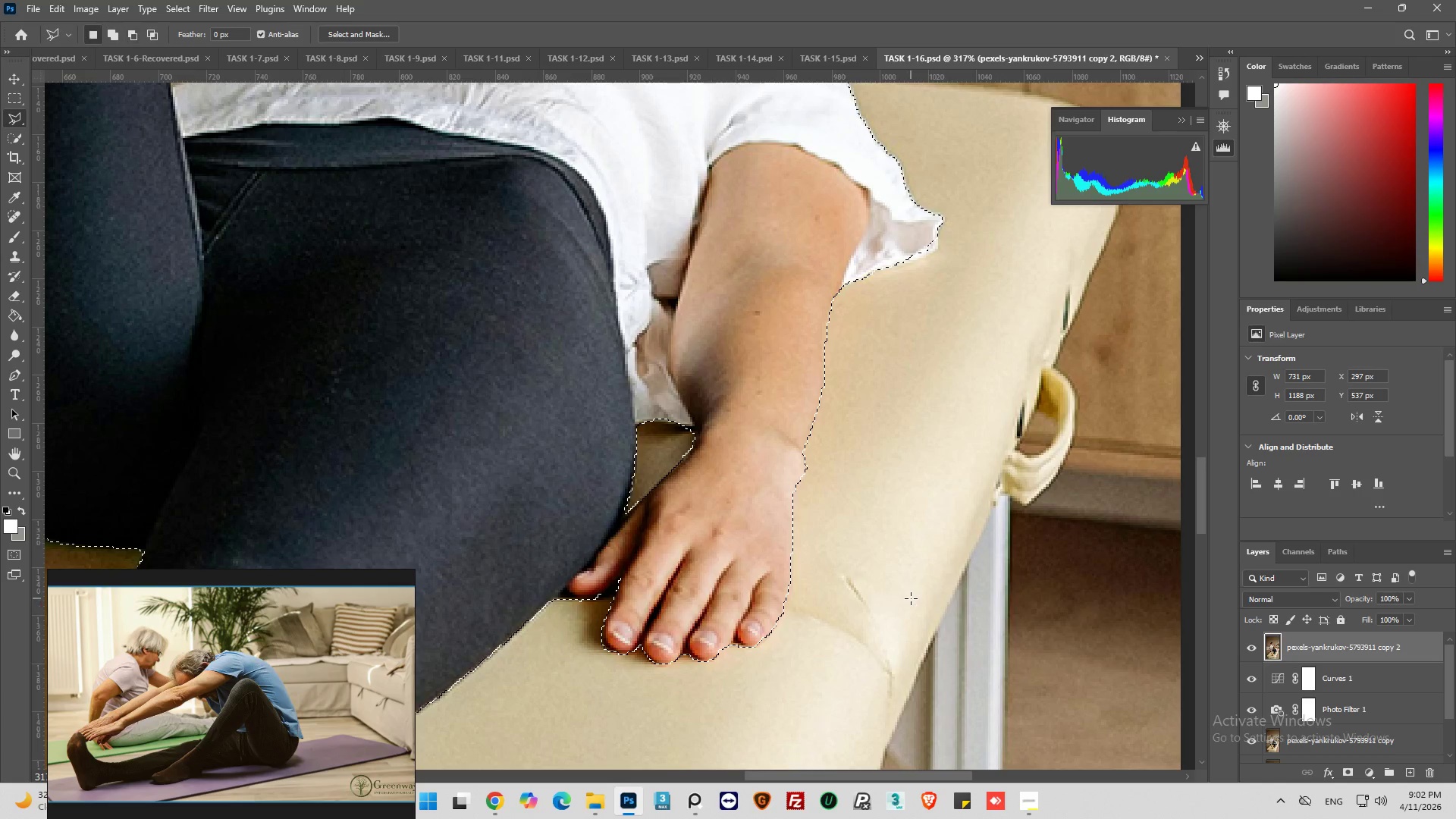 
hold_key(key=AltLeft, duration=0.98)
scroll: coordinate [932, 321], scroll_direction: up, amount: 21.0
 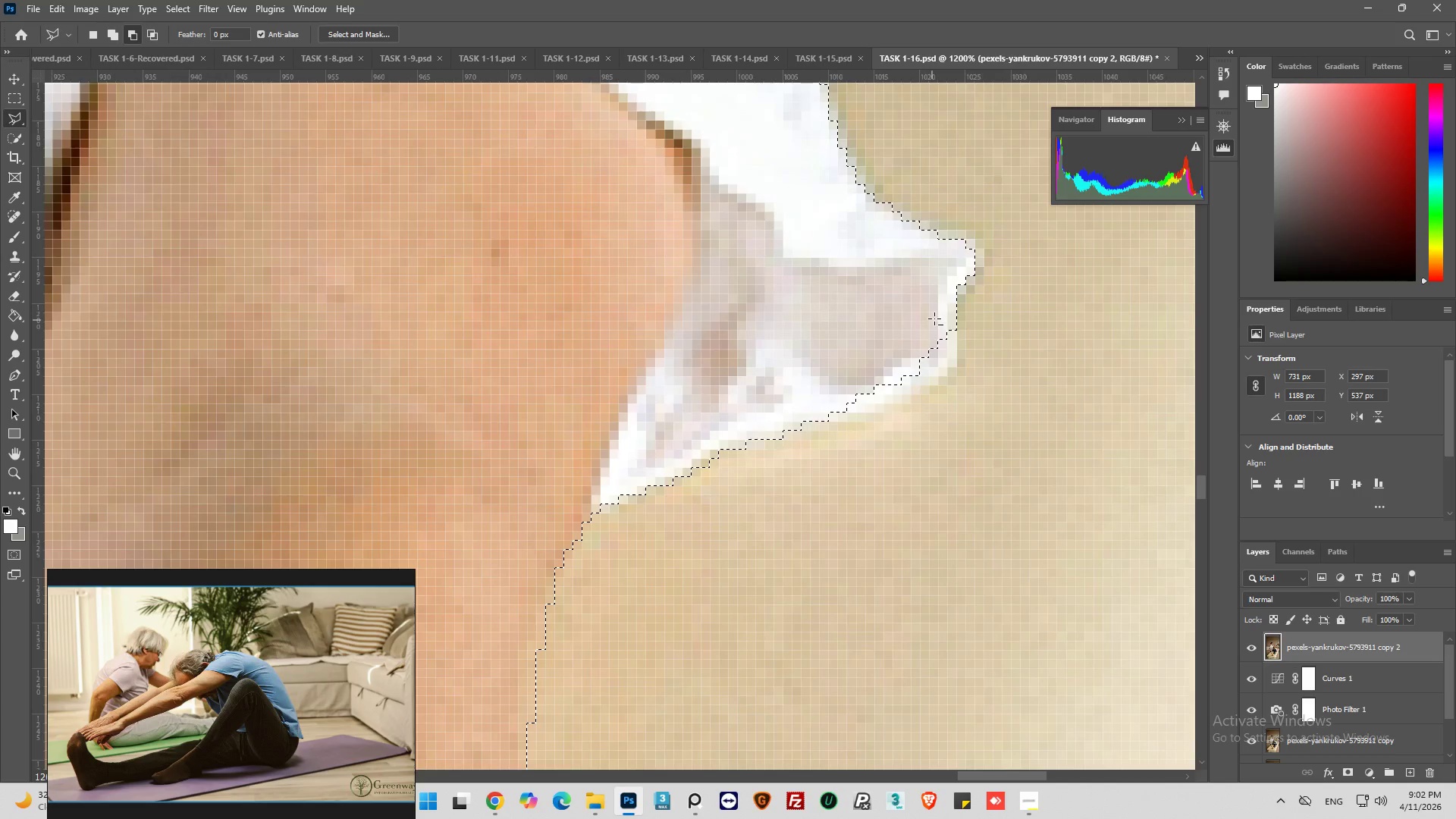 
hold_key(key=ShiftLeft, duration=0.84)
 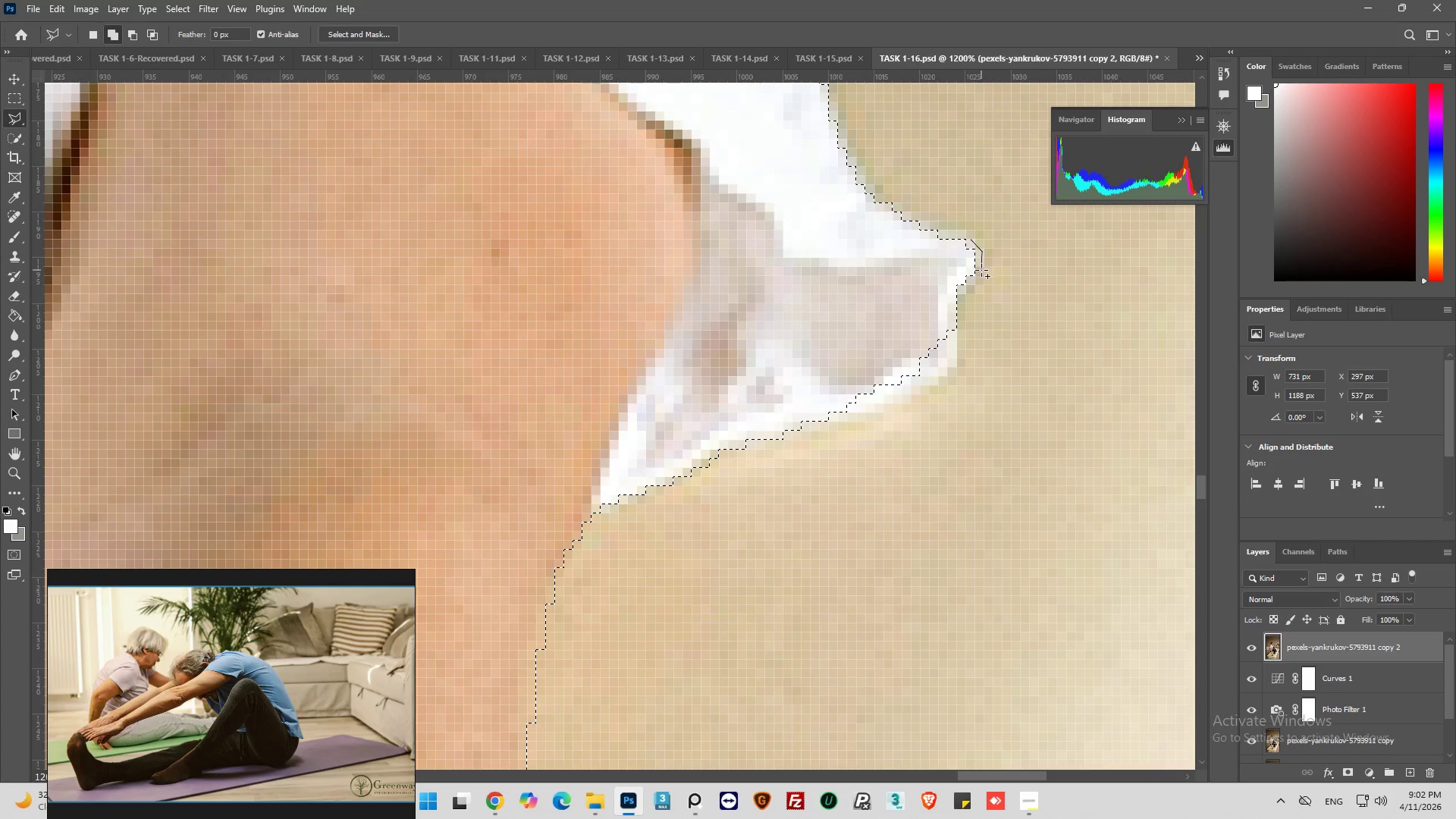 
left_click_drag(start_coordinate=[981, 270], to_coordinate=[976, 278])
 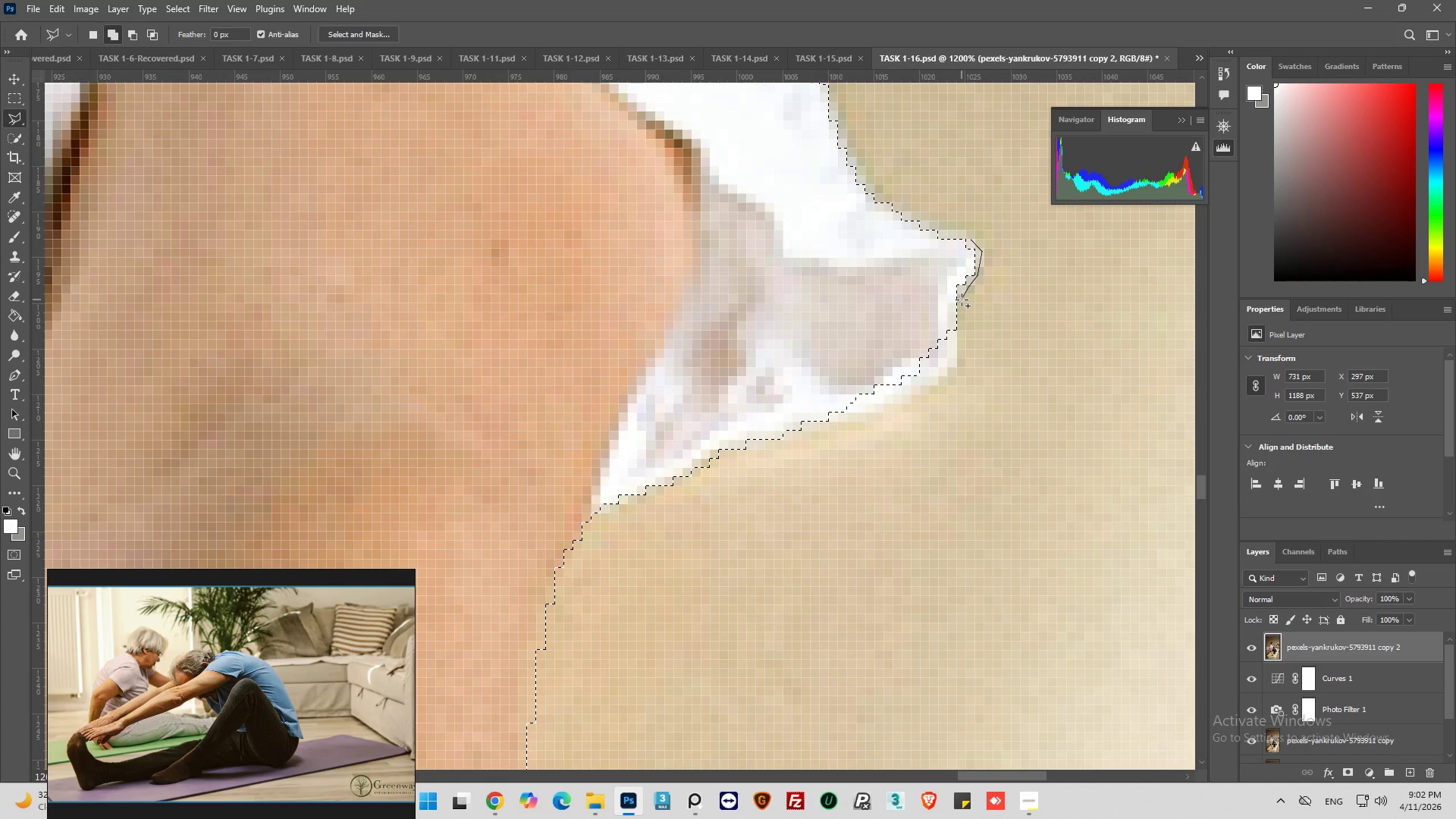 
left_click_drag(start_coordinate=[962, 300], to_coordinate=[961, 307])
 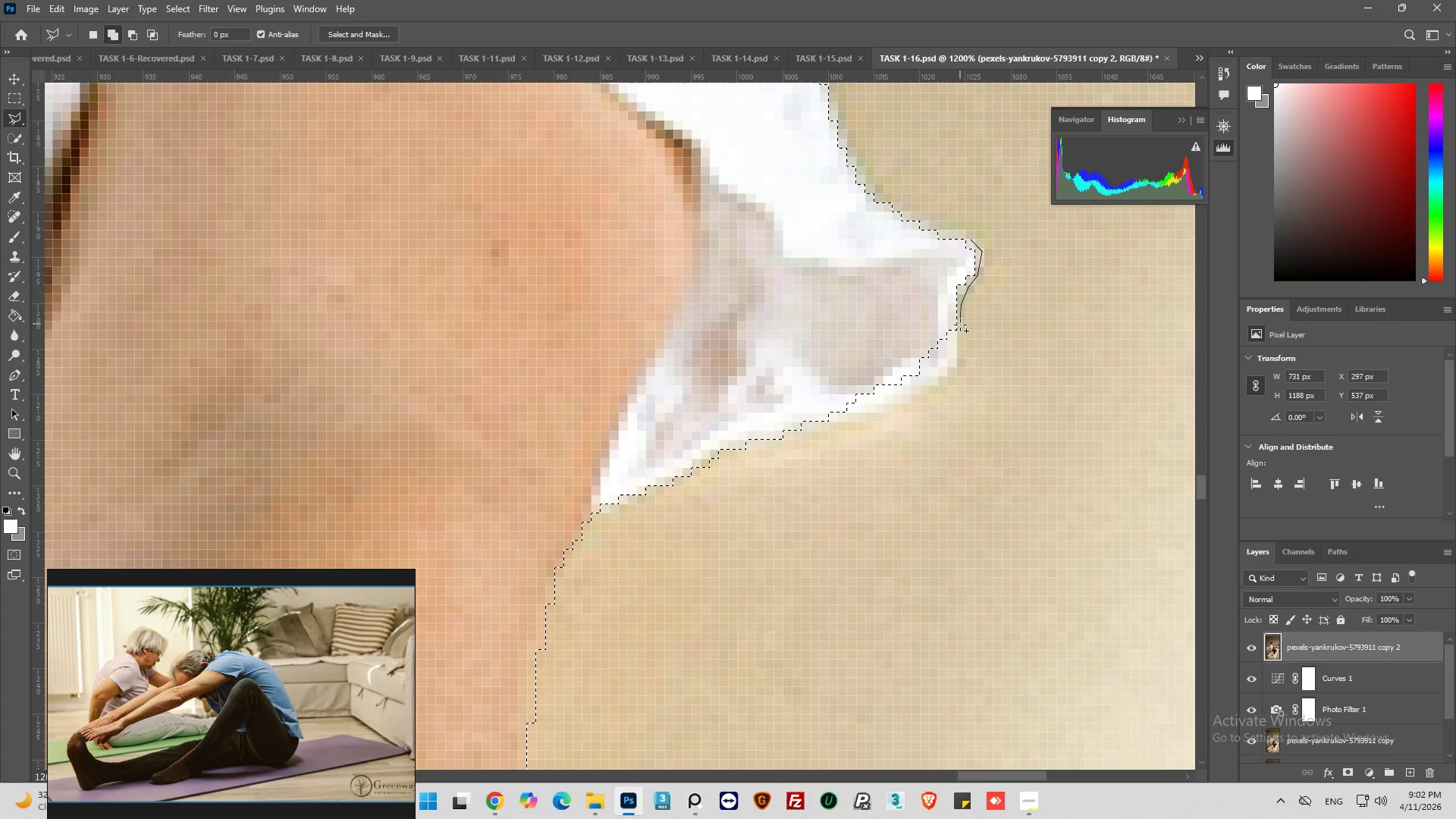 
left_click_drag(start_coordinate=[960, 326], to_coordinate=[960, 331])
 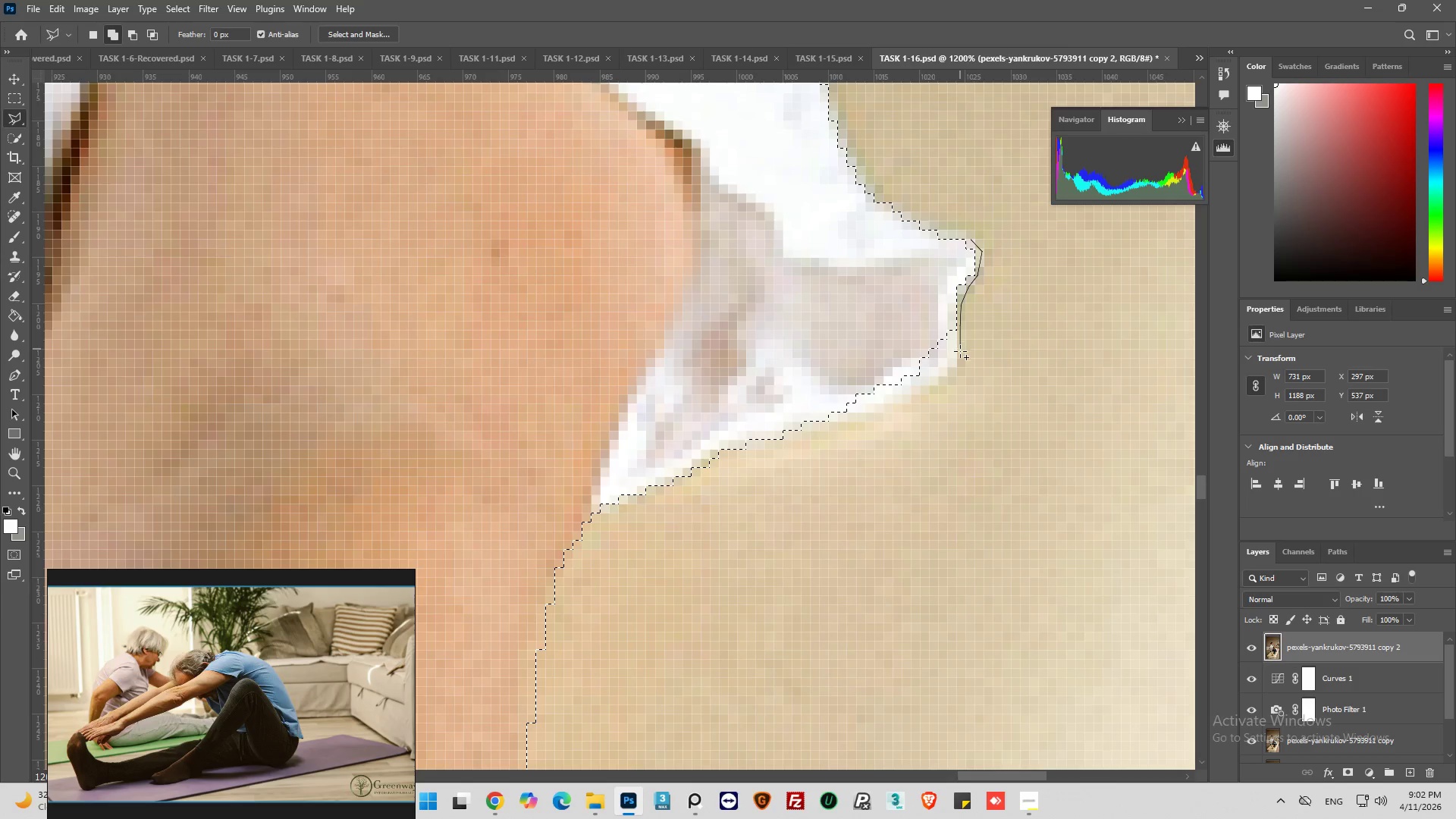 
left_click_drag(start_coordinate=[960, 353], to_coordinate=[959, 361])
 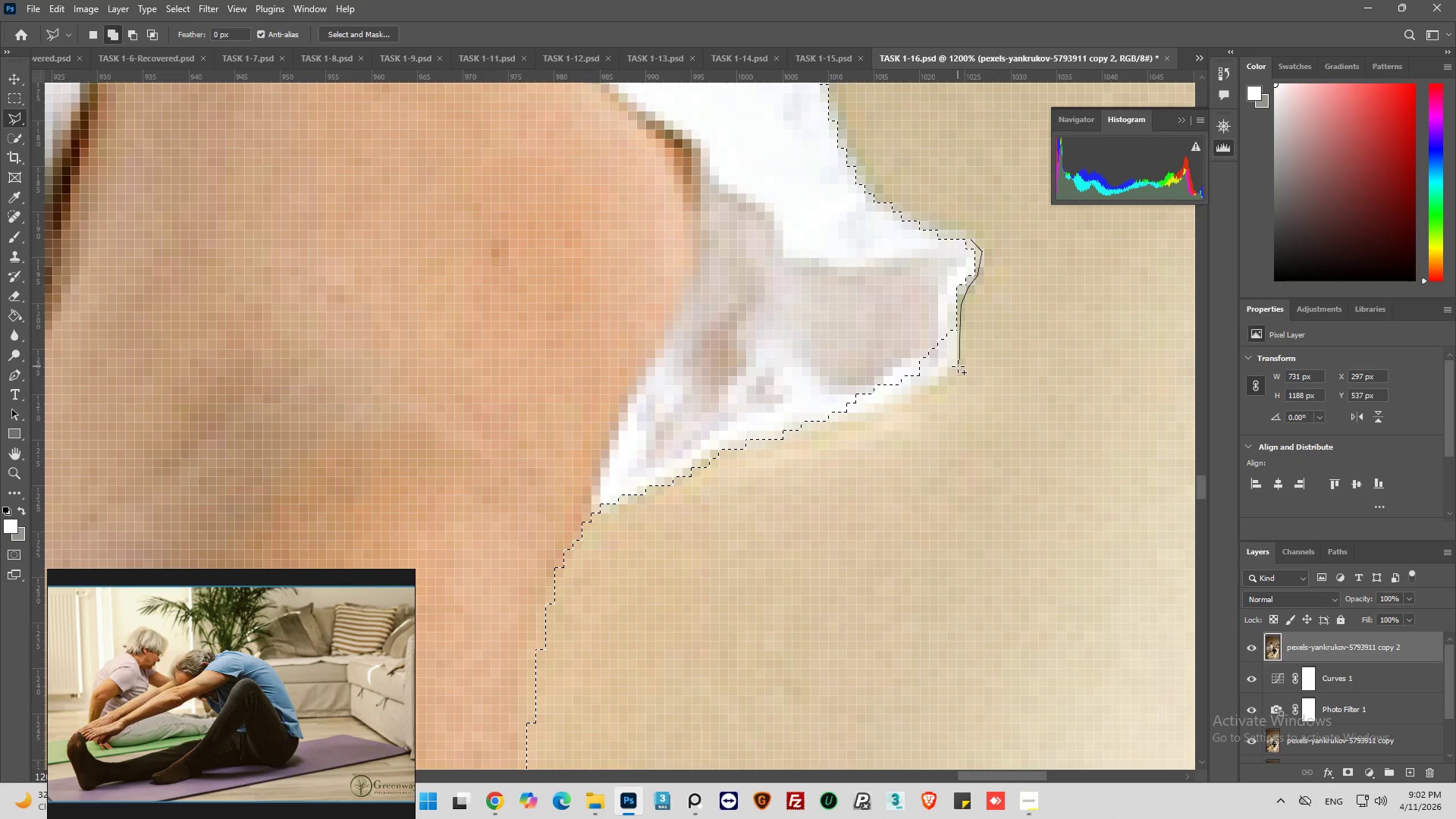 
left_click_drag(start_coordinate=[957, 368], to_coordinate=[946, 378])
 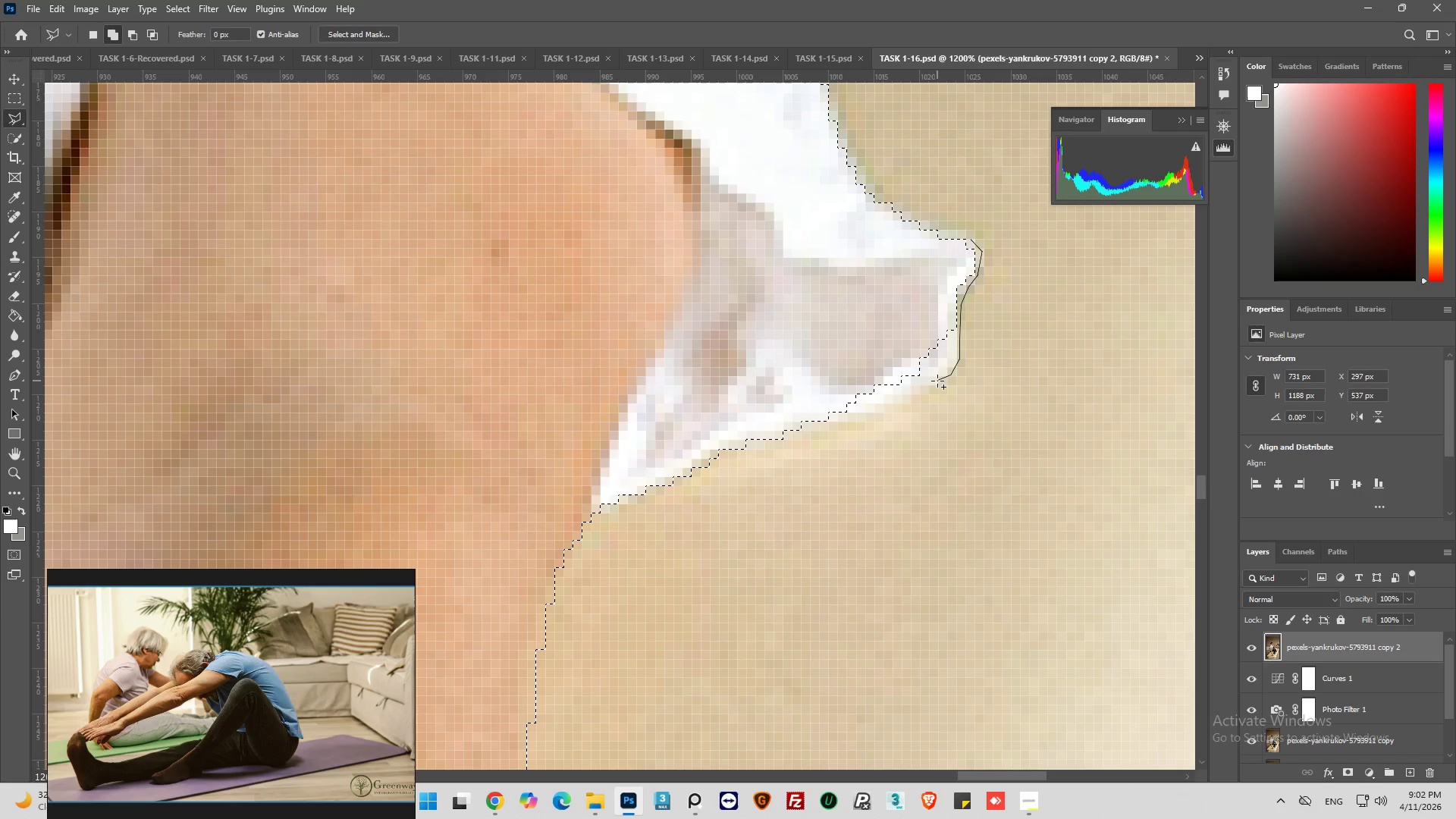 
left_click_drag(start_coordinate=[936, 381], to_coordinate=[932, 387])
 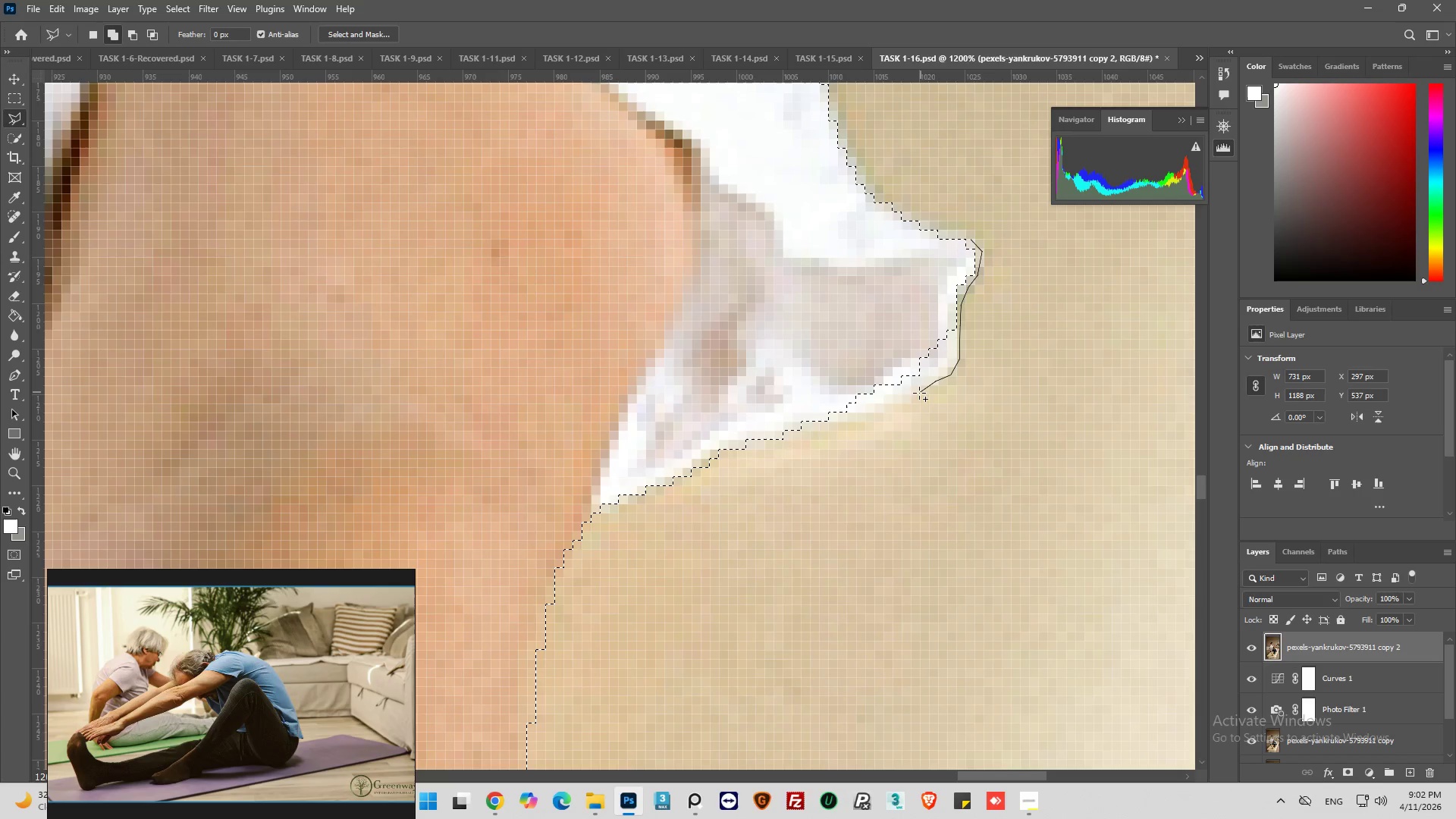 
left_click_drag(start_coordinate=[918, 394], to_coordinate=[902, 401])
 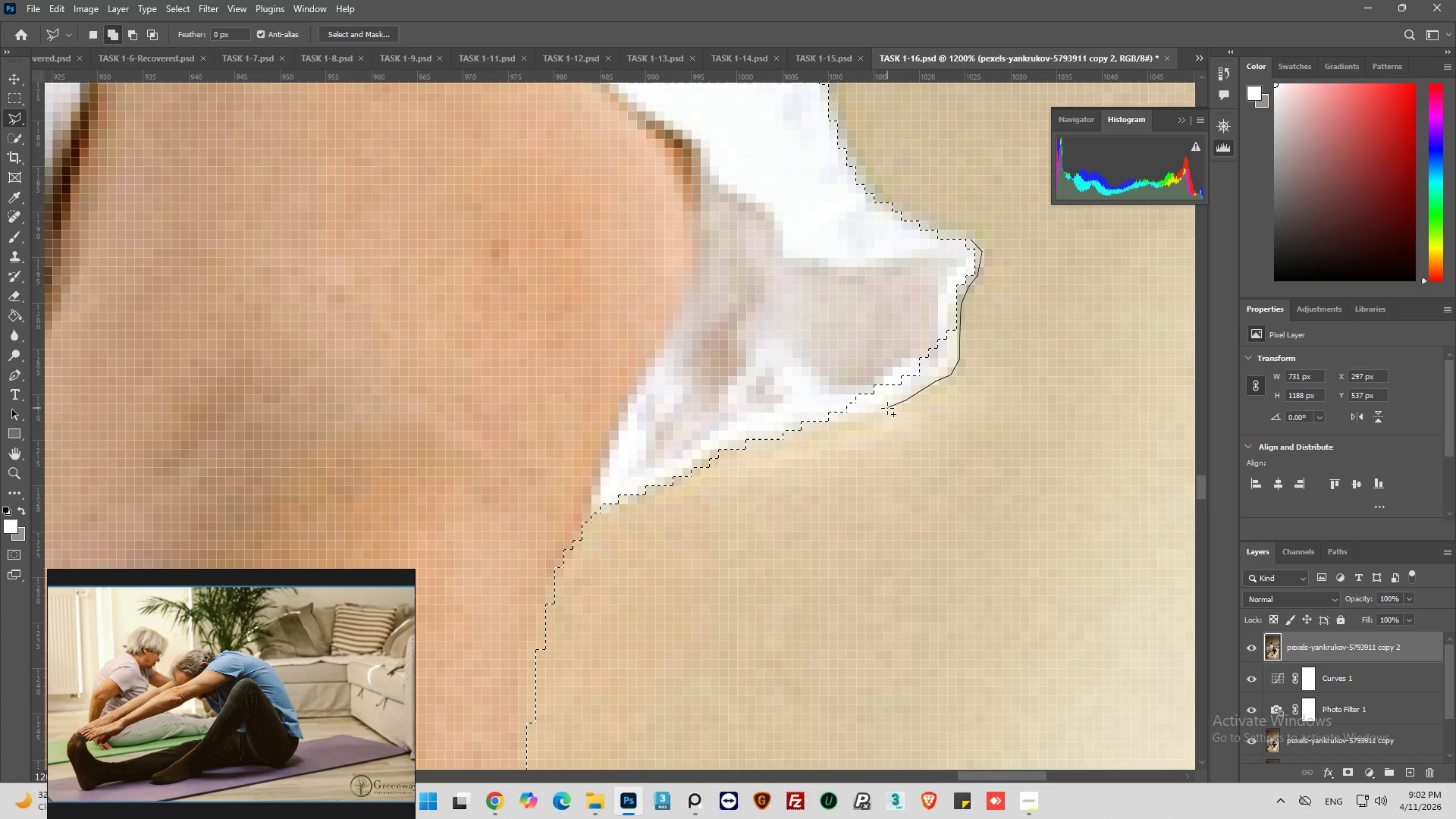 
left_click_drag(start_coordinate=[887, 408], to_coordinate=[879, 413])
 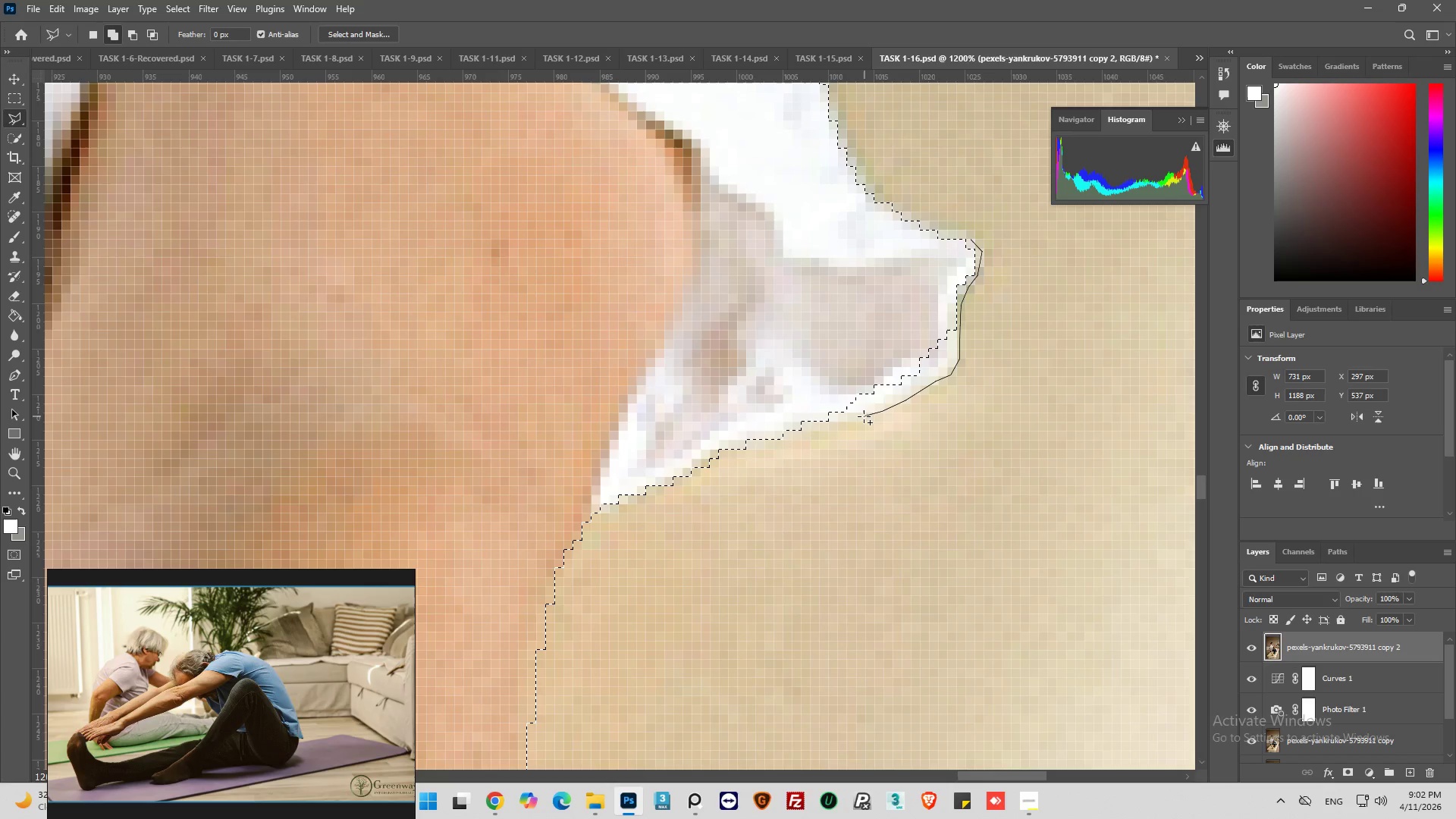 
left_click_drag(start_coordinate=[862, 417], to_coordinate=[856, 419])
 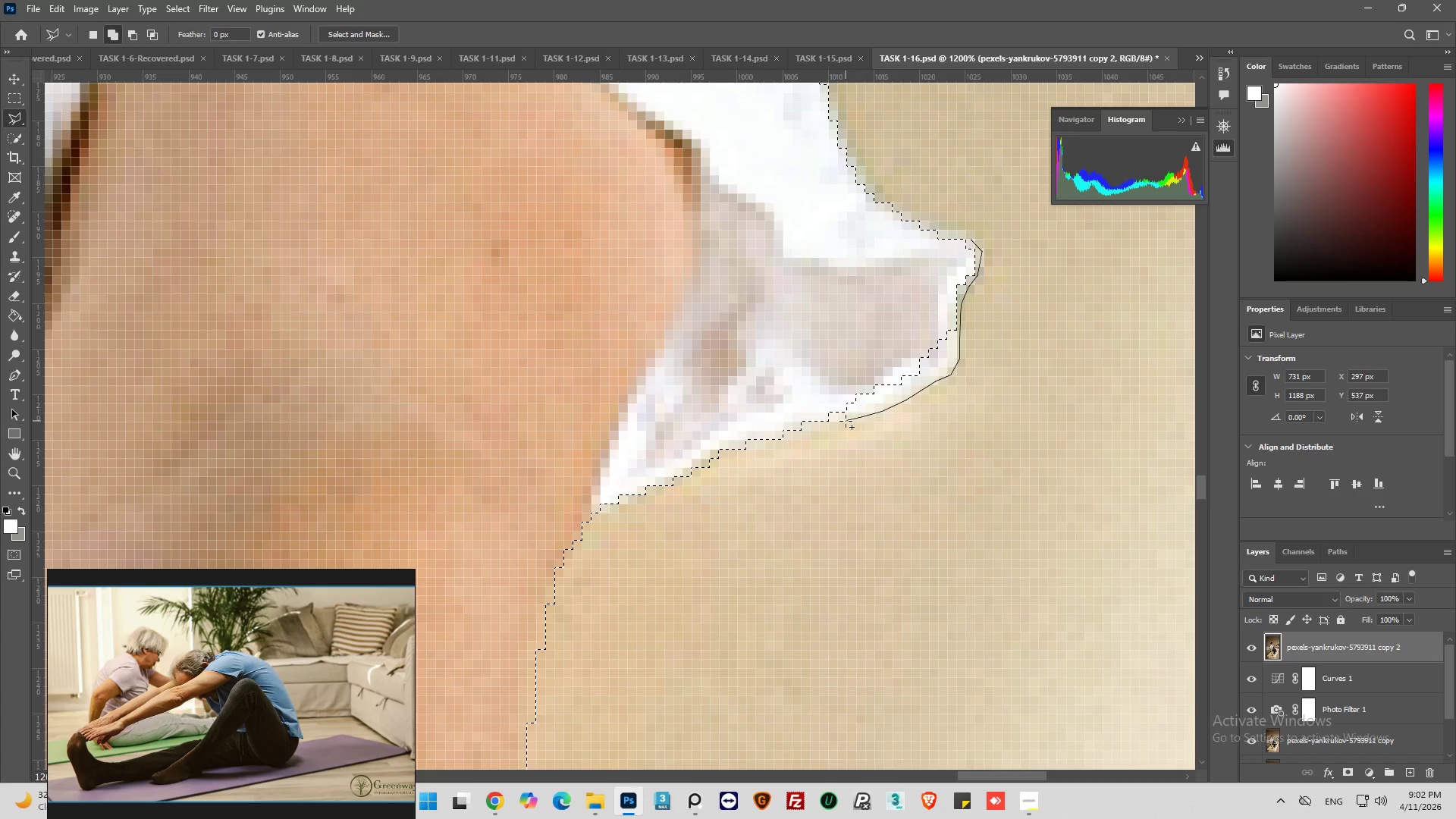 
left_click_drag(start_coordinate=[846, 421], to_coordinate=[832, 425])
 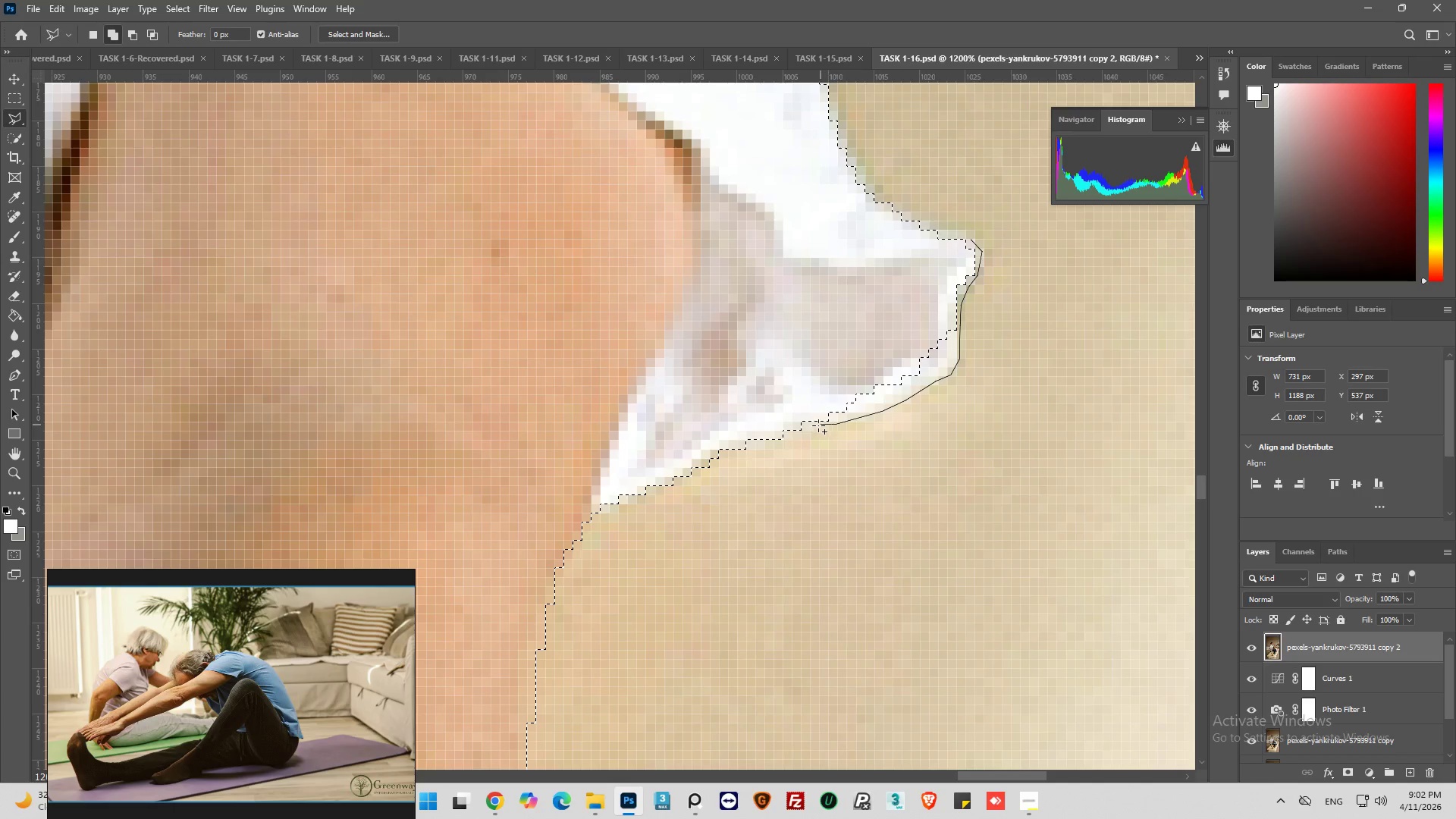 
left_click_drag(start_coordinate=[818, 425], to_coordinate=[802, 429])
 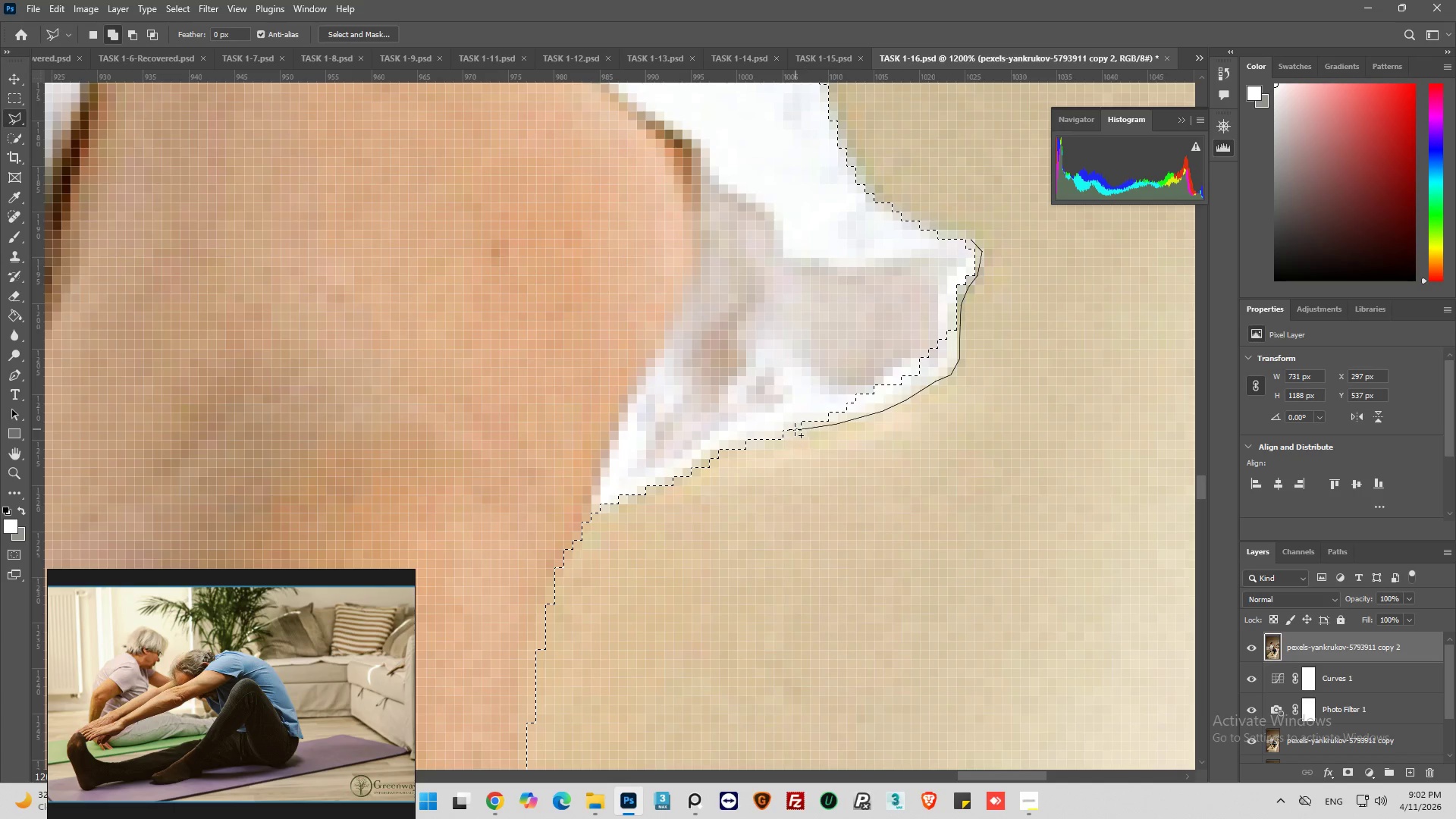 
left_click_drag(start_coordinate=[795, 429], to_coordinate=[783, 431])
 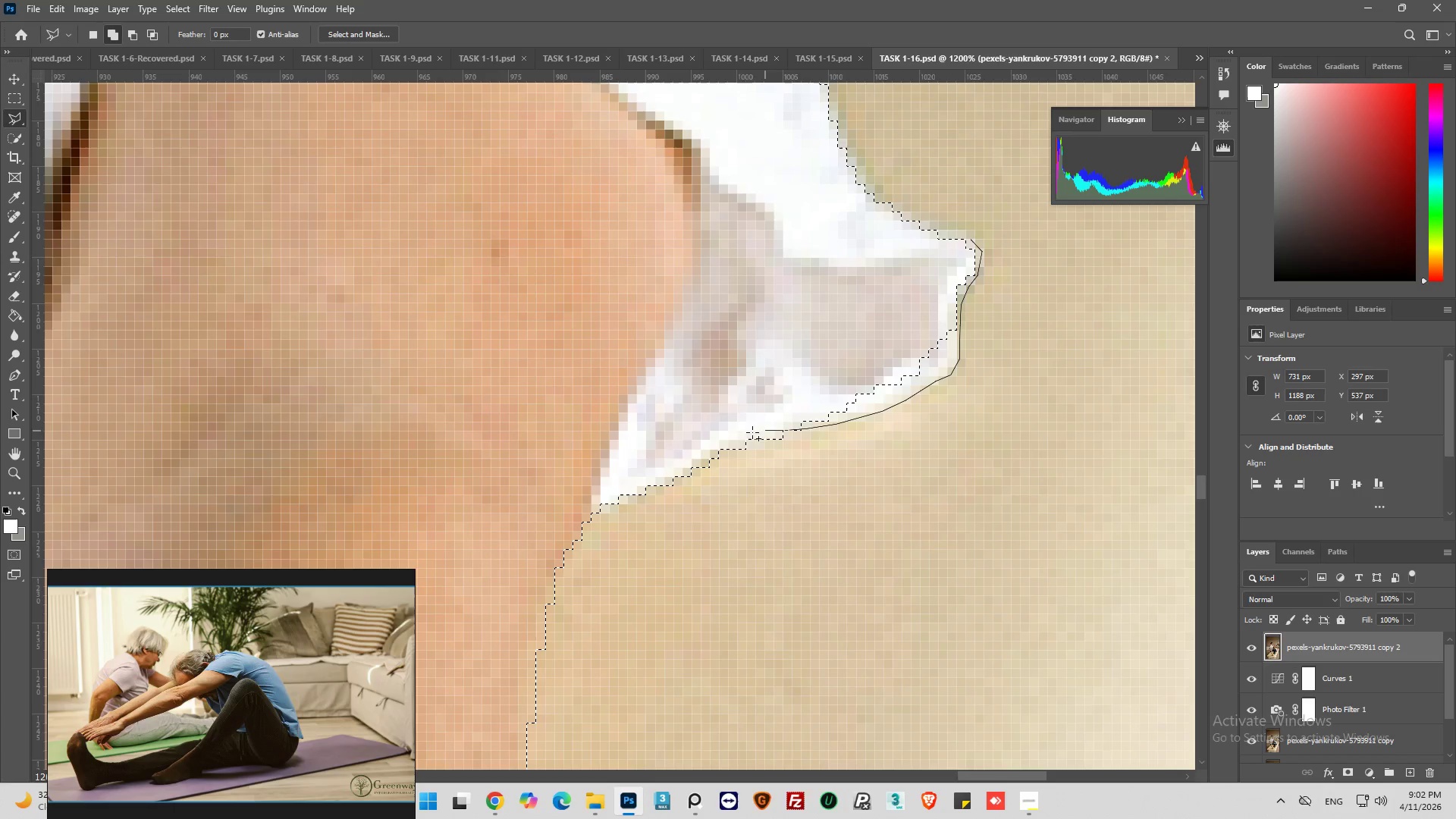 
left_click_drag(start_coordinate=[759, 431], to_coordinate=[741, 432])
 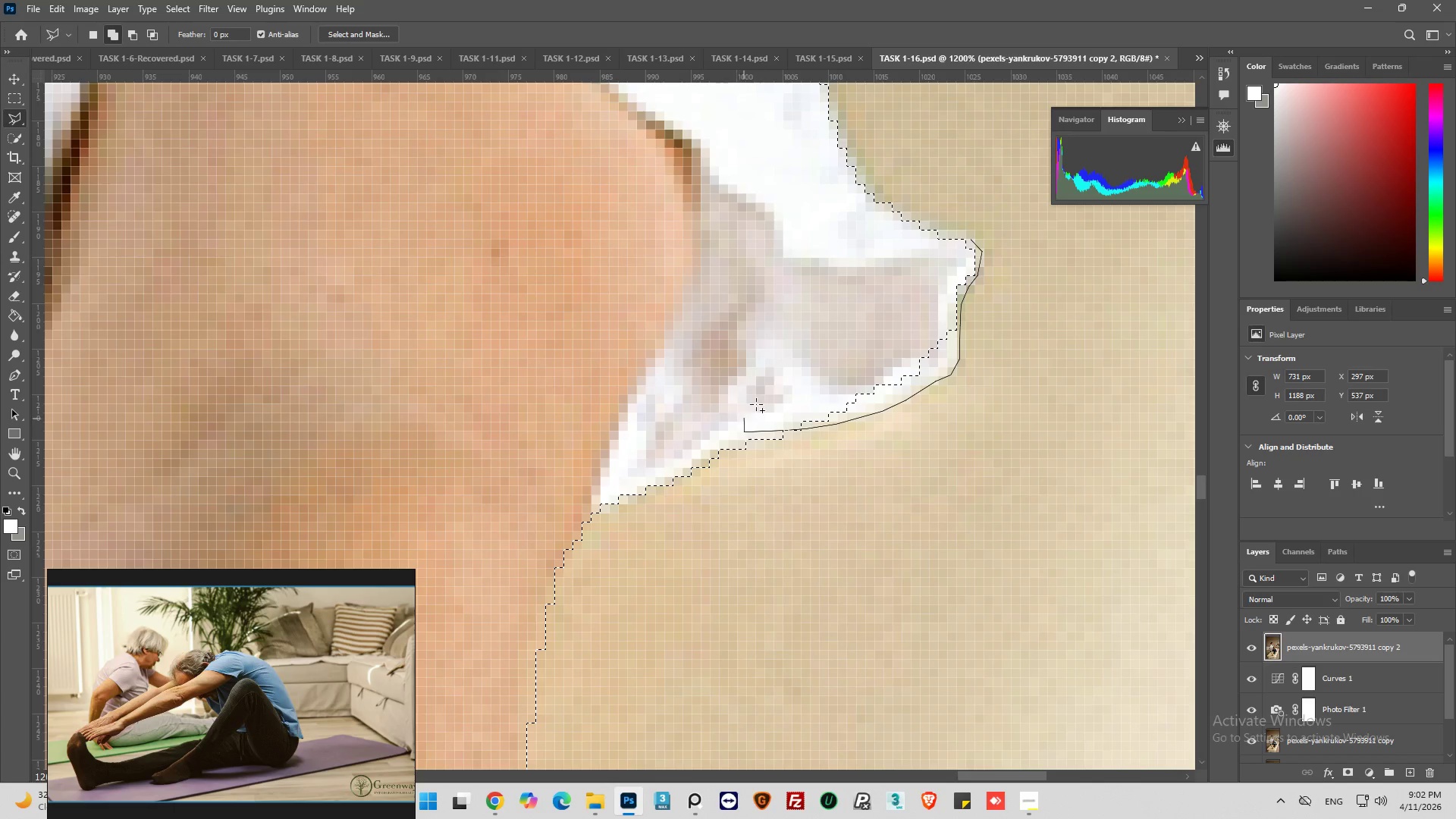 
left_click_drag(start_coordinate=[764, 395], to_coordinate=[810, 336])
 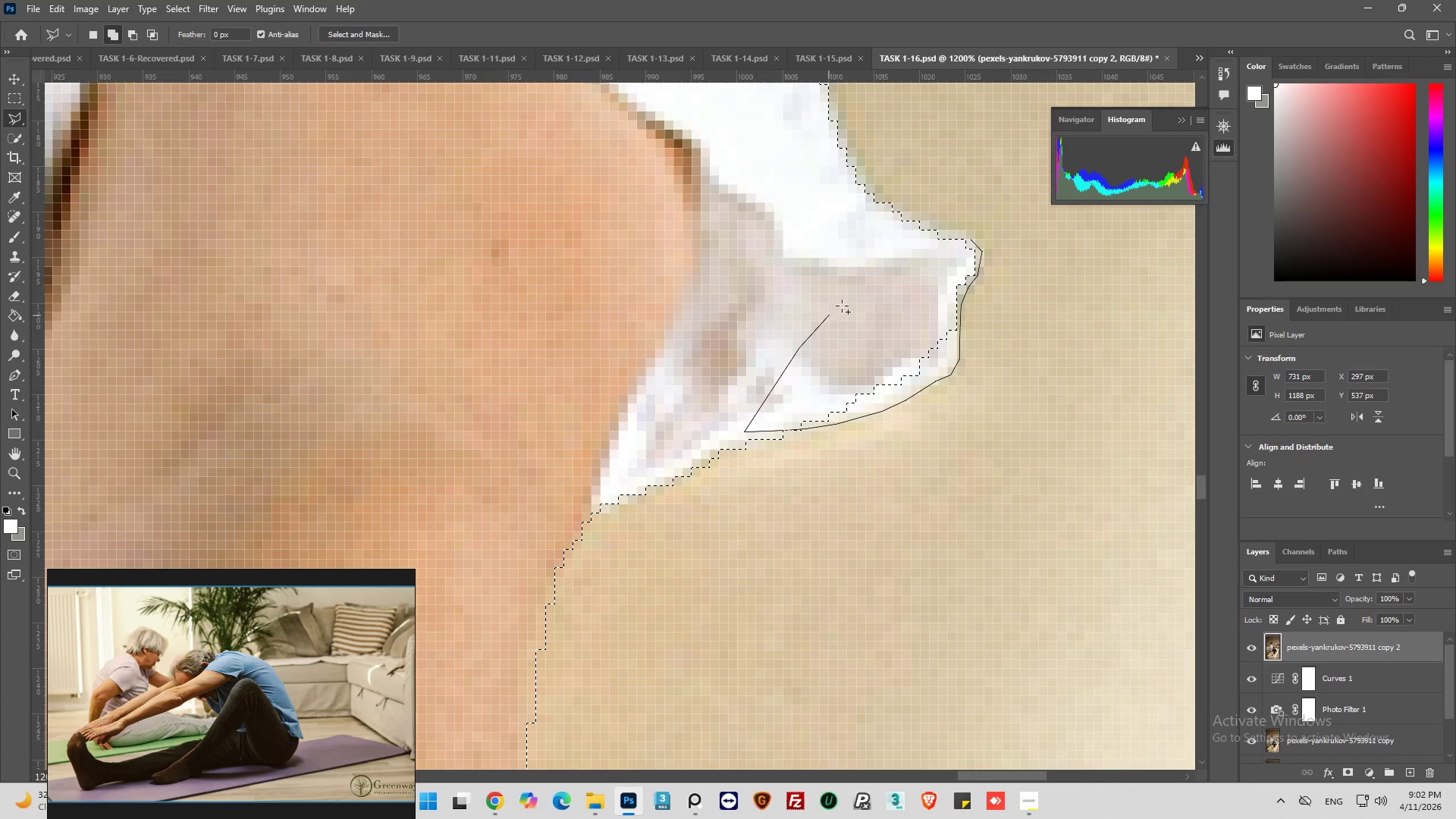 
left_click_drag(start_coordinate=[848, 303], to_coordinate=[871, 281])
 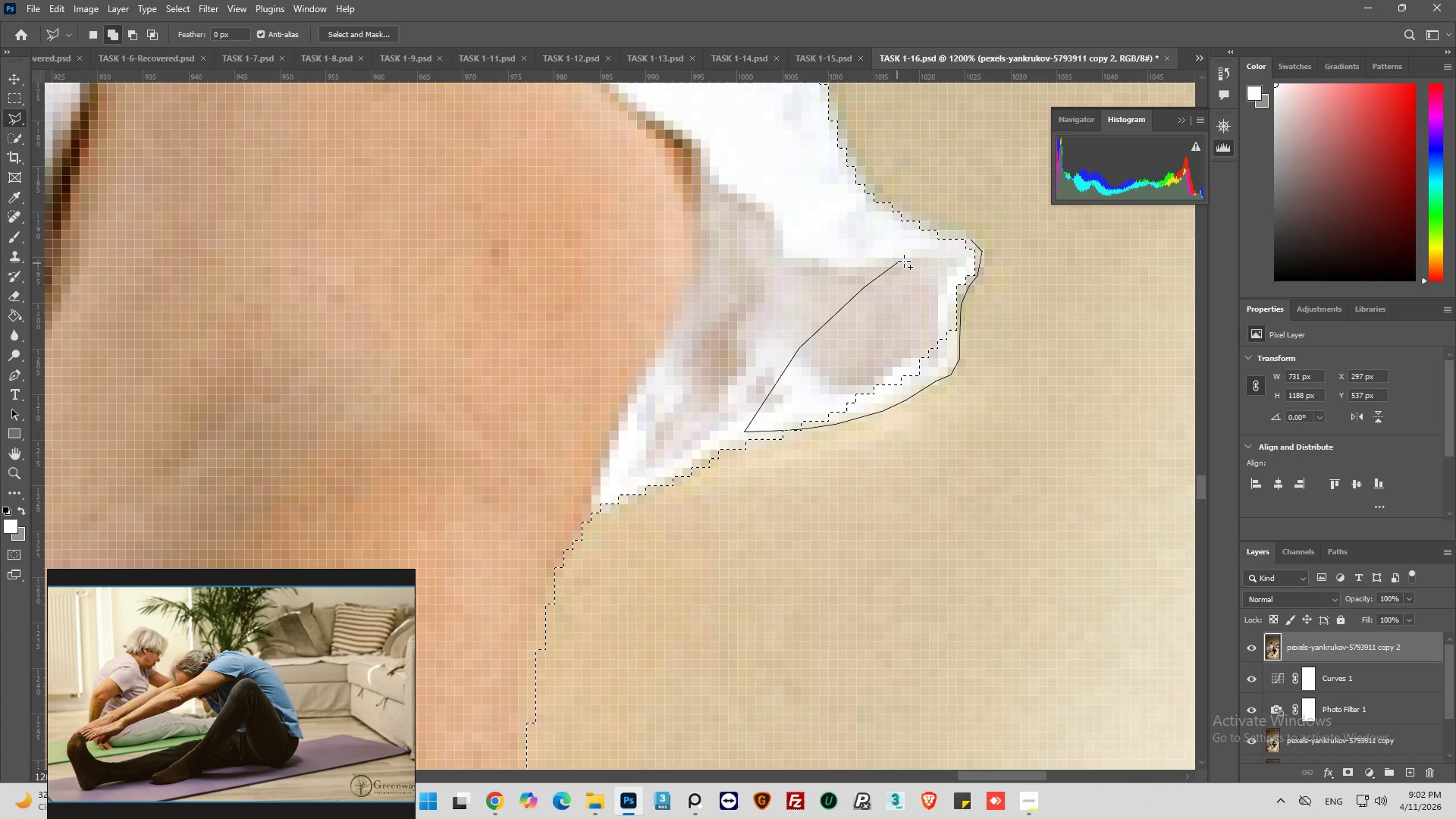 
left_click_drag(start_coordinate=[899, 262], to_coordinate=[944, 253])
 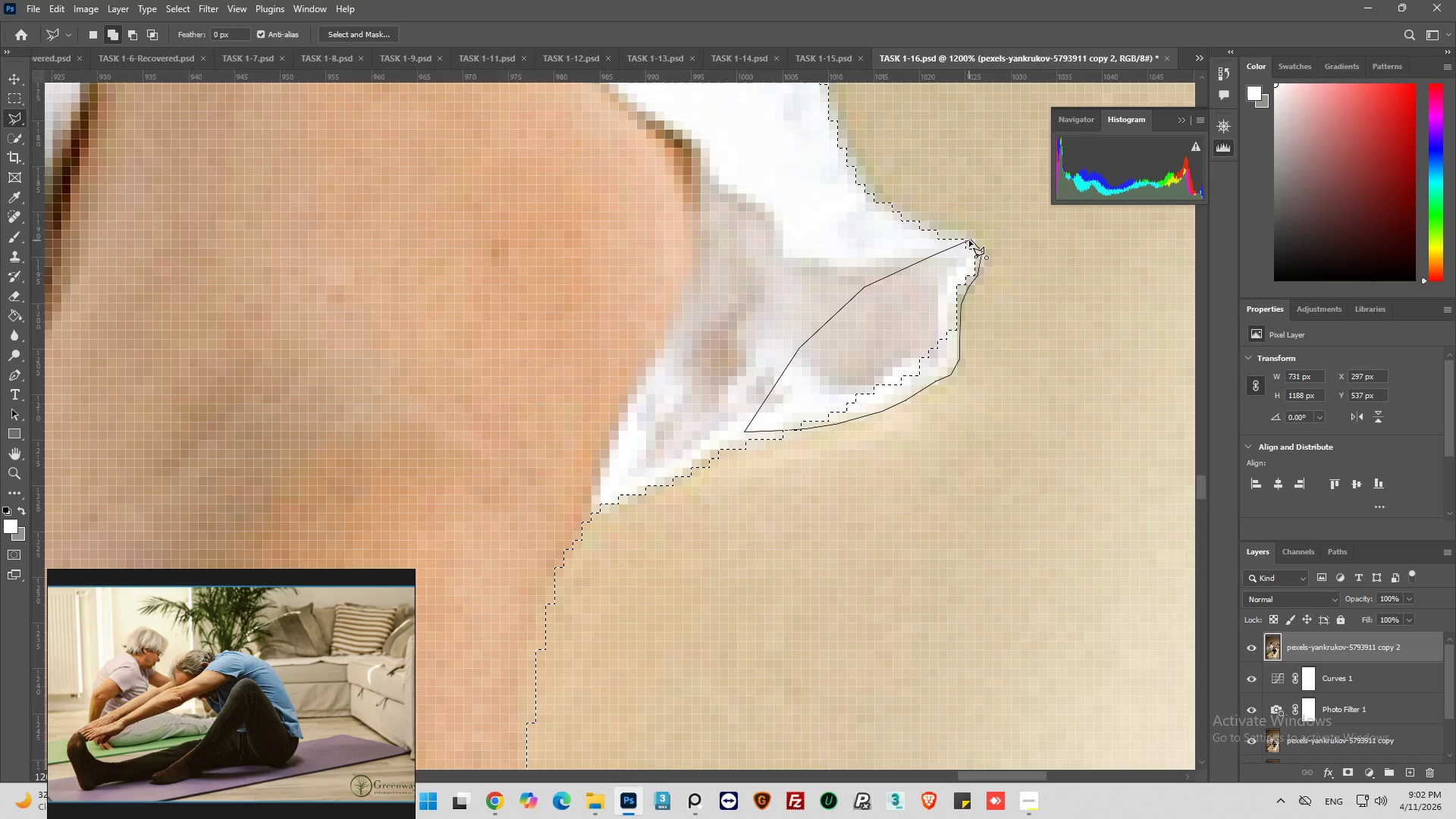 
left_click([971, 239])
 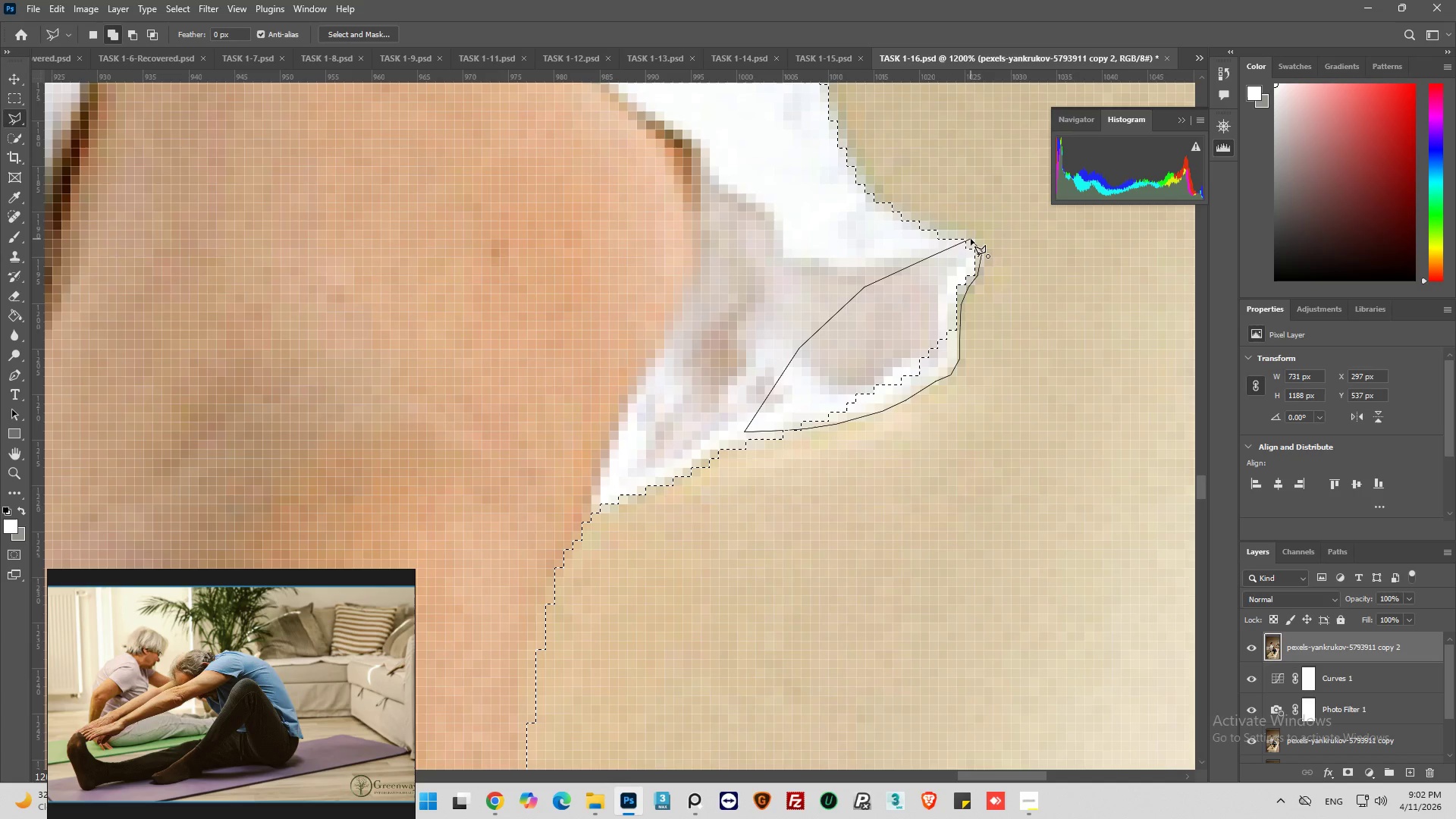 
hold_key(key=AltLeft, duration=0.59)
scroll: coordinate [962, 281], scroll_direction: down, amount: 7.0
 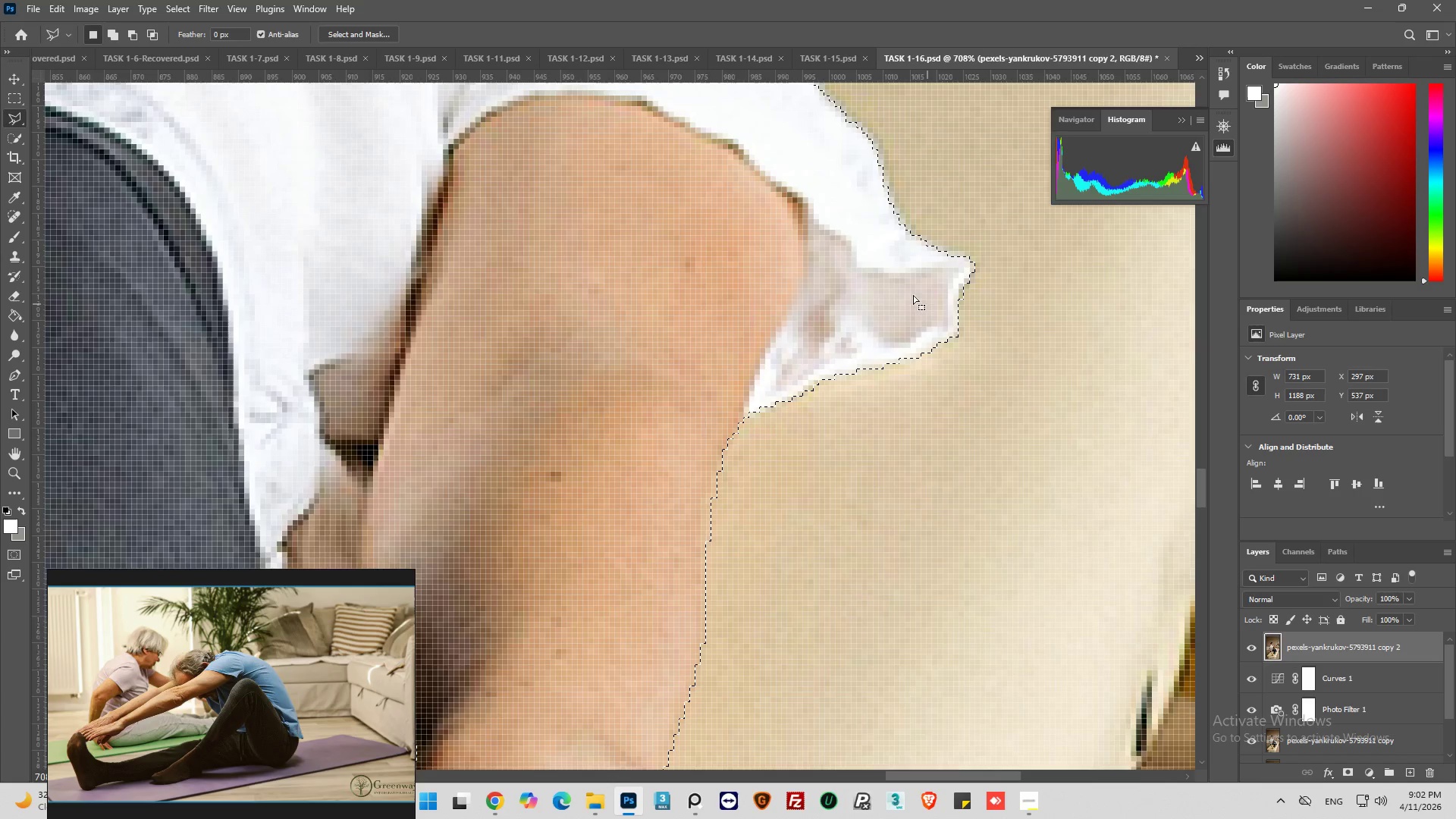 
hold_key(key=AltLeft, duration=0.47)
 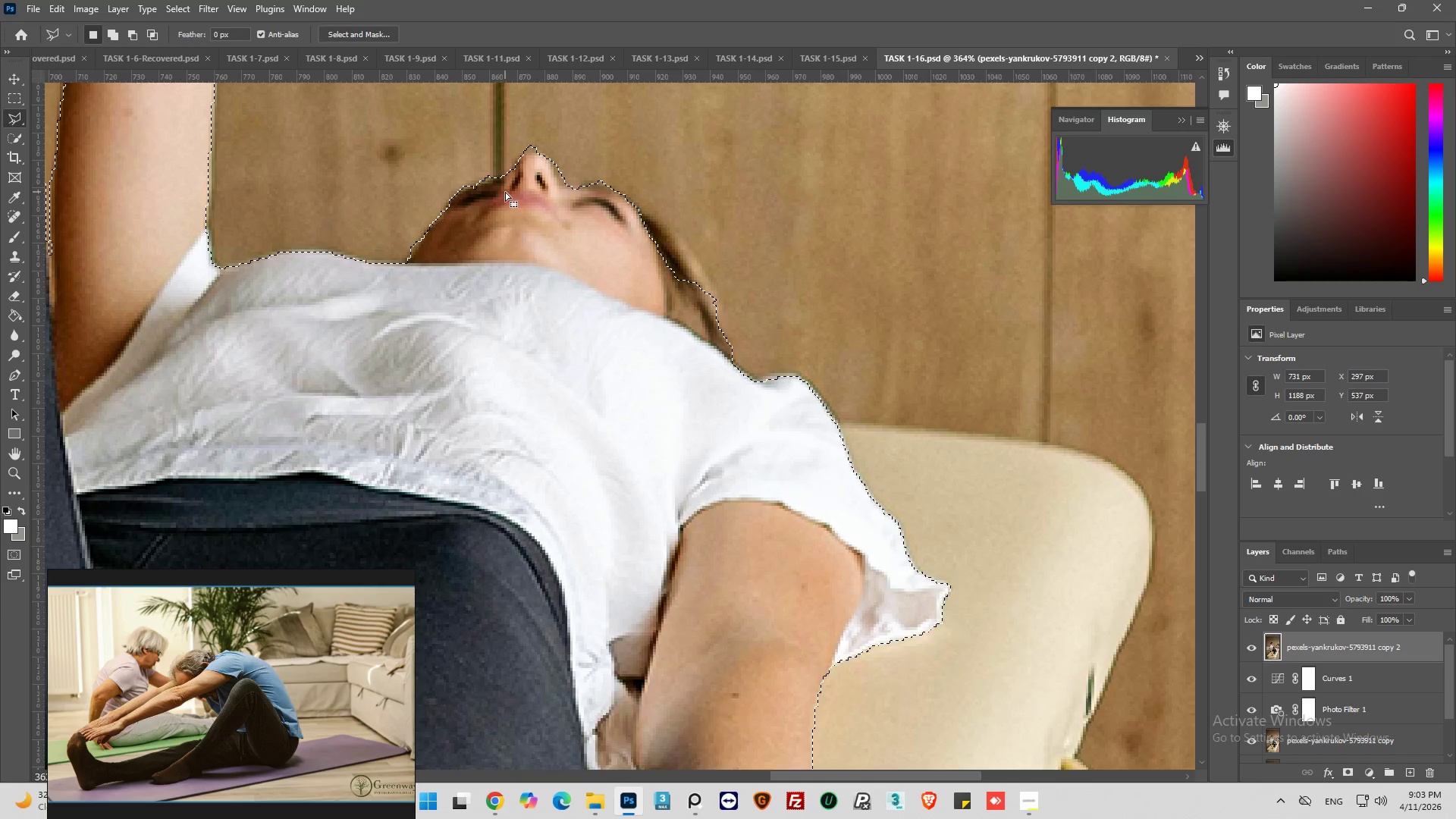 
hold_key(key=AltLeft, duration=0.5)
 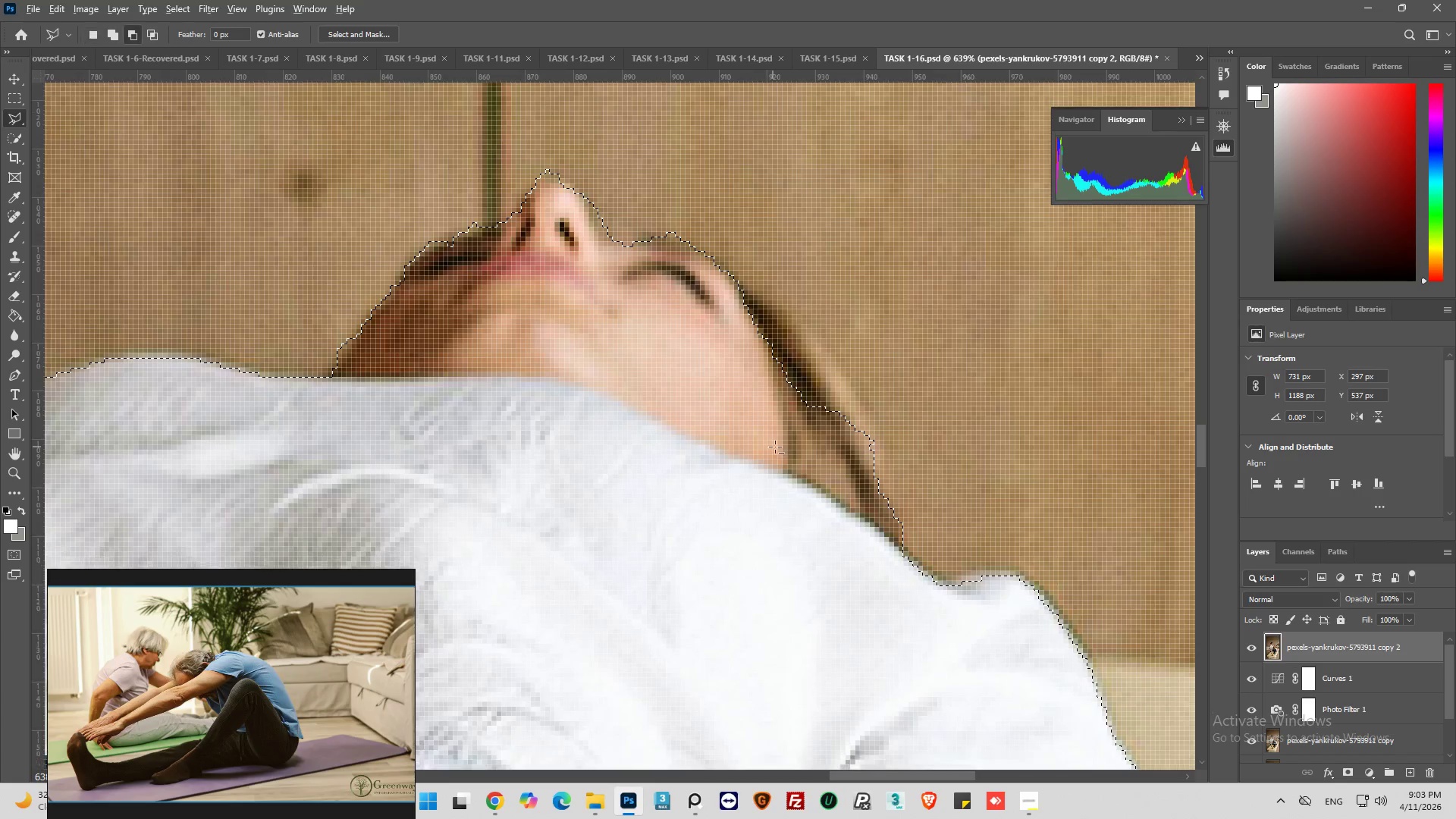 
hold_key(key=AltLeft, duration=1.19)
 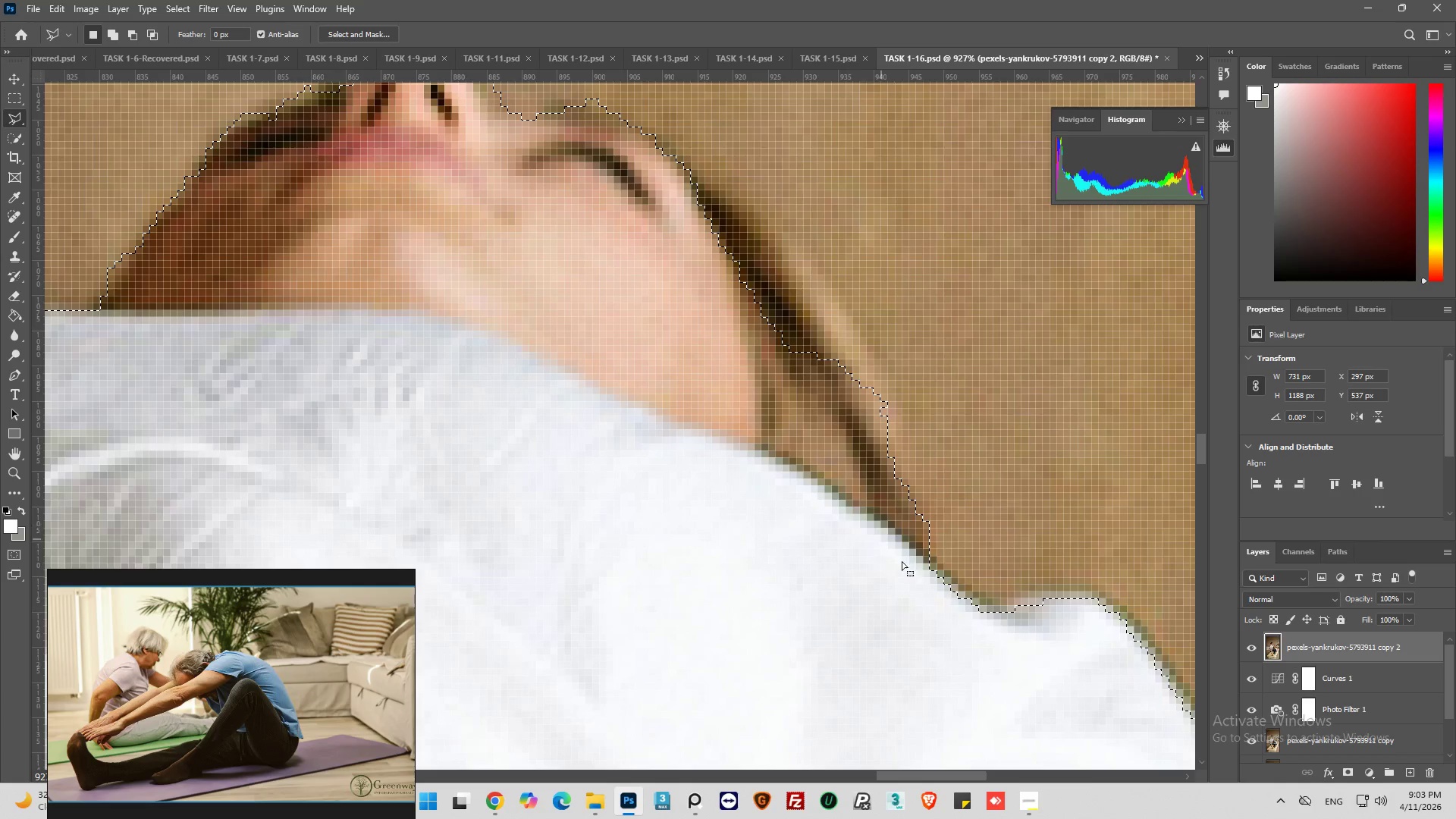 
scroll: coordinate [848, 532], scroll_direction: up, amount: 36.0
 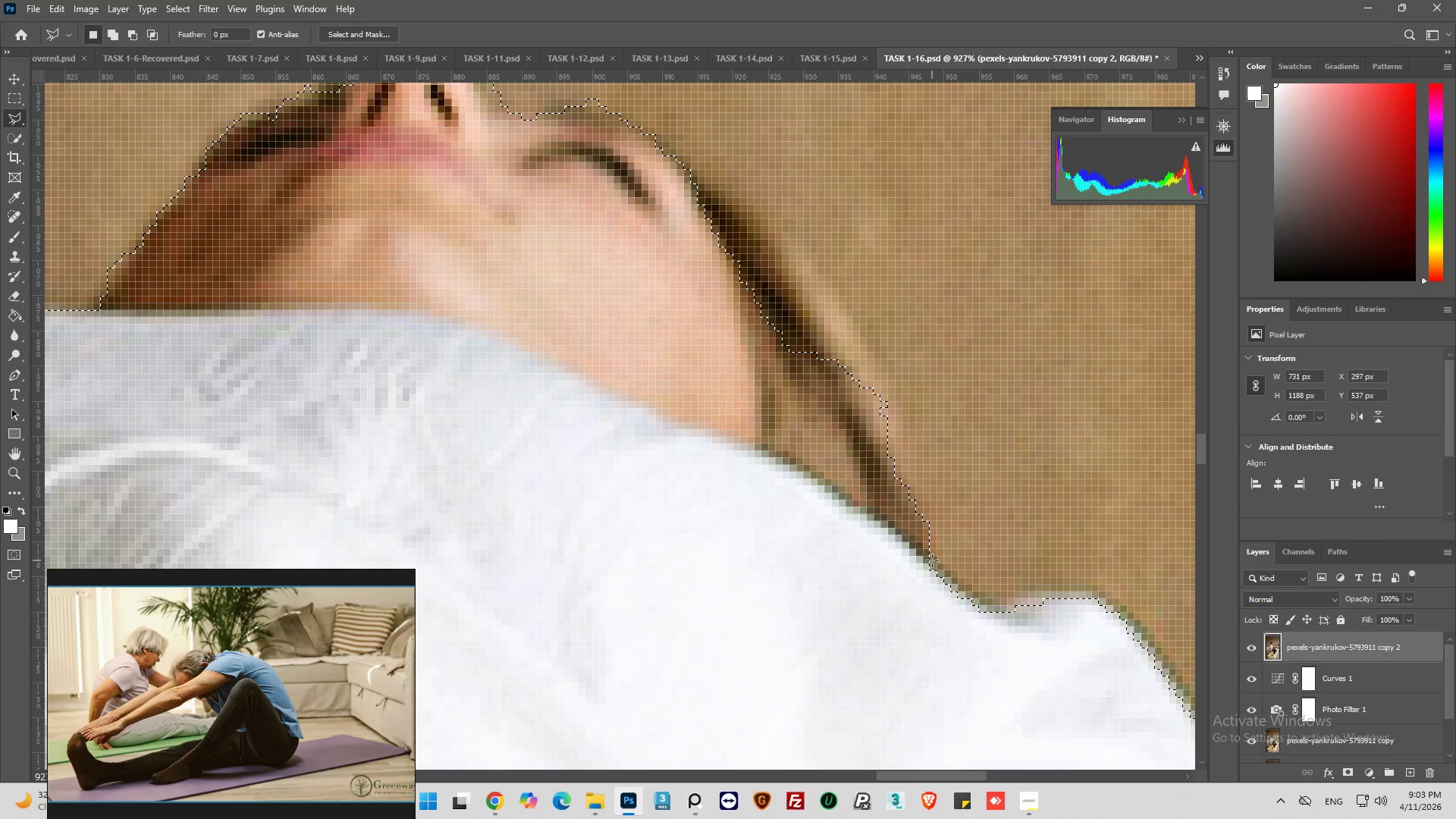 
hold_key(key=ShiftLeft, duration=0.94)
left_click([940, 566])
 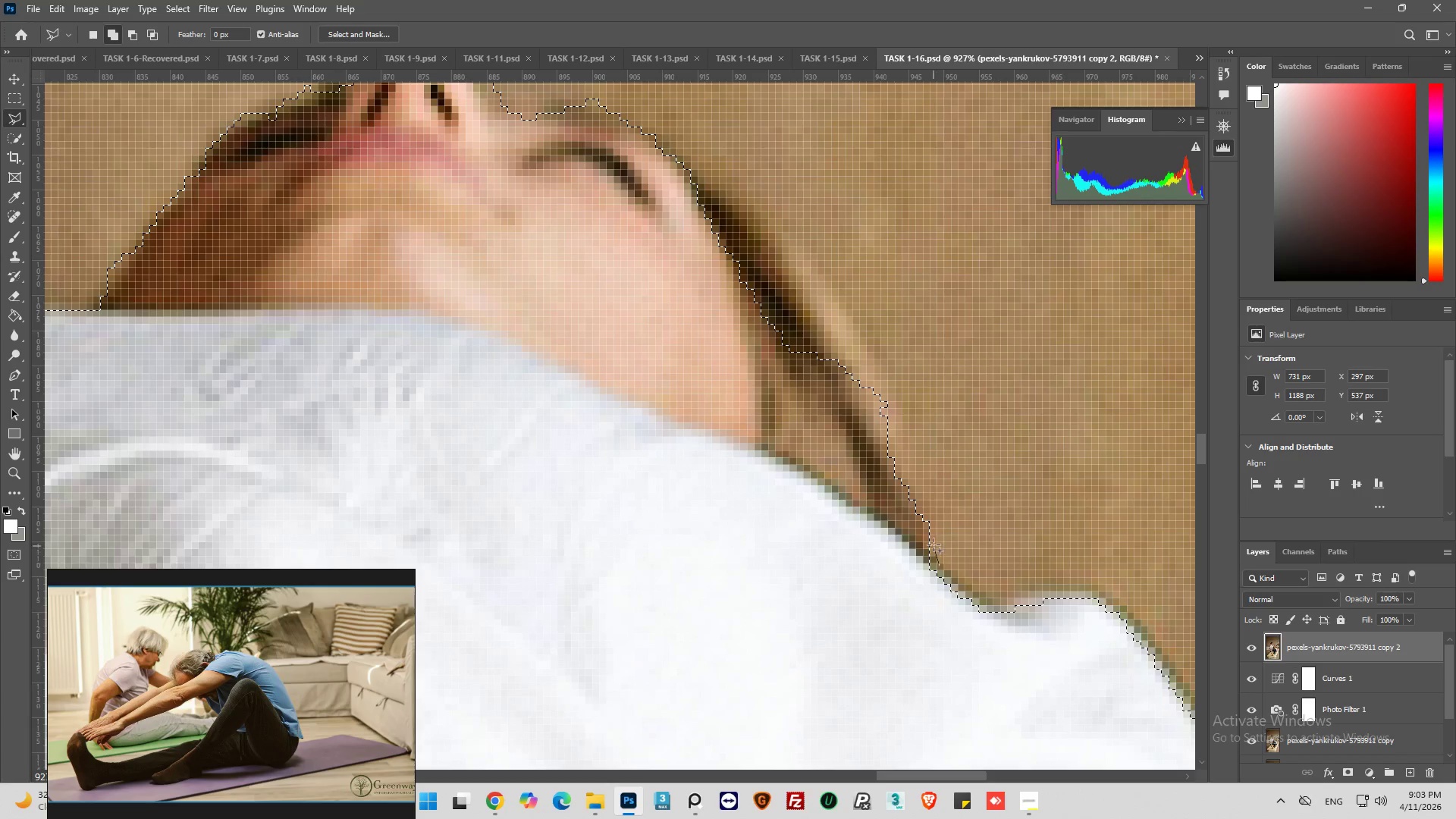 
left_click_drag(start_coordinate=[934, 544], to_coordinate=[934, 540])
 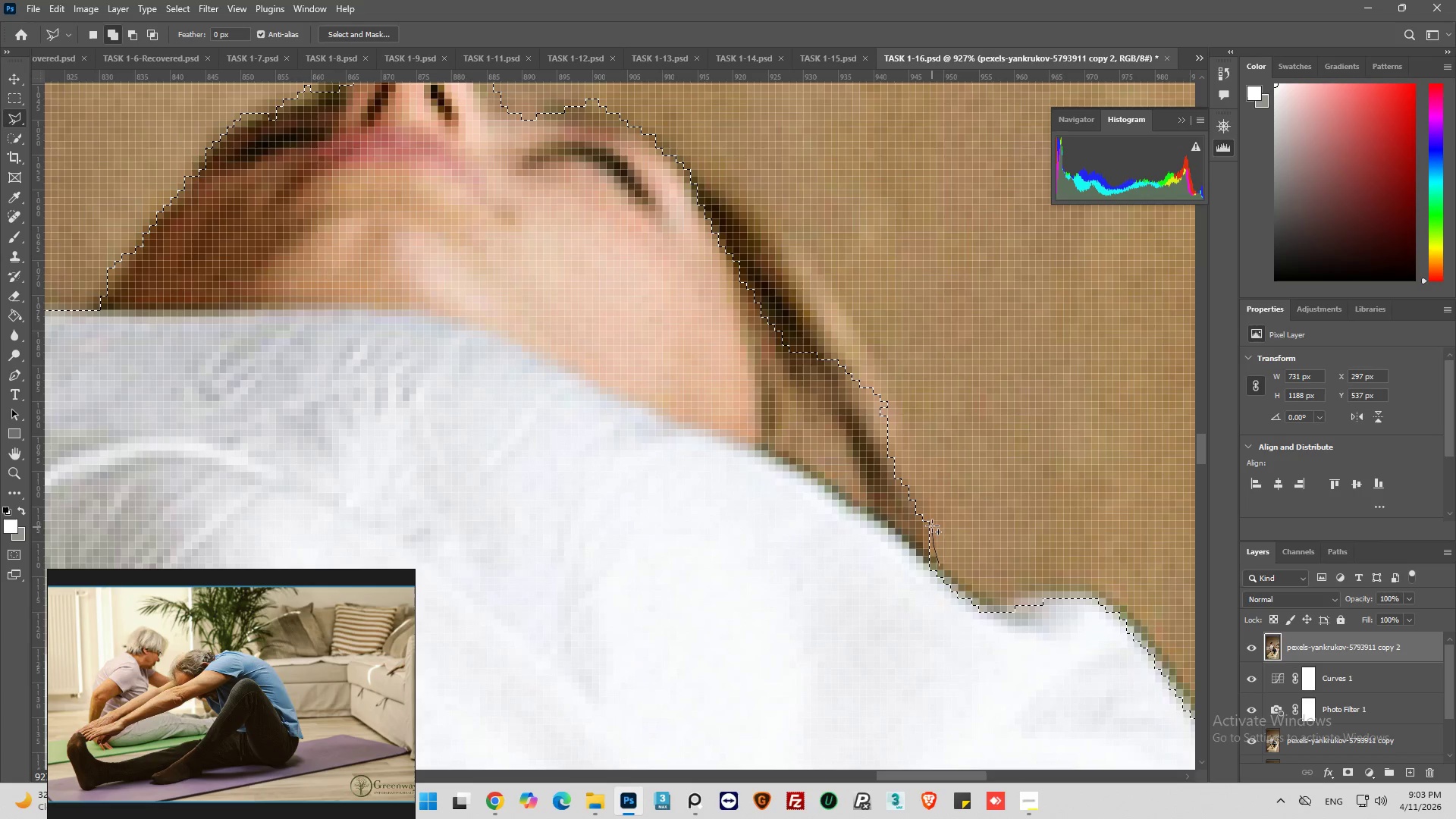 
left_click_drag(start_coordinate=[932, 519], to_coordinate=[930, 516])
 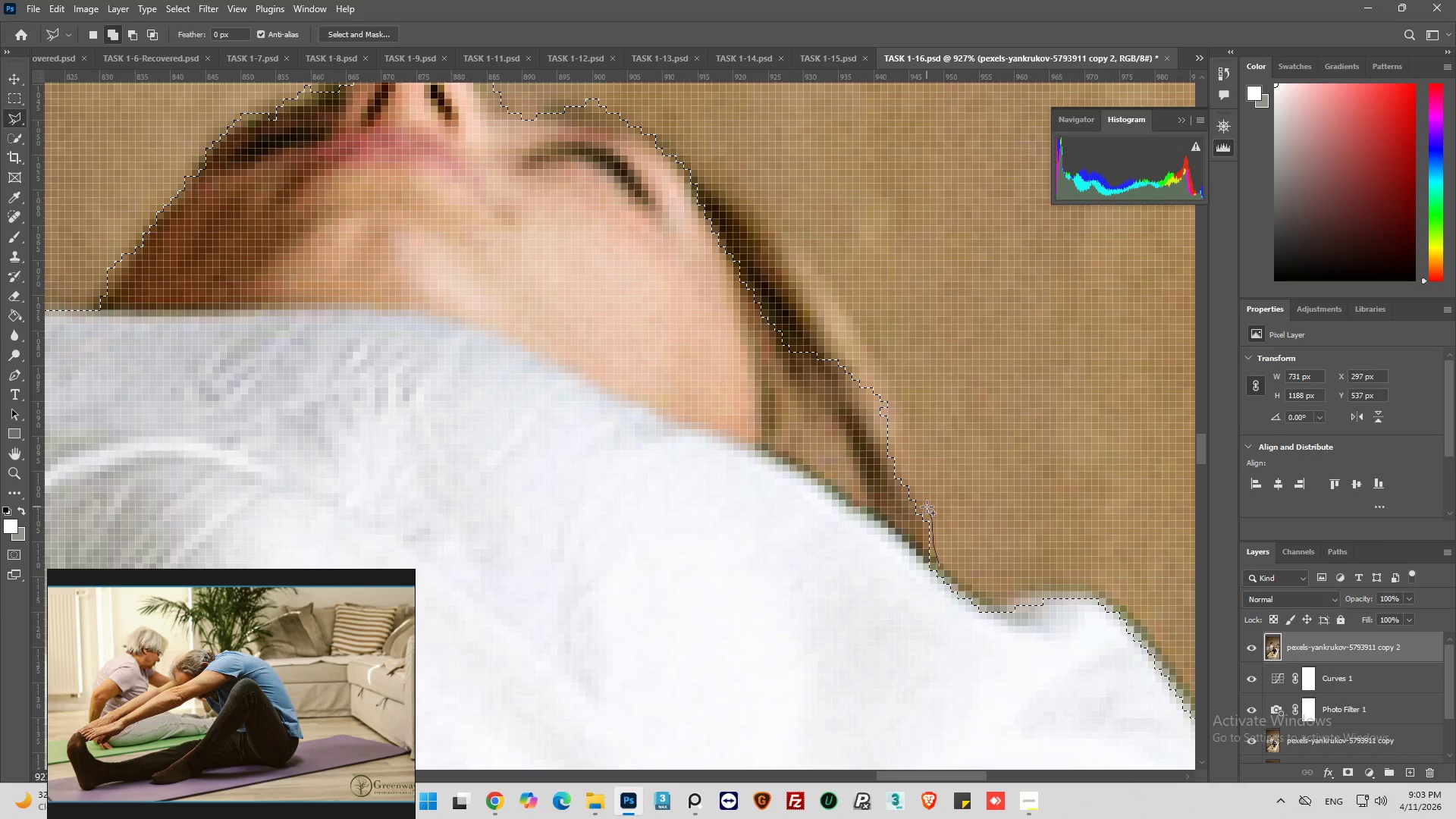 
left_click_drag(start_coordinate=[927, 507], to_coordinate=[927, 491])
 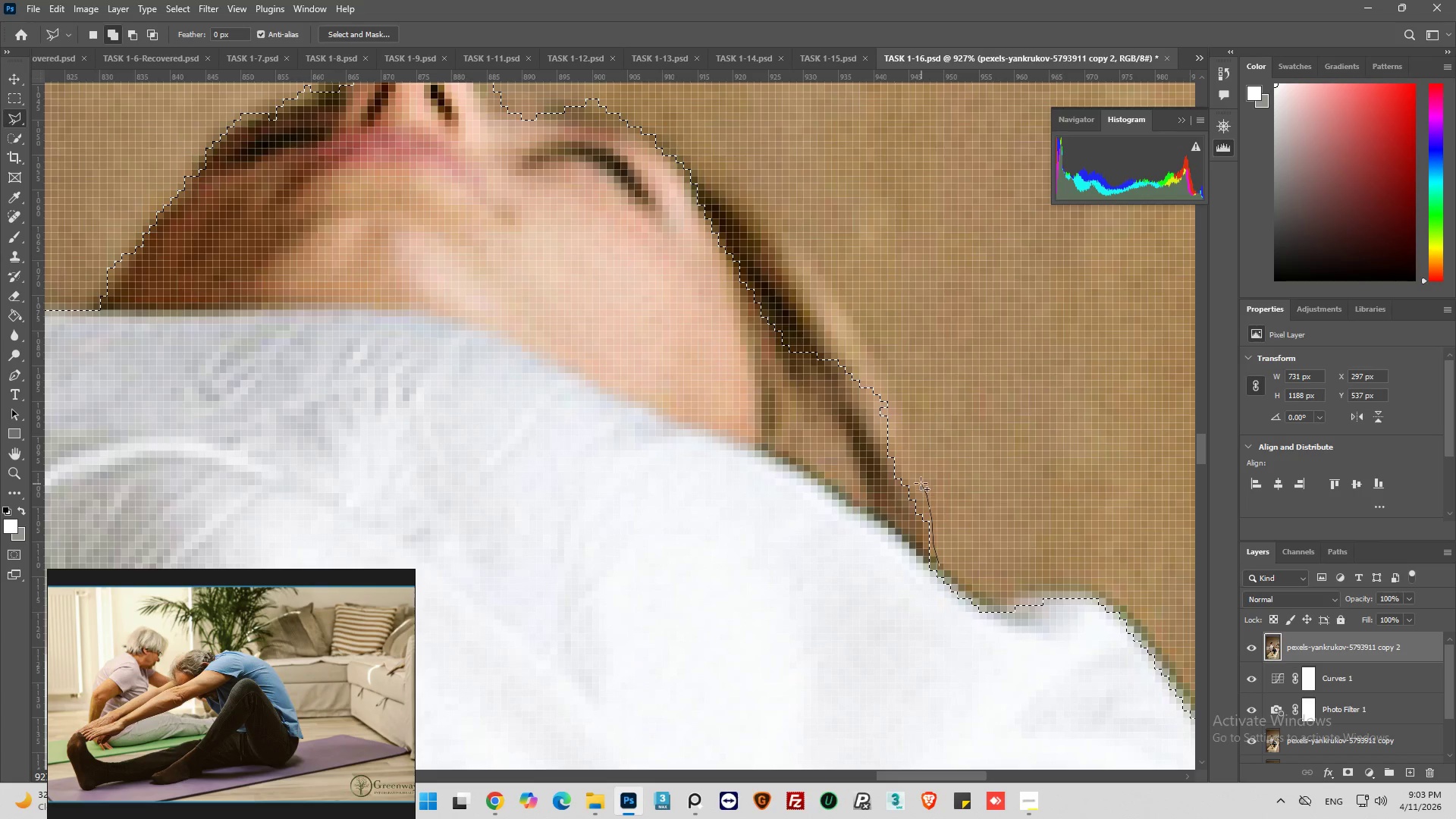 
left_click_drag(start_coordinate=[921, 483], to_coordinate=[912, 469])
 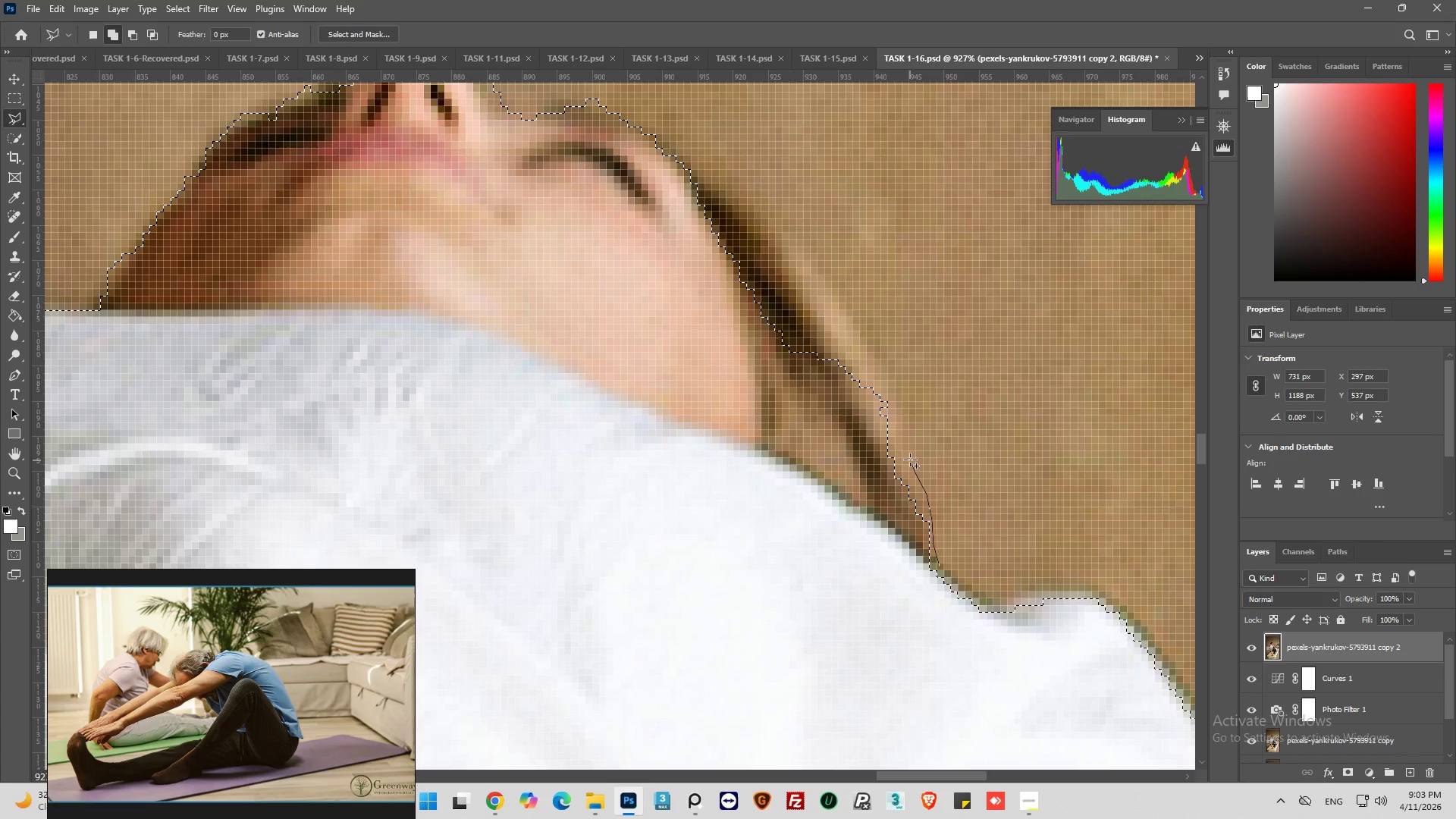 
left_click_drag(start_coordinate=[910, 460], to_coordinate=[908, 451])
 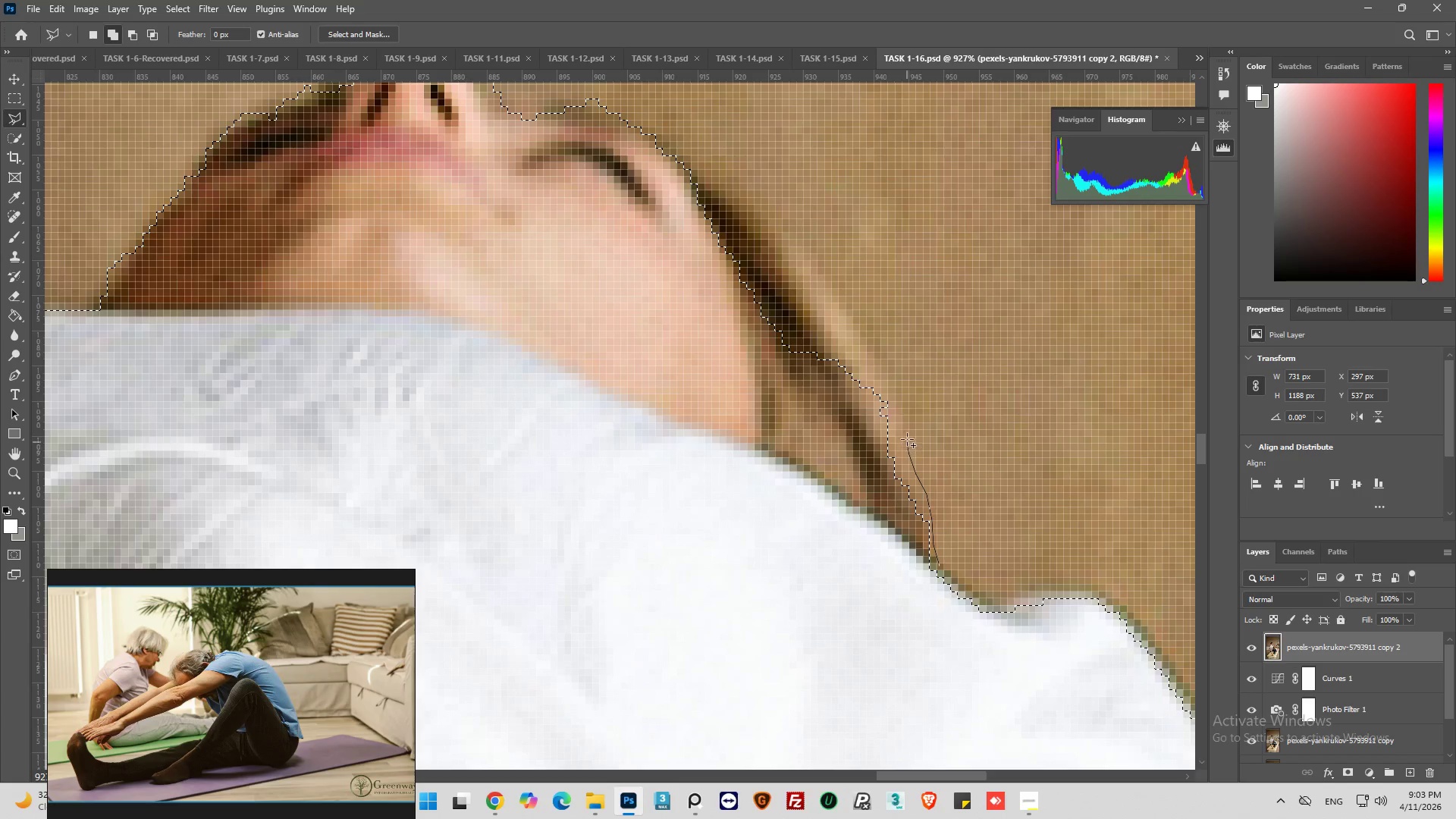 
left_click_drag(start_coordinate=[907, 441], to_coordinate=[907, 424])
 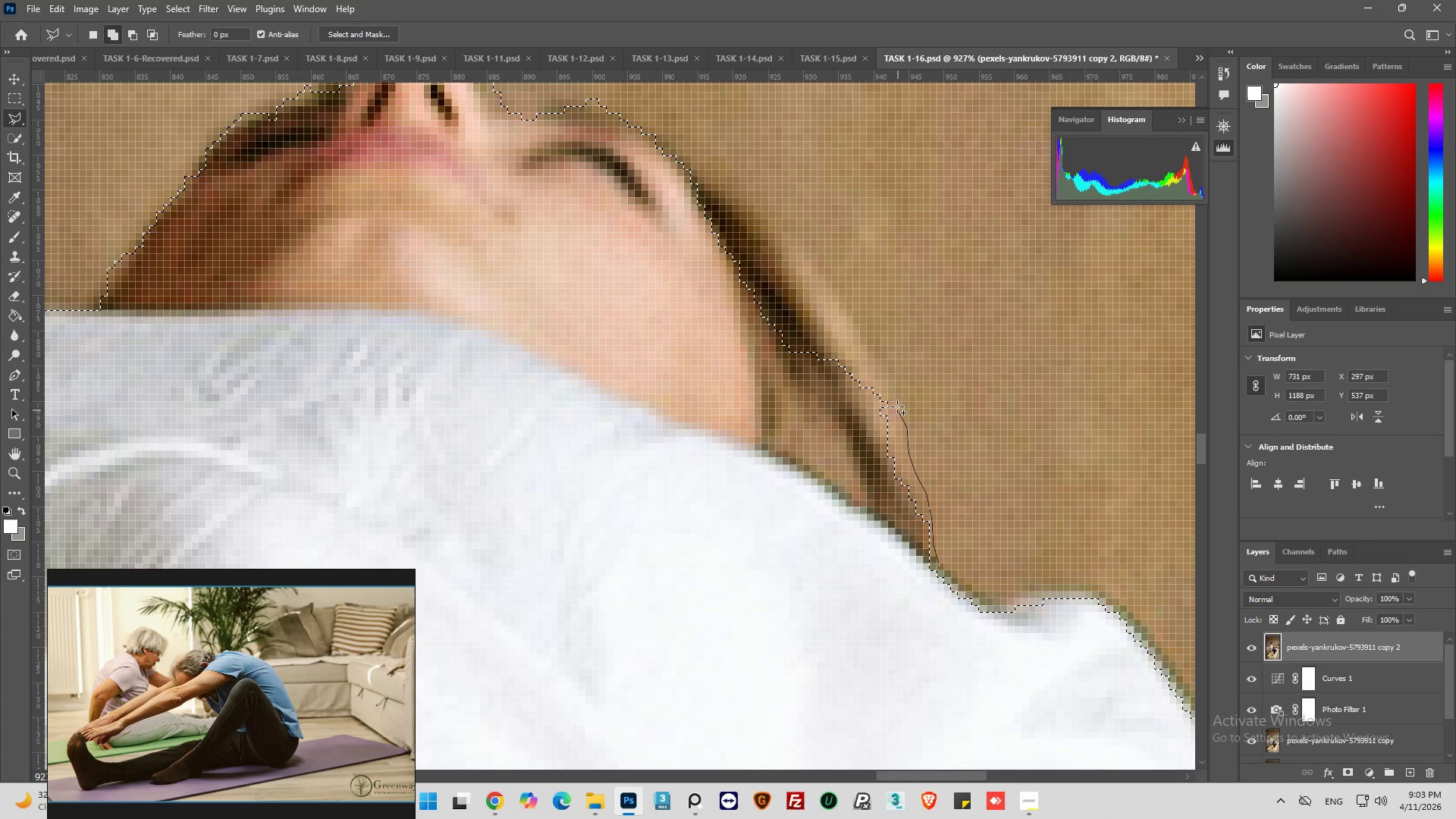 
left_click_drag(start_coordinate=[896, 405], to_coordinate=[894, 397])
 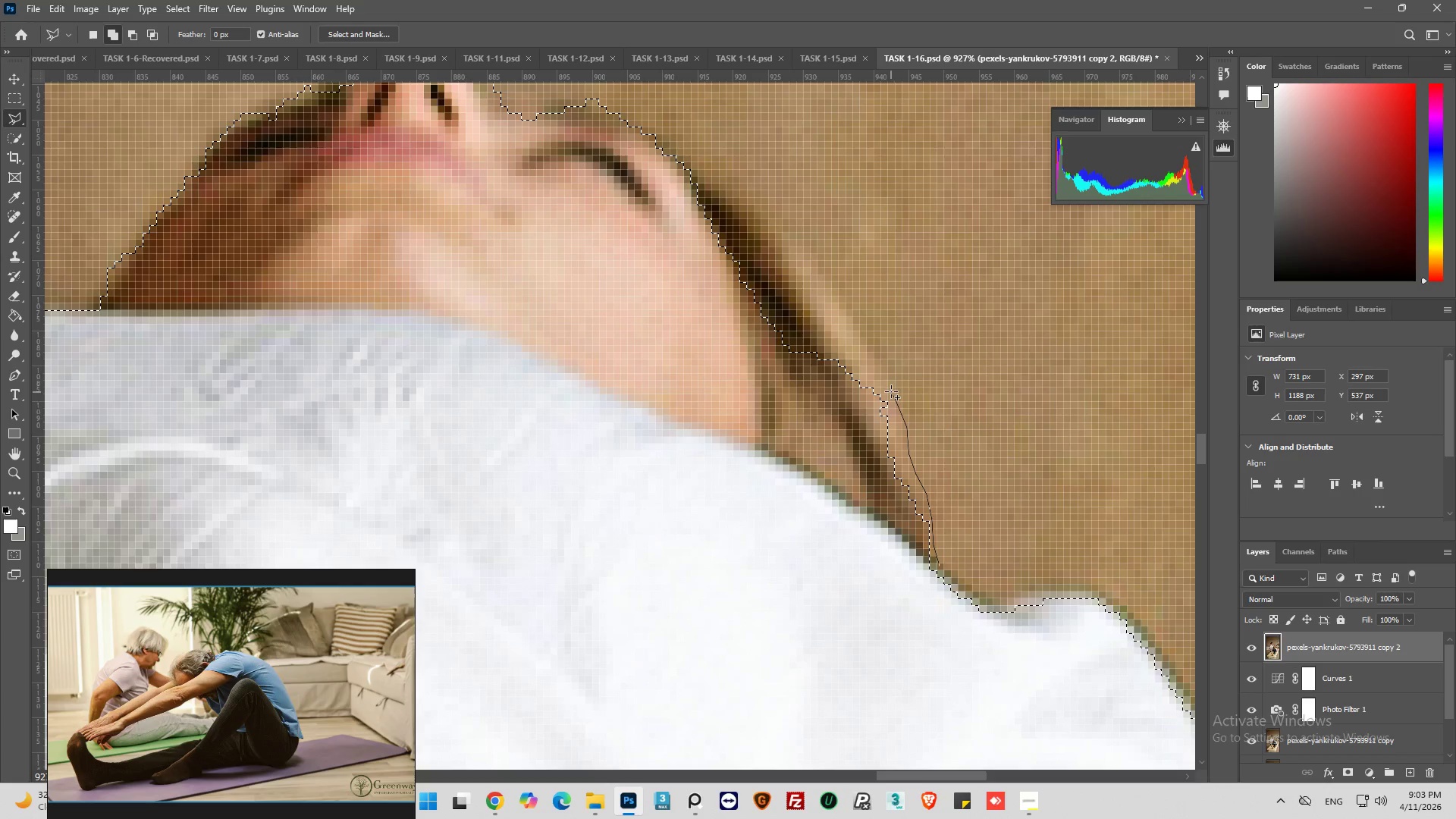 
left_click_drag(start_coordinate=[891, 391], to_coordinate=[883, 375])
 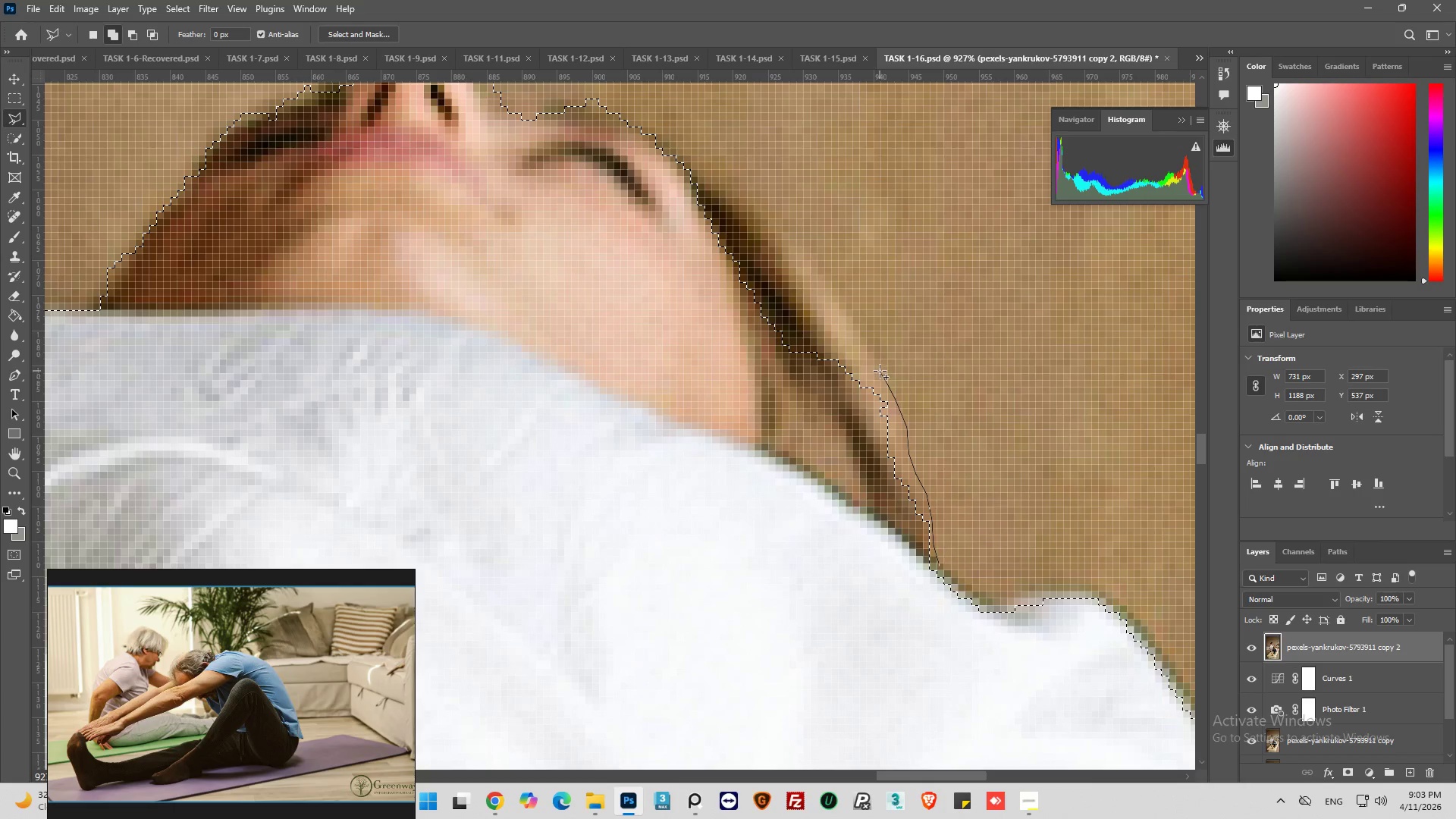 
left_click_drag(start_coordinate=[880, 371], to_coordinate=[875, 359])
 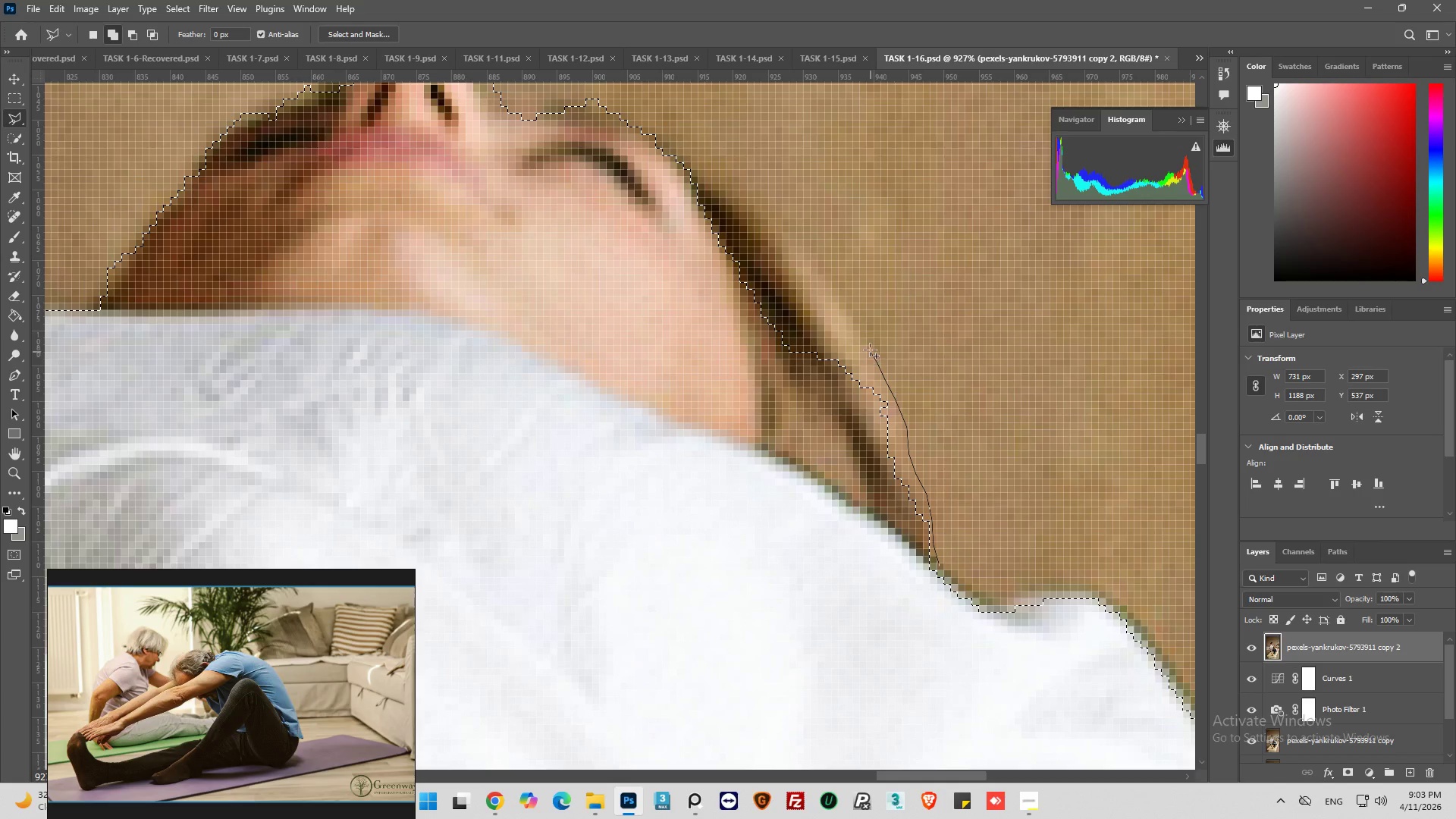 
left_click_drag(start_coordinate=[868, 346], to_coordinate=[858, 314])
 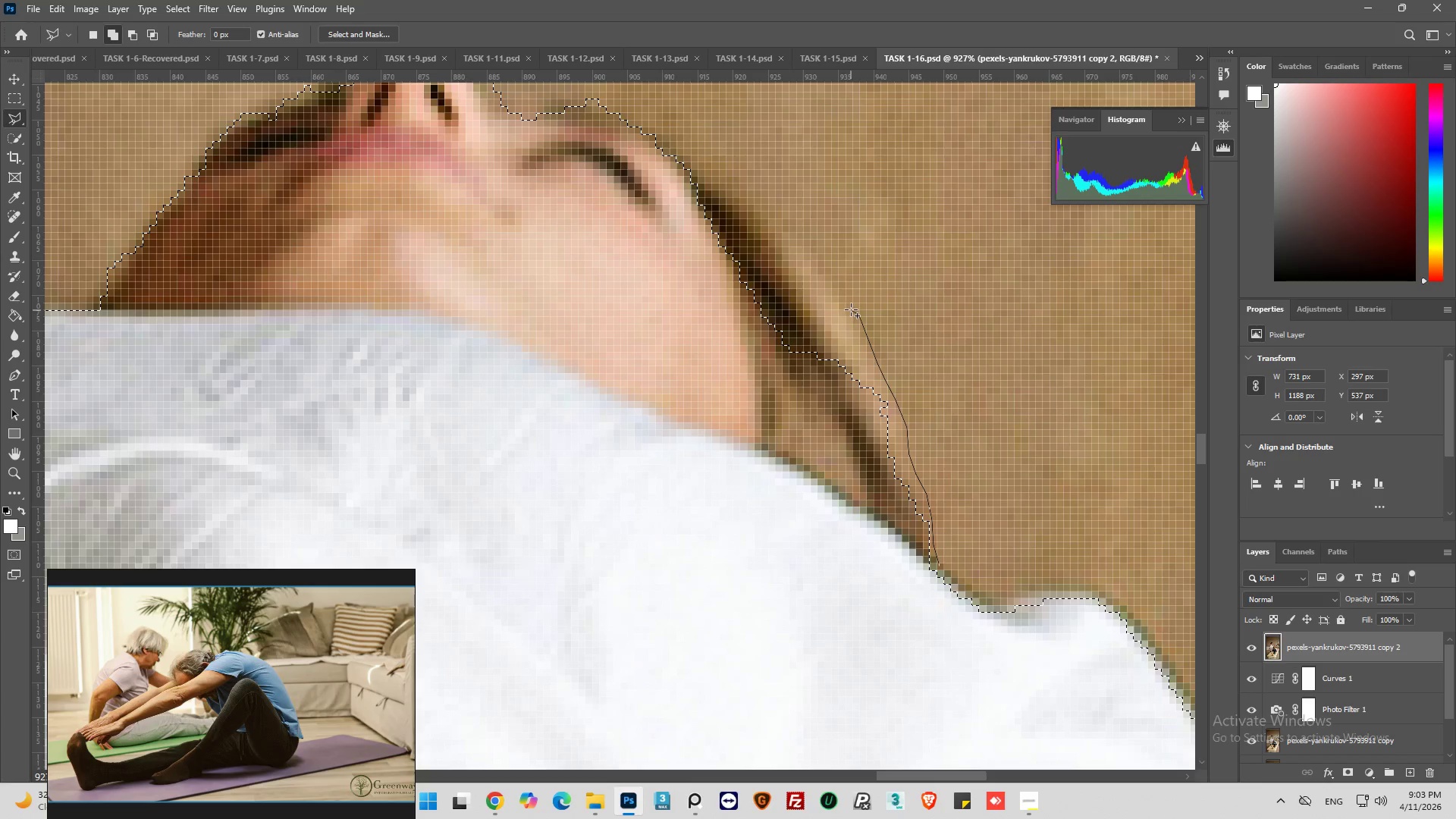 
left_click_drag(start_coordinate=[847, 304], to_coordinate=[839, 296])
 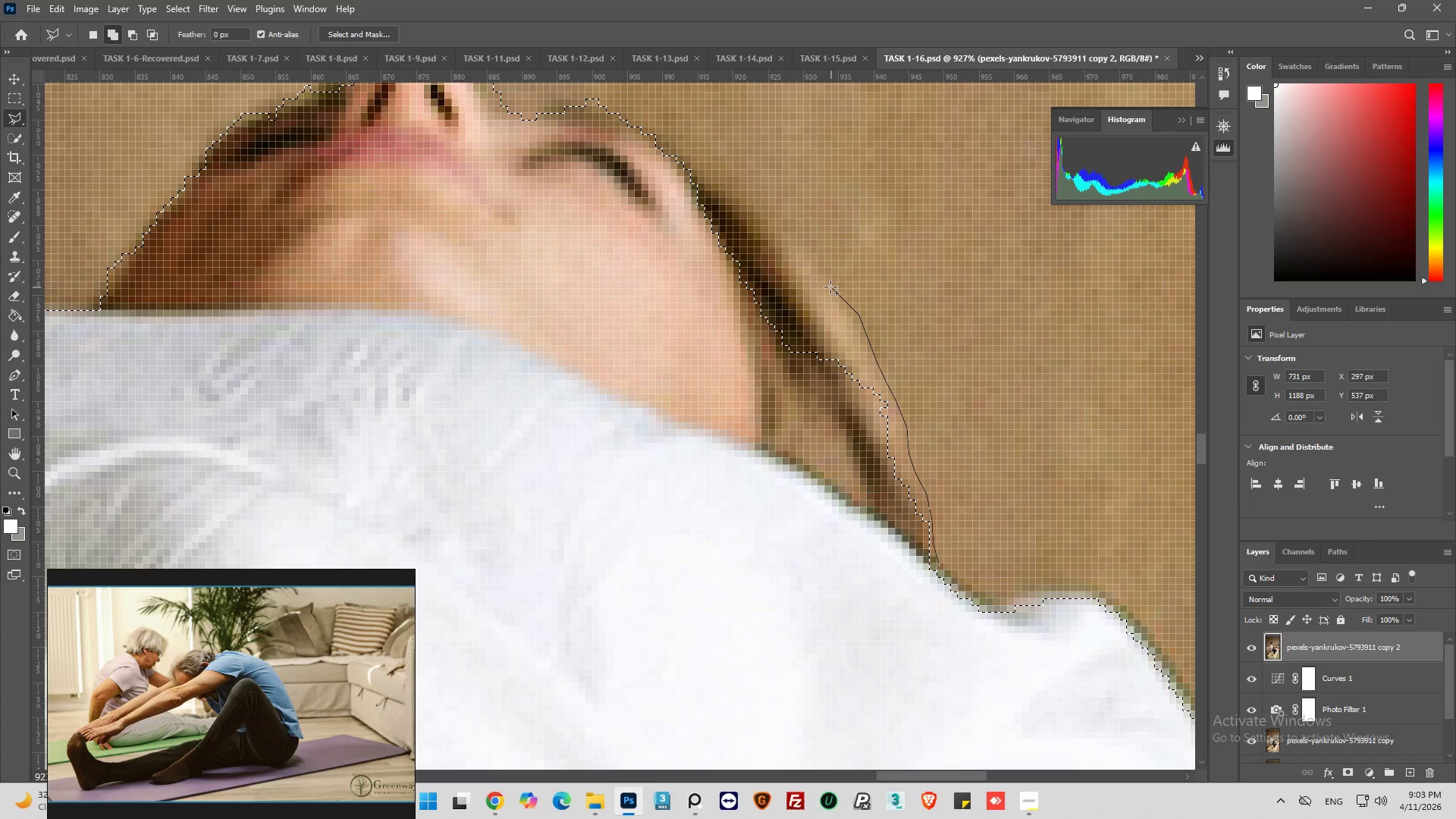 
left_click_drag(start_coordinate=[830, 285], to_coordinate=[824, 278])
 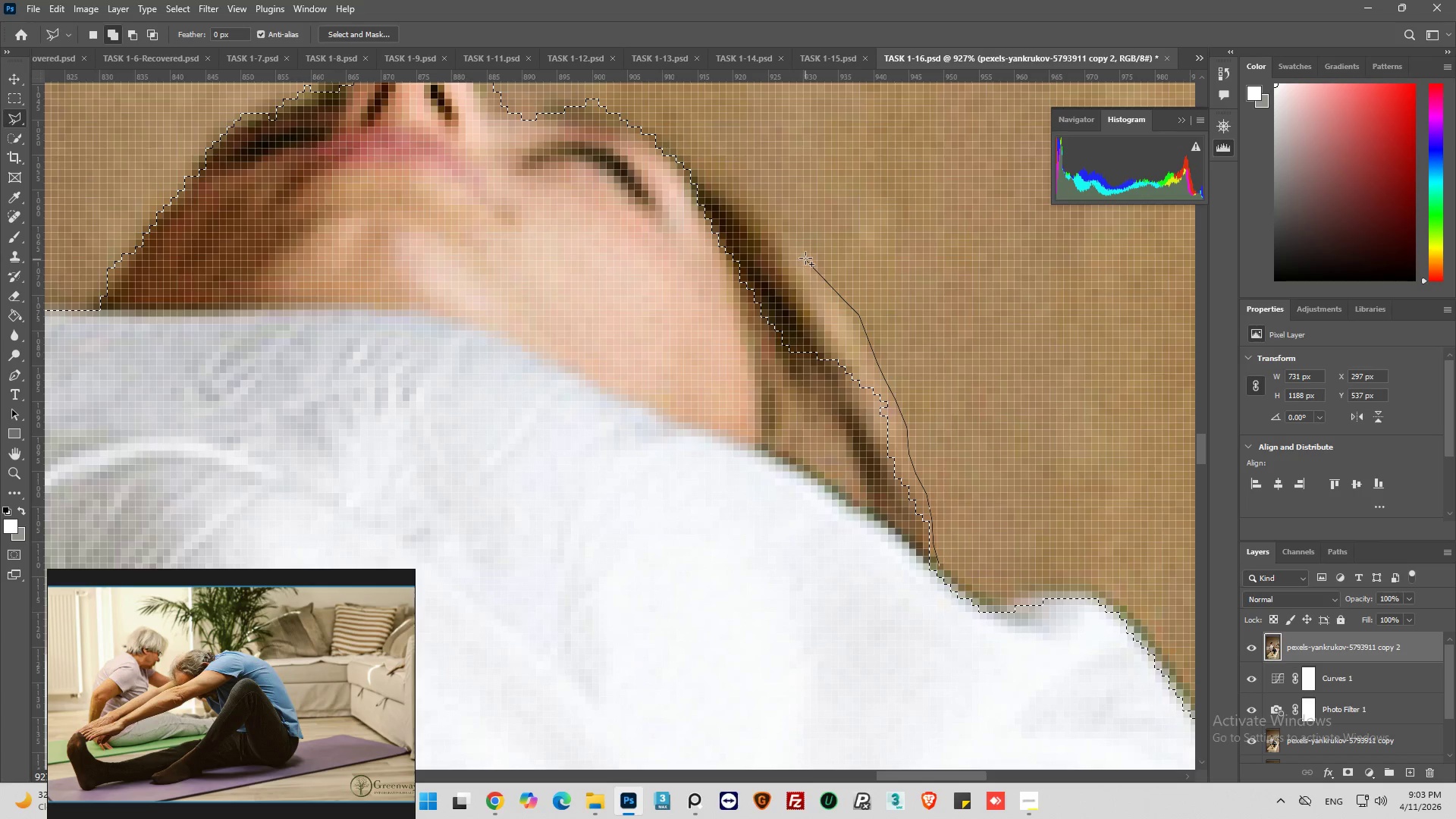 
left_click_drag(start_coordinate=[803, 255], to_coordinate=[795, 241])
 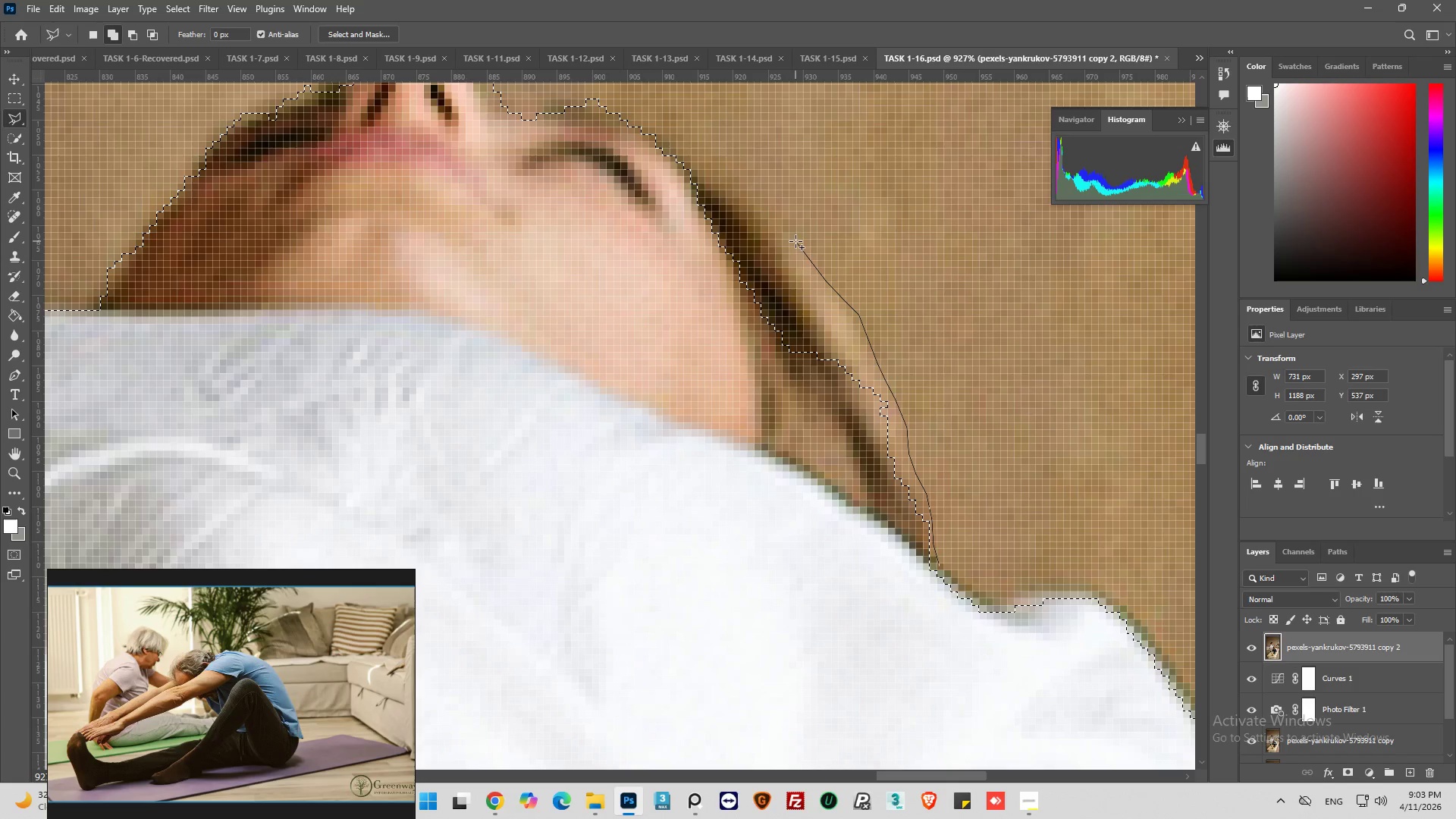 
left_click_drag(start_coordinate=[795, 241], to_coordinate=[791, 238])
 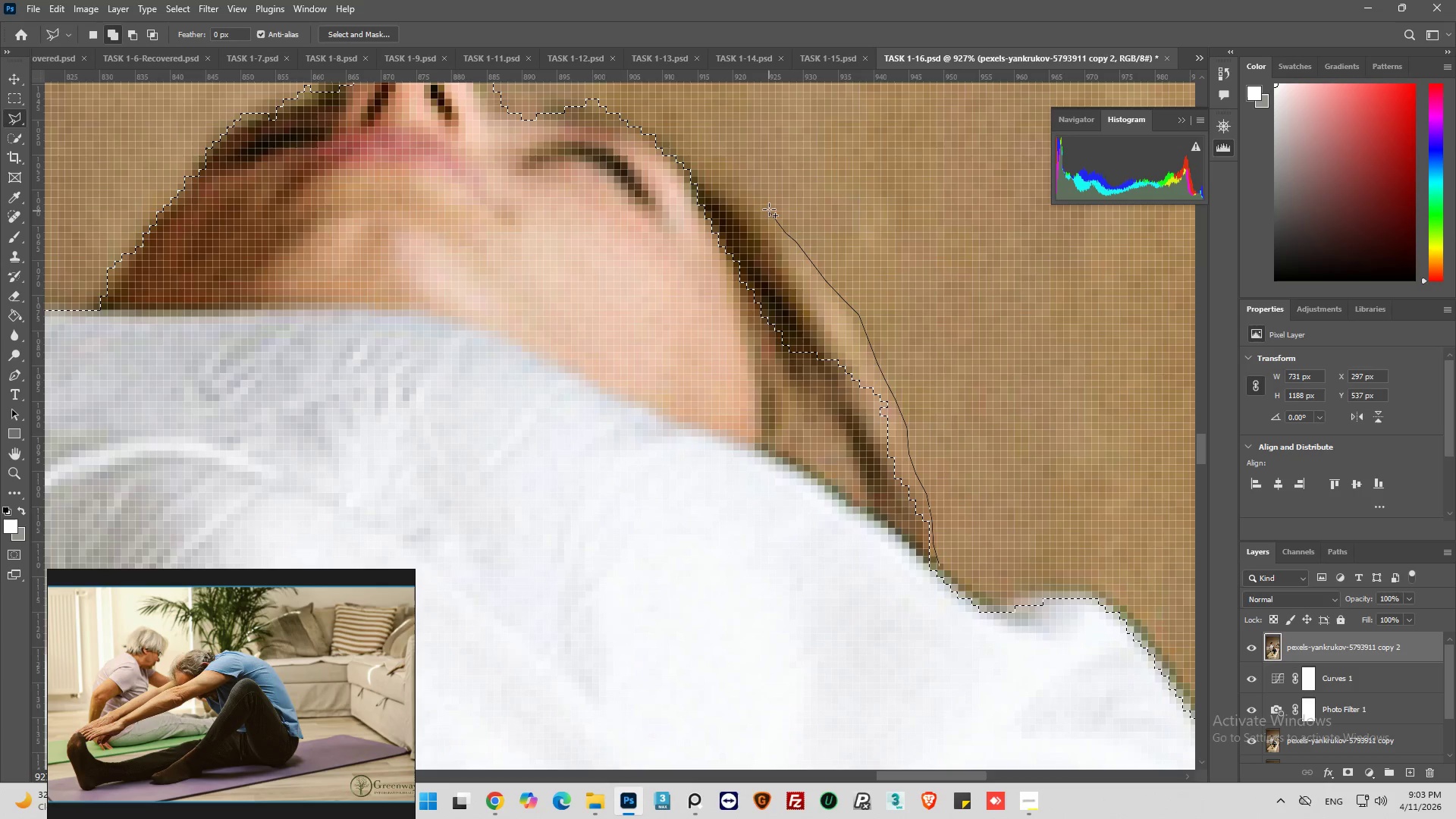 
left_click_drag(start_coordinate=[767, 208], to_coordinate=[762, 203])
 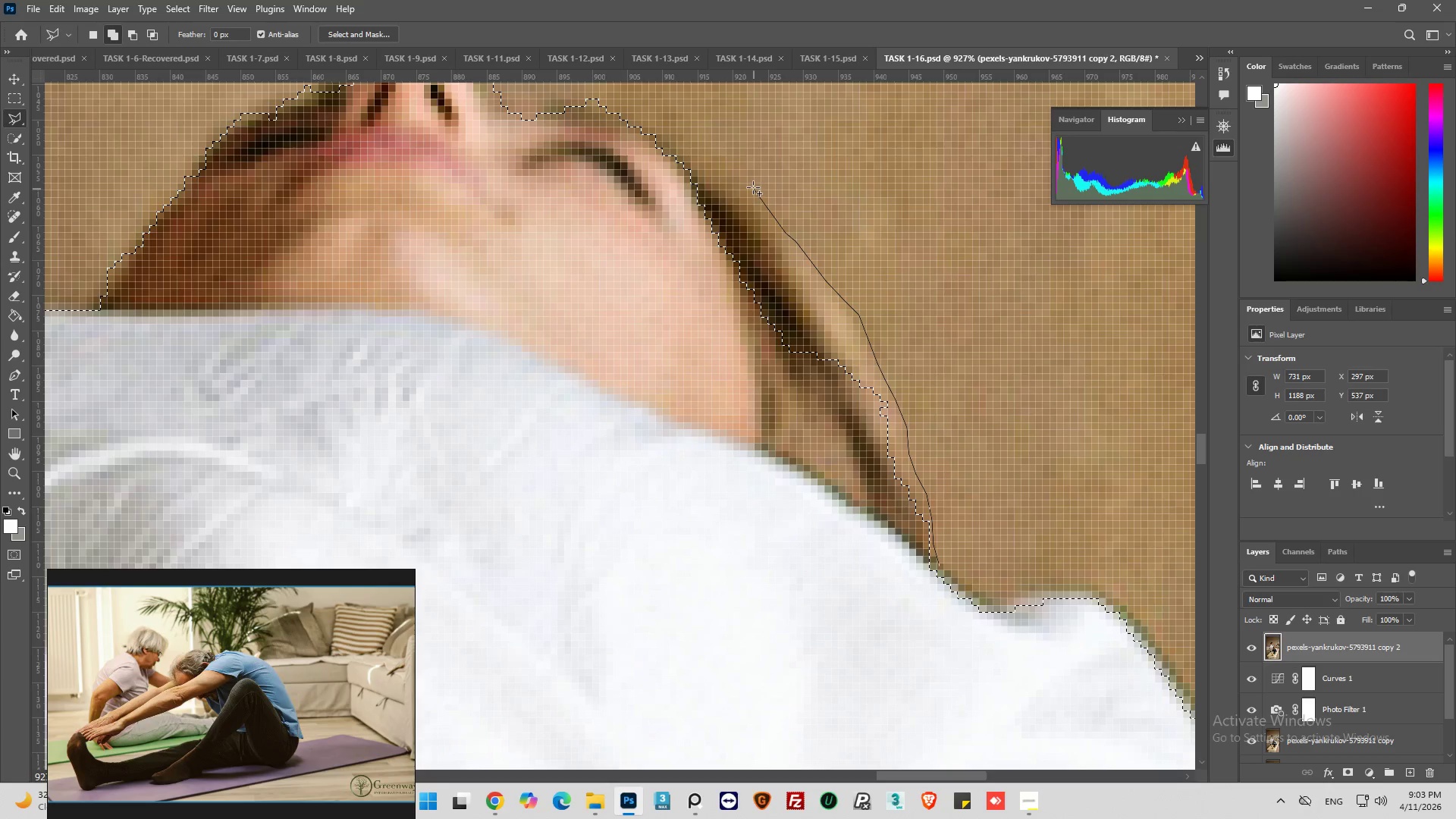 
left_click_drag(start_coordinate=[752, 187], to_coordinate=[742, 180])
 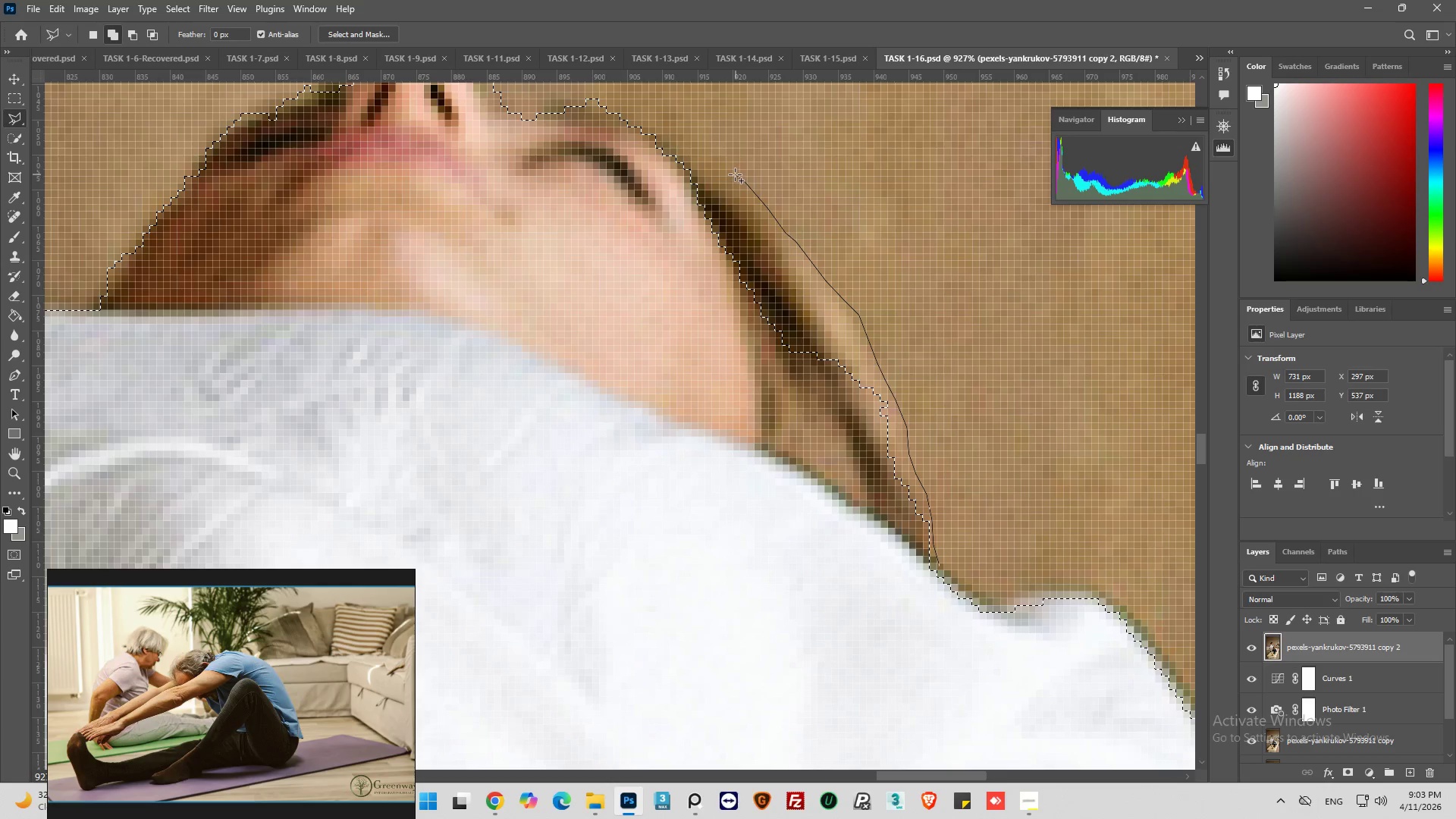 
left_click_drag(start_coordinate=[736, 174], to_coordinate=[724, 173])
 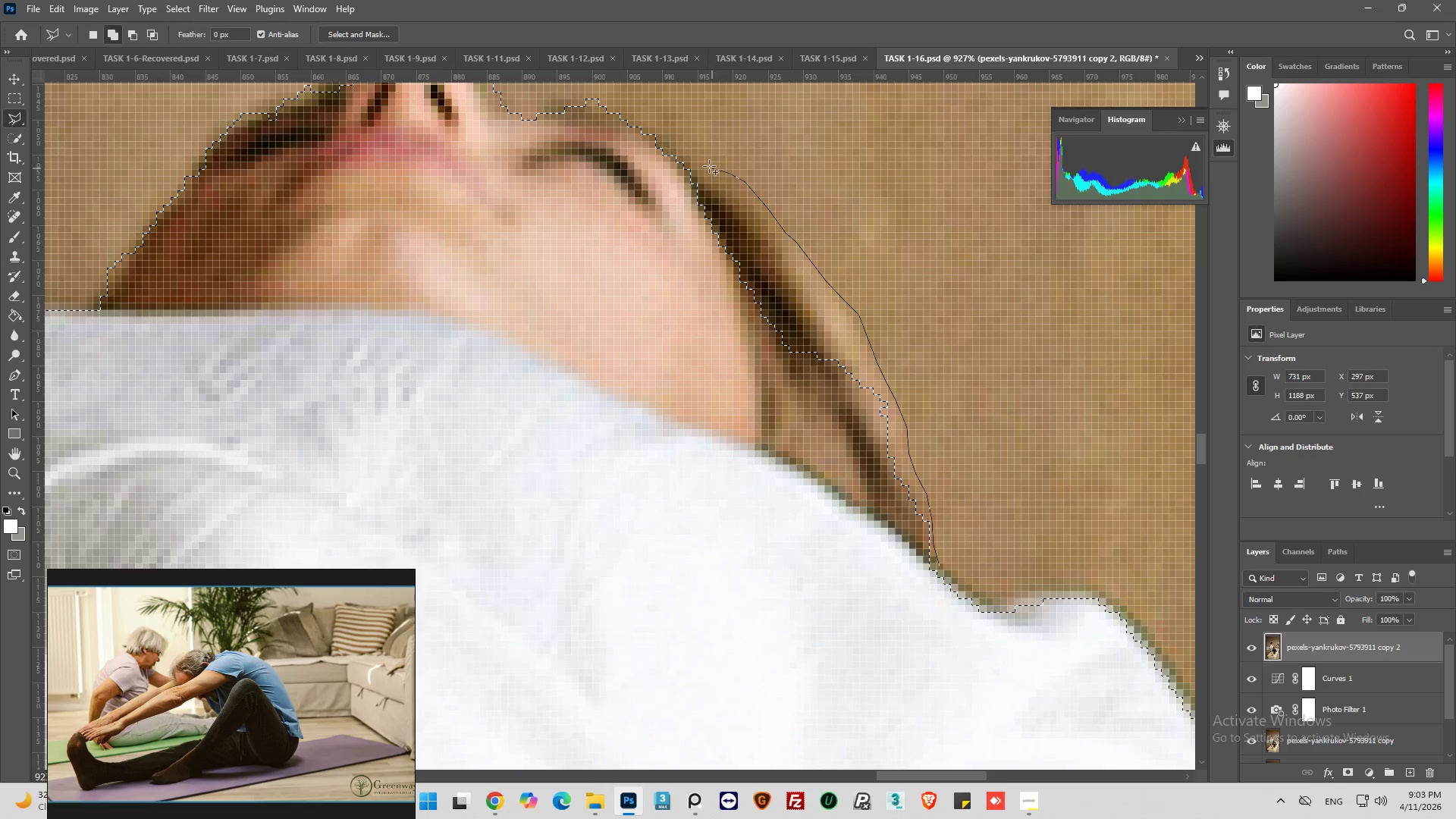 
left_click_drag(start_coordinate=[705, 164], to_coordinate=[698, 162])
 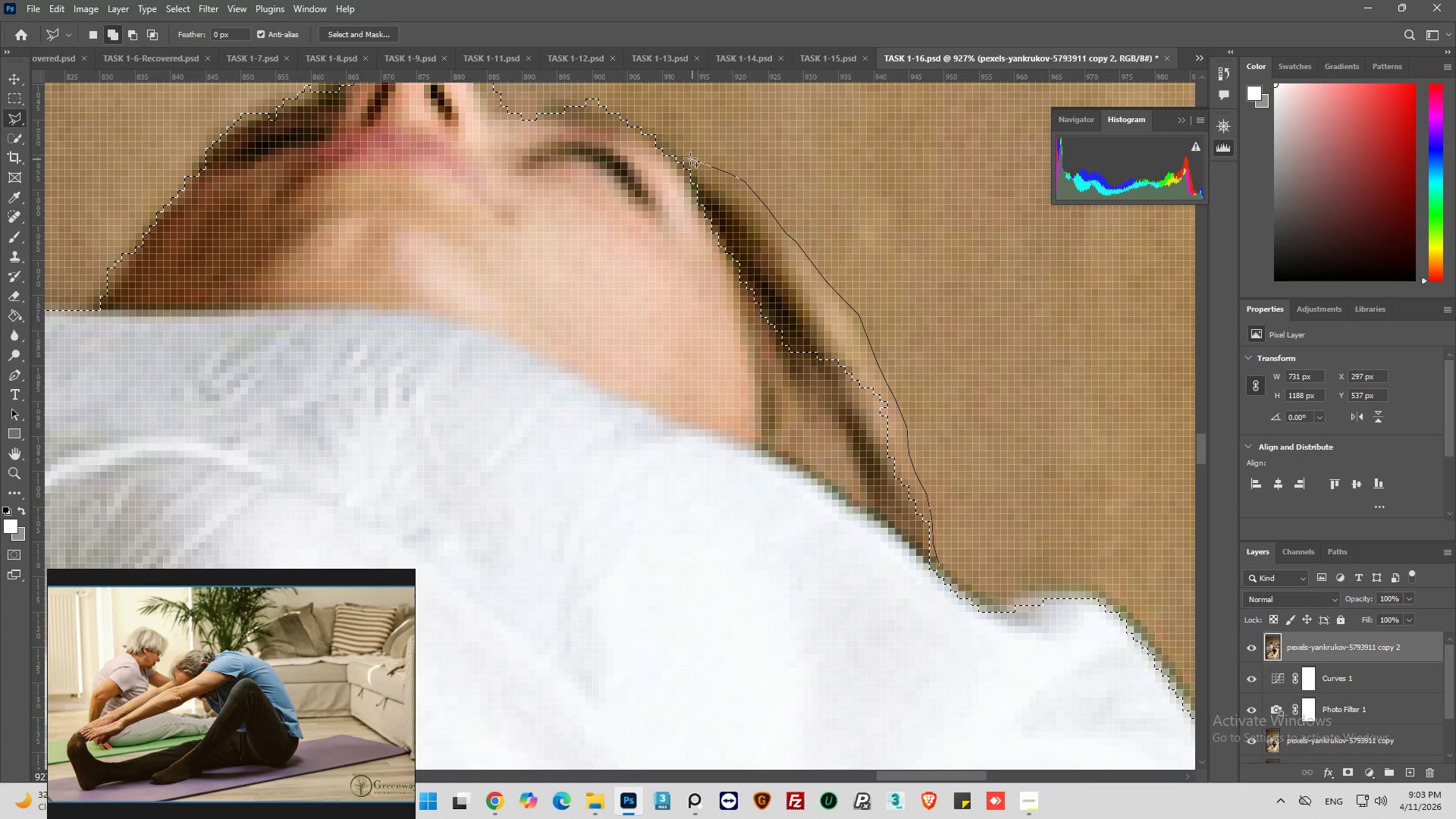 
left_click_drag(start_coordinate=[692, 159], to_coordinate=[682, 153])
 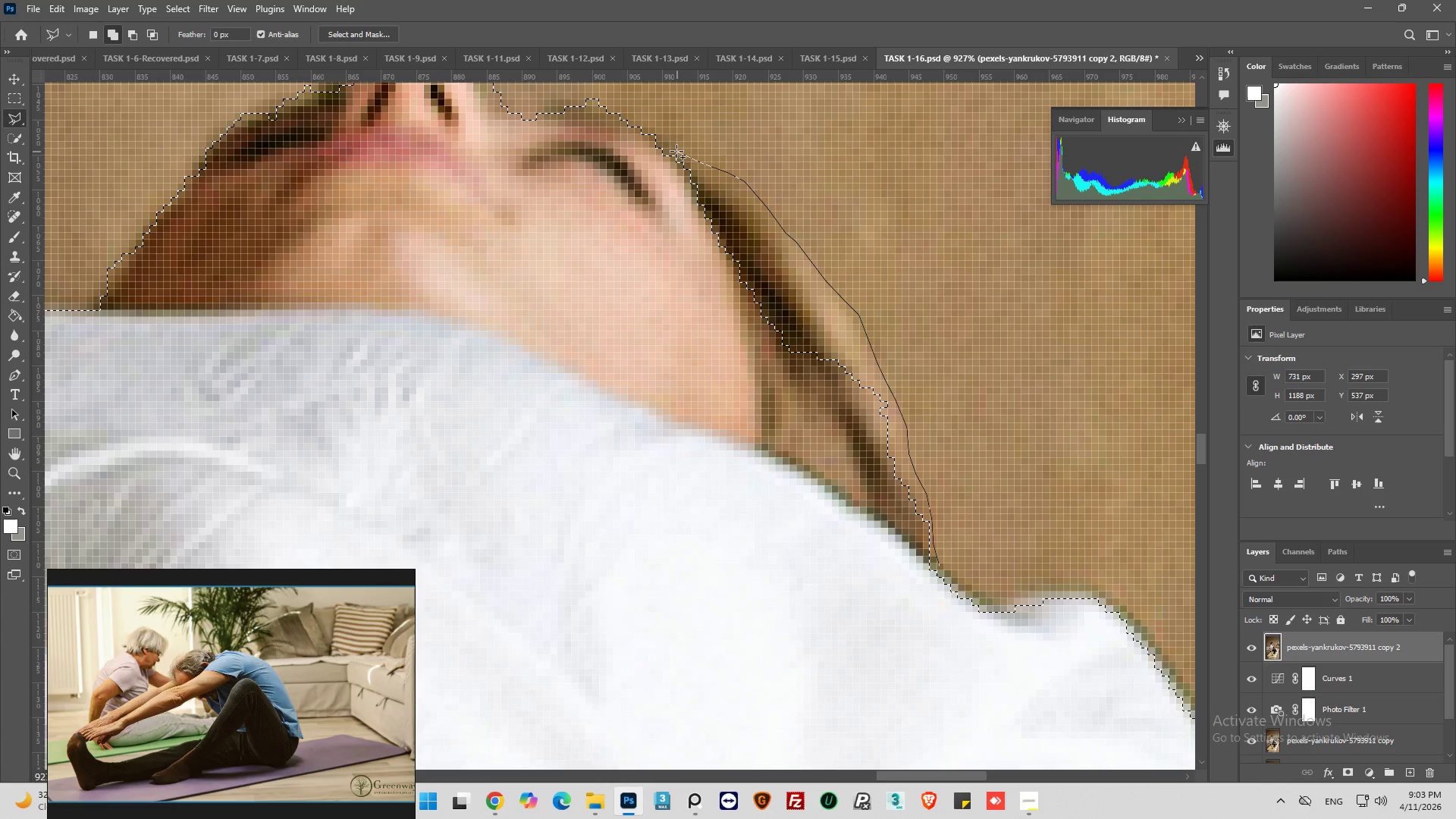 
left_click_drag(start_coordinate=[677, 152], to_coordinate=[672, 148])
 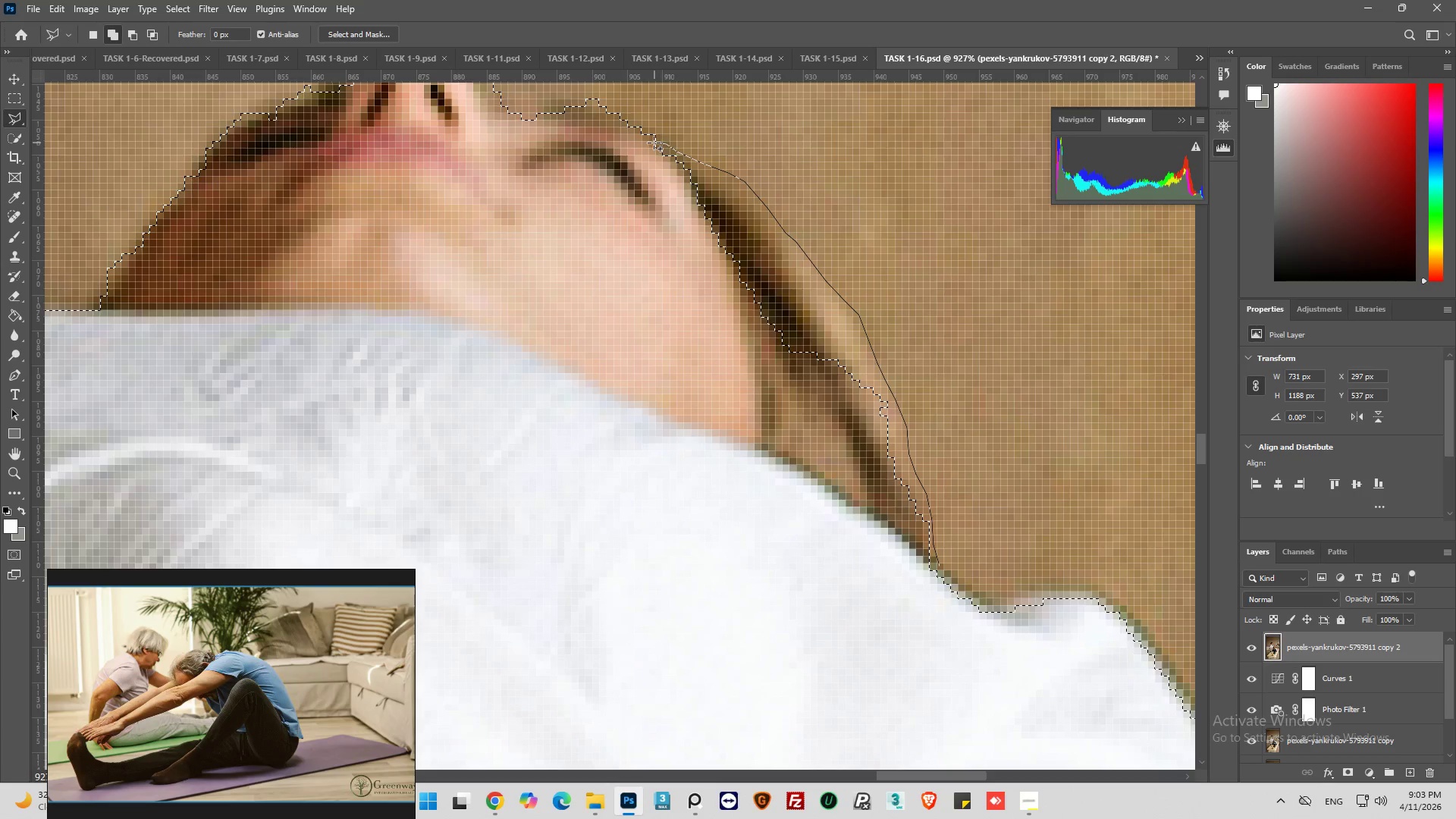 
left_click_drag(start_coordinate=[650, 146], to_coordinate=[645, 153])
 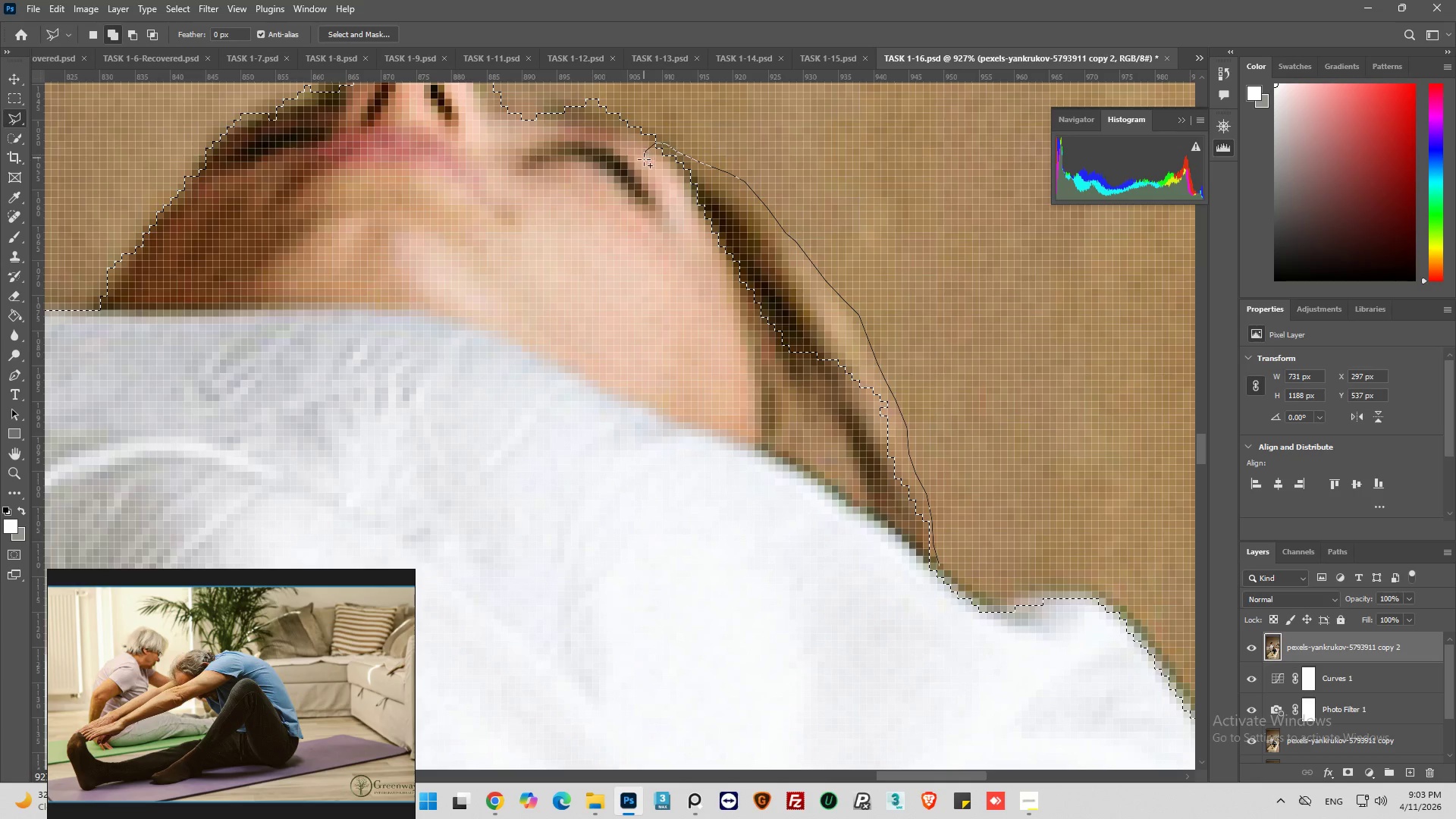 
left_click_drag(start_coordinate=[644, 158], to_coordinate=[646, 190])
 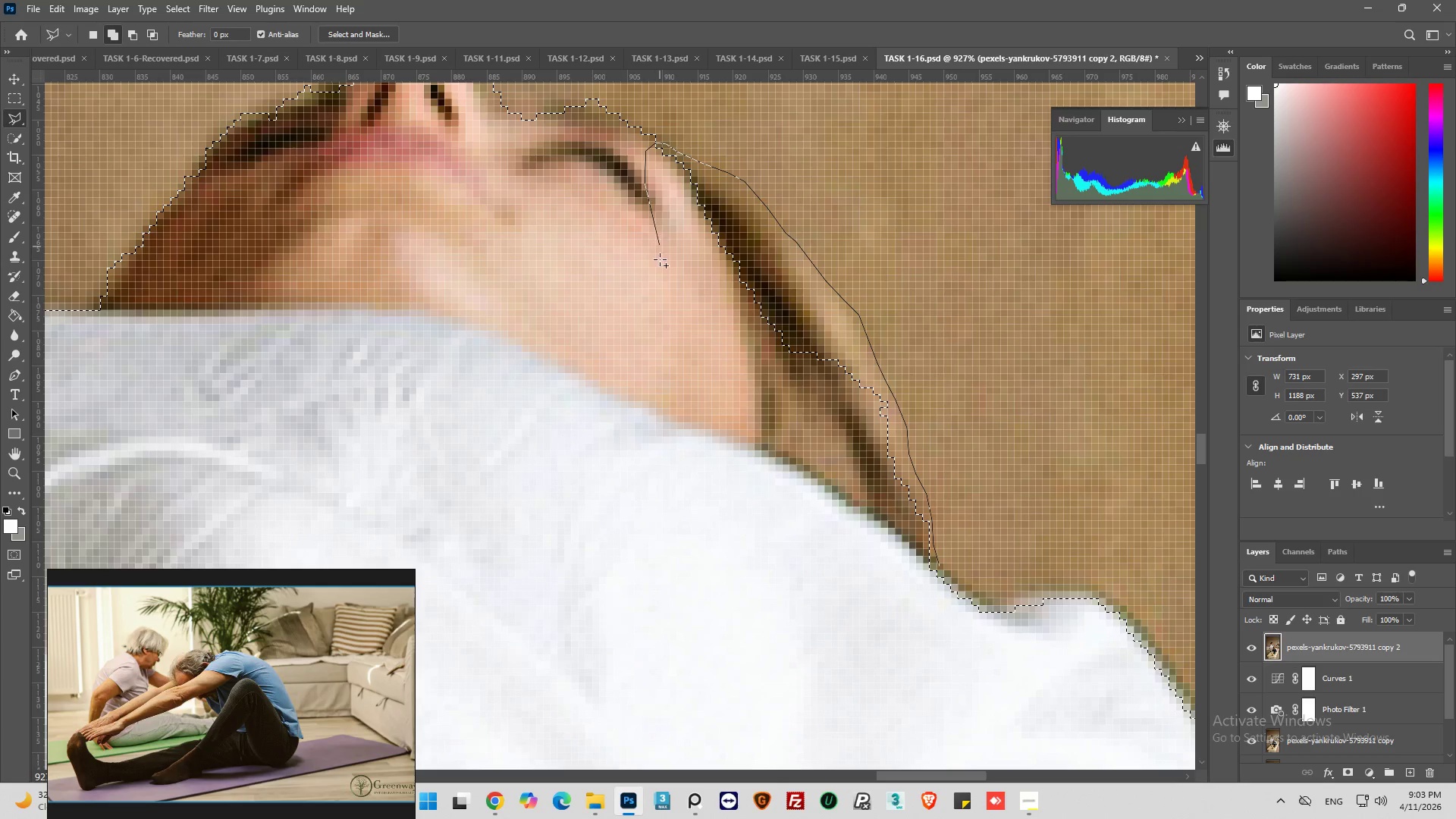 
left_click_drag(start_coordinate=[657, 232], to_coordinate=[660, 259])
 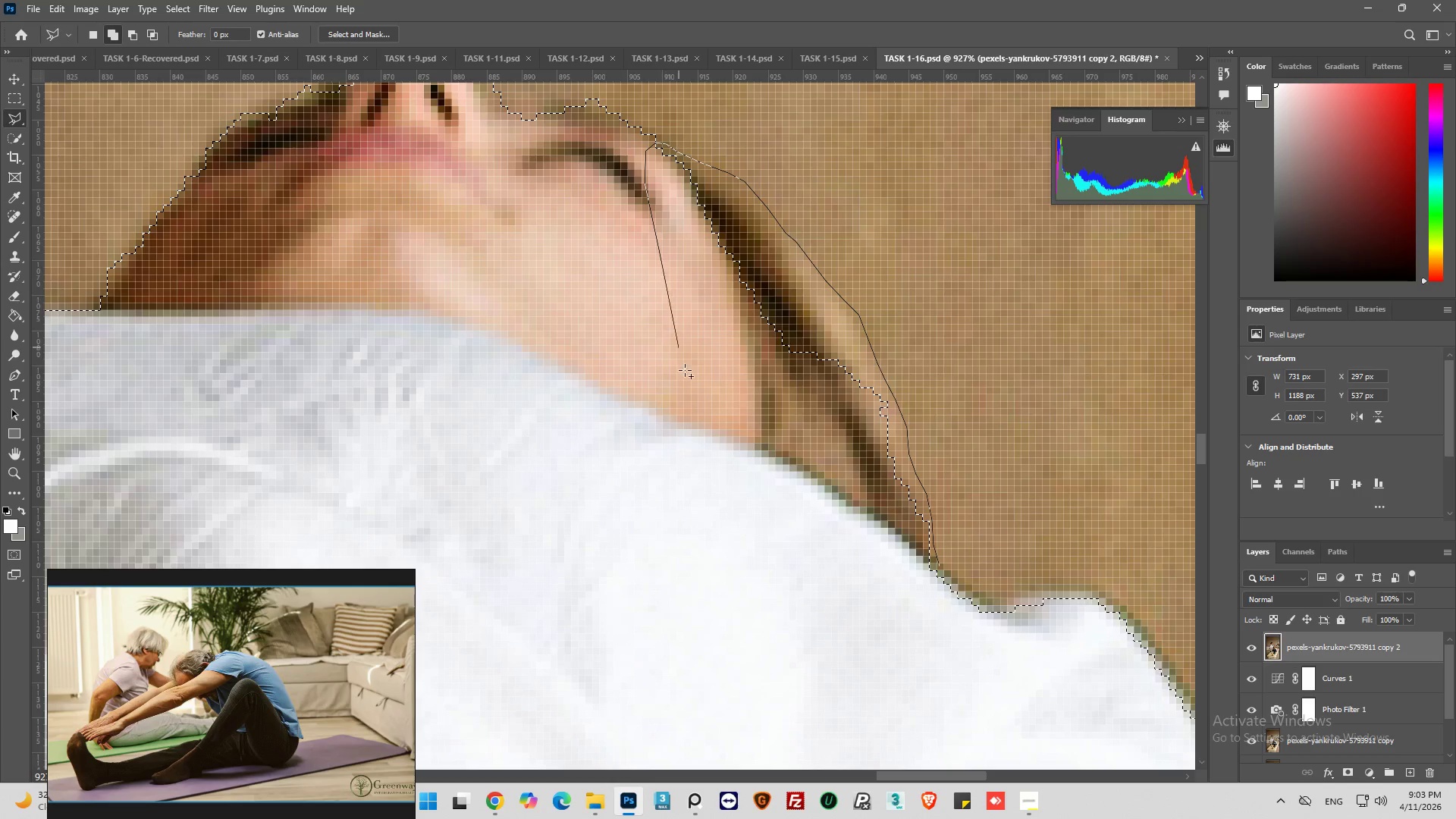 
left_click_drag(start_coordinate=[679, 347], to_coordinate=[686, 378])
 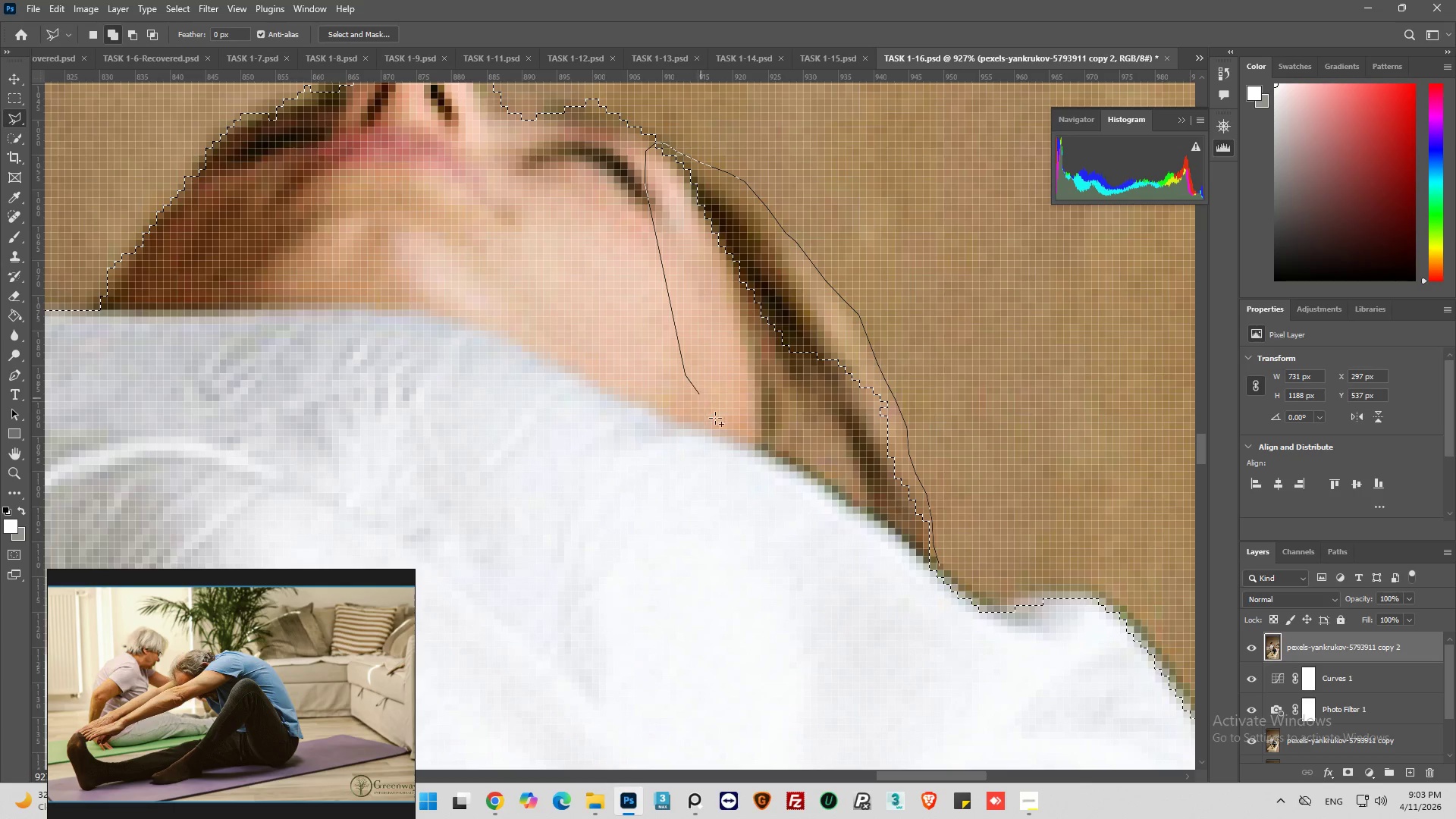 
left_click_drag(start_coordinate=[695, 389], to_coordinate=[744, 507])
 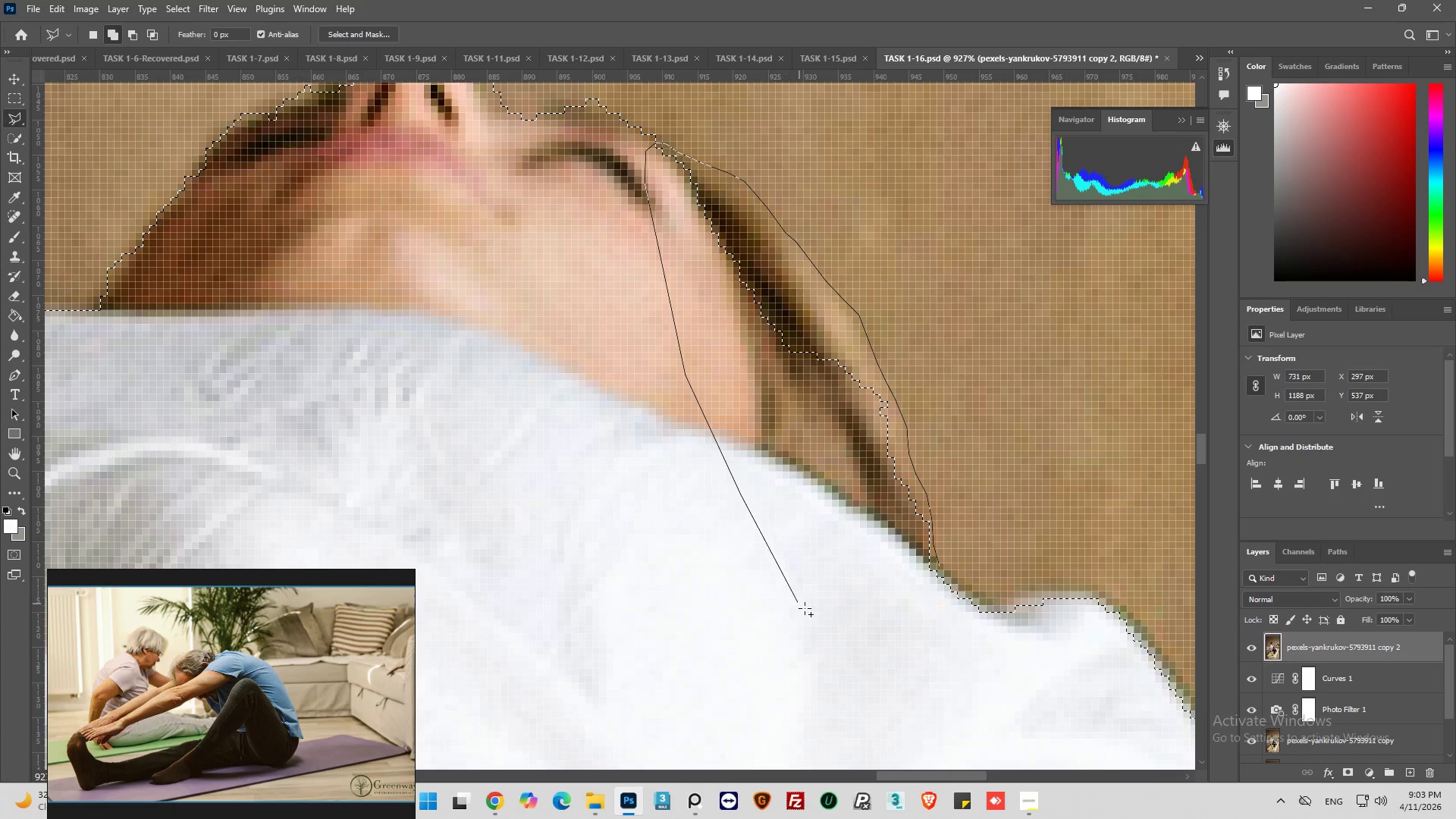 
left_click_drag(start_coordinate=[801, 605], to_coordinate=[835, 617])
 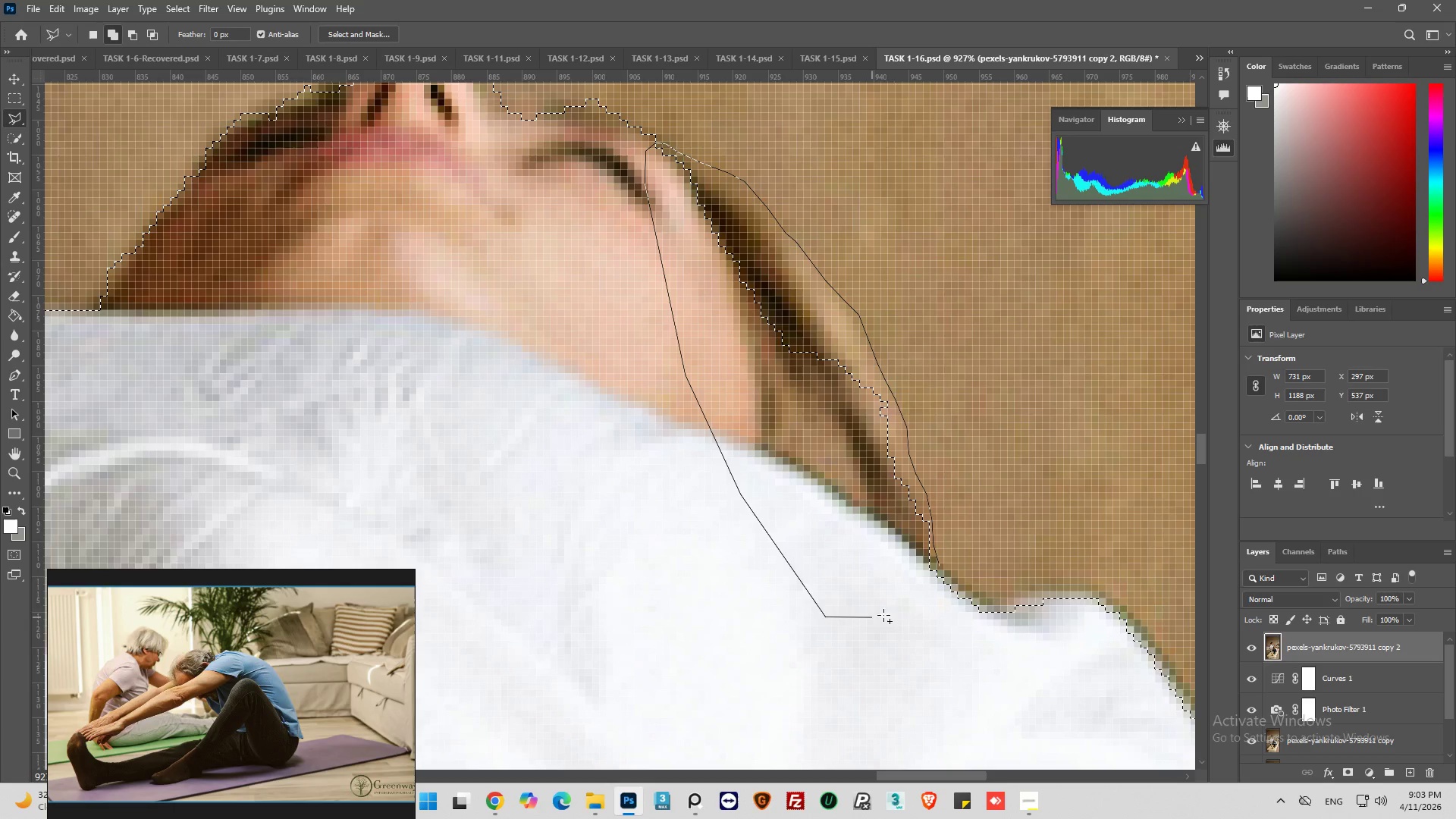 
left_click_drag(start_coordinate=[880, 617], to_coordinate=[895, 604])
 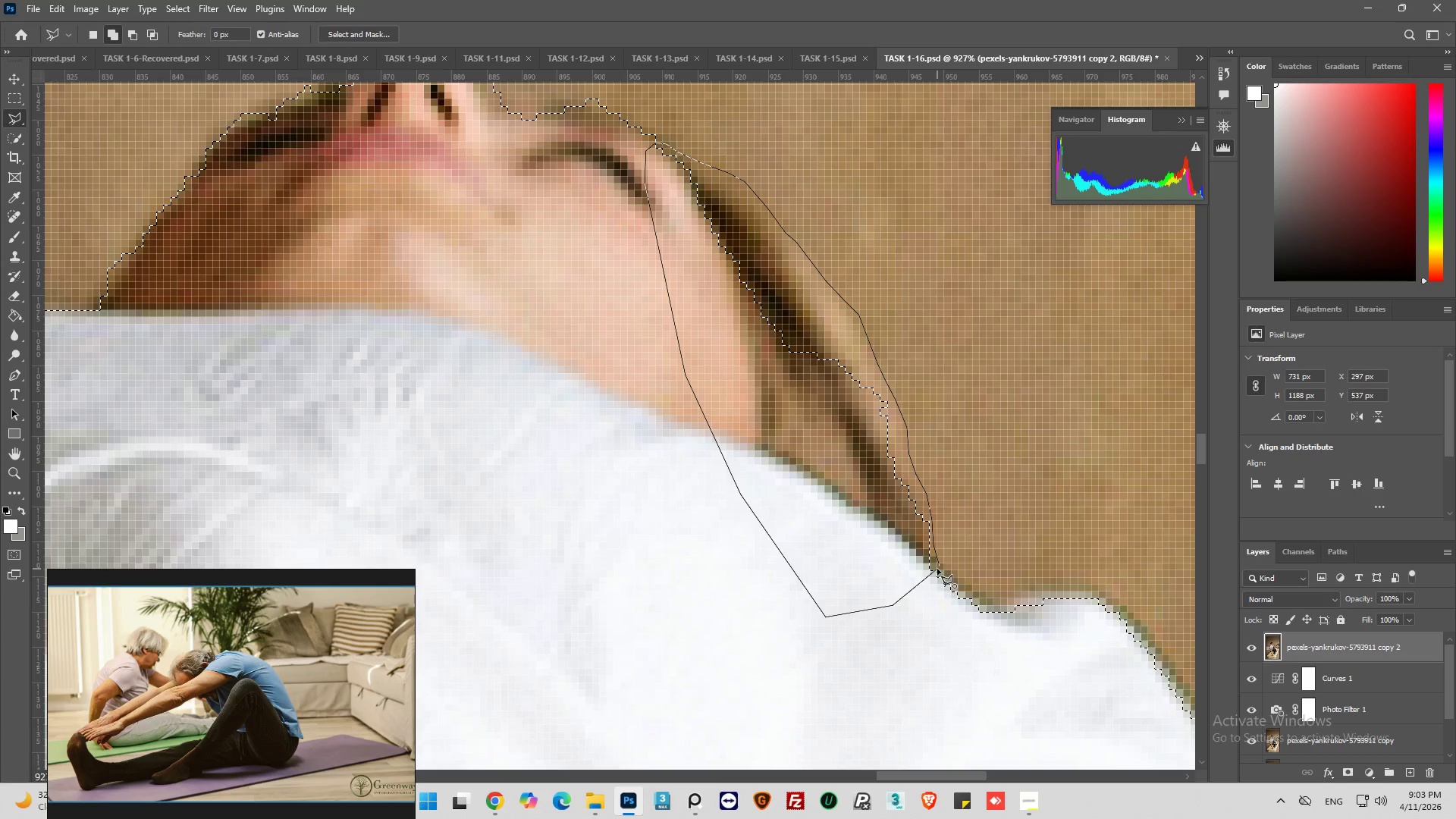 
left_click([939, 569])
 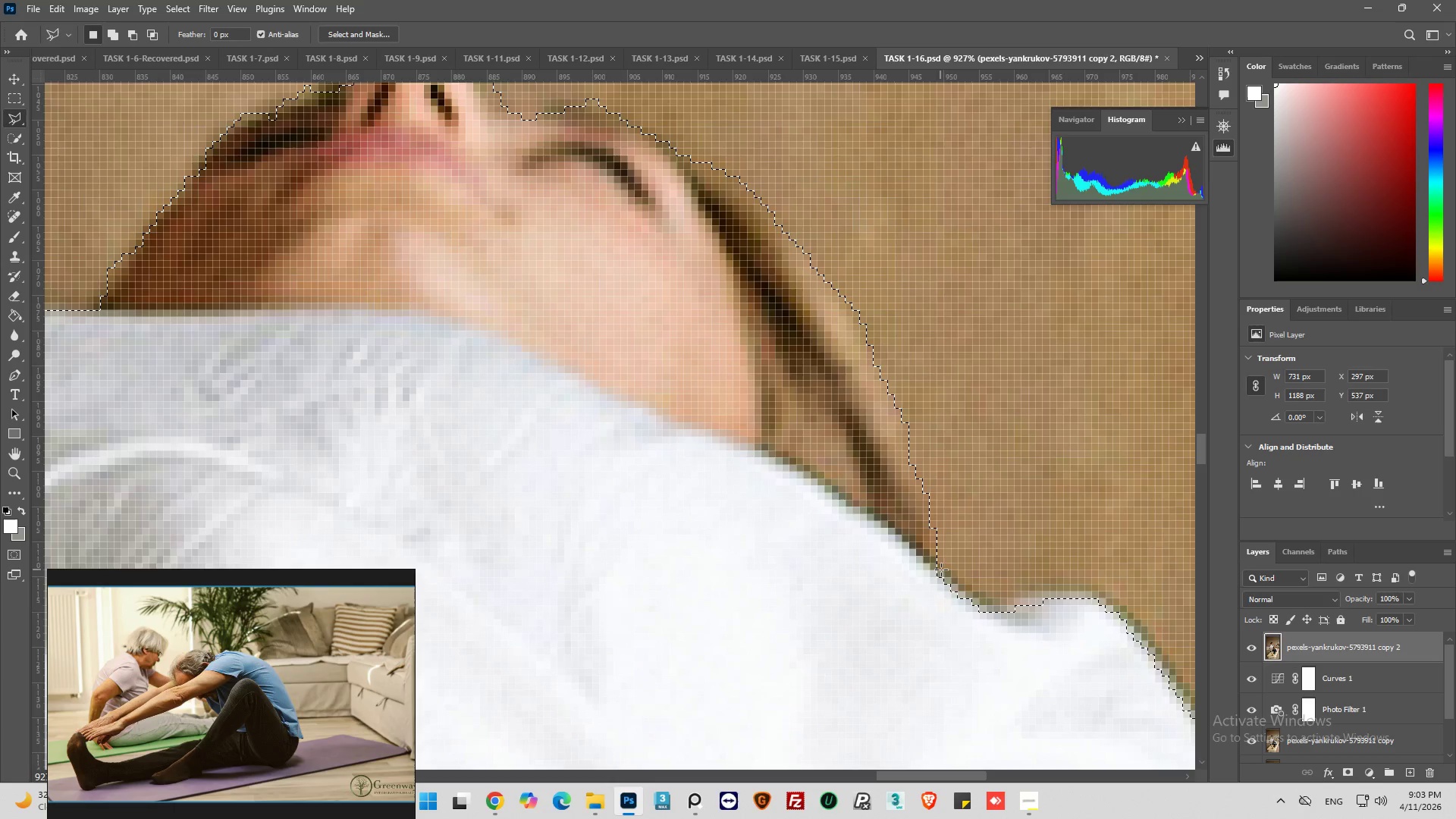 
hold_key(key=AltLeft, duration=0.64)
scroll: coordinate [946, 576], scroll_direction: down, amount: 8.0
 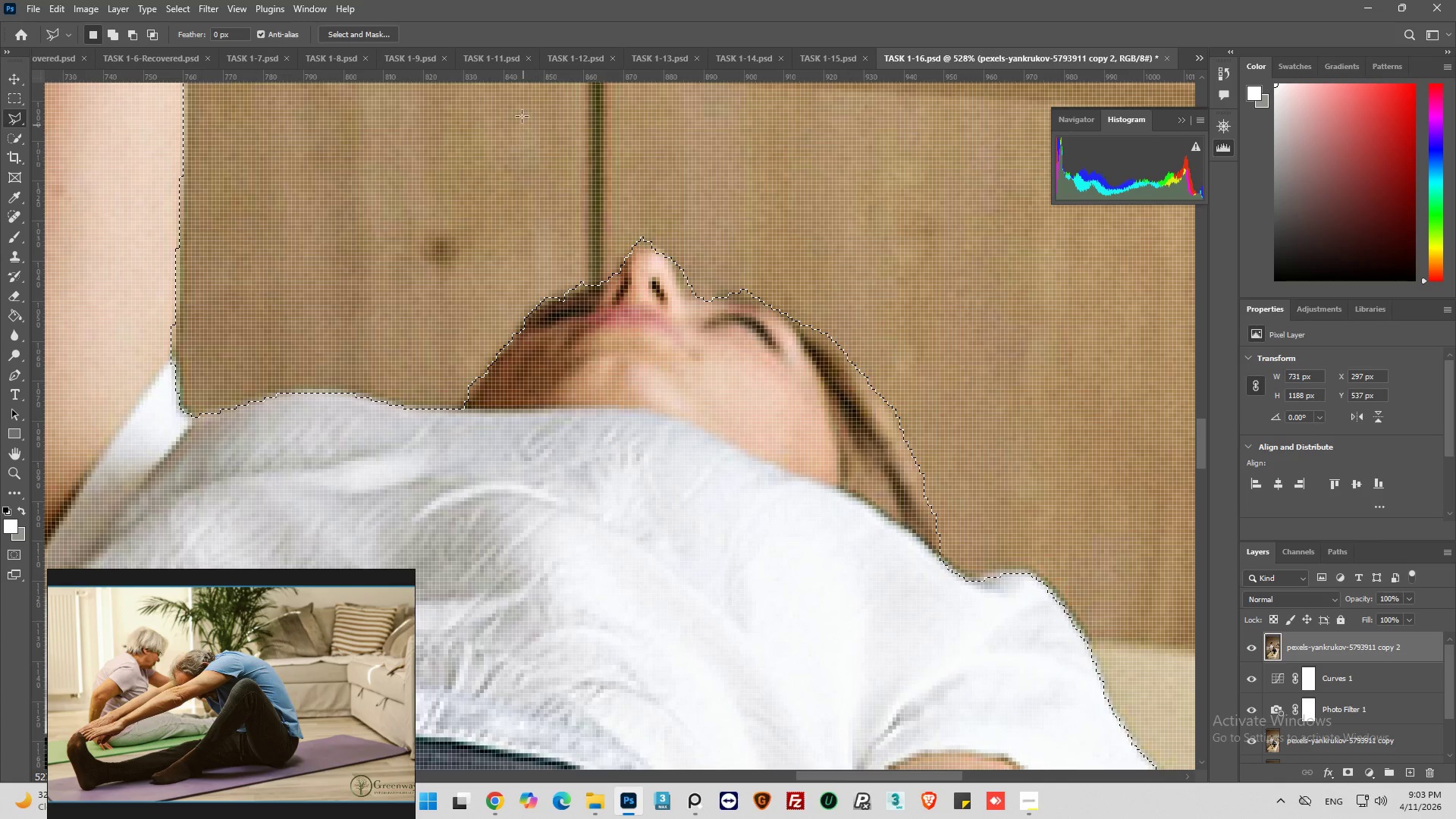 
hold_key(key=AltLeft, duration=0.86)
scroll: coordinate [855, 366], scroll_direction: up, amount: 9.0
 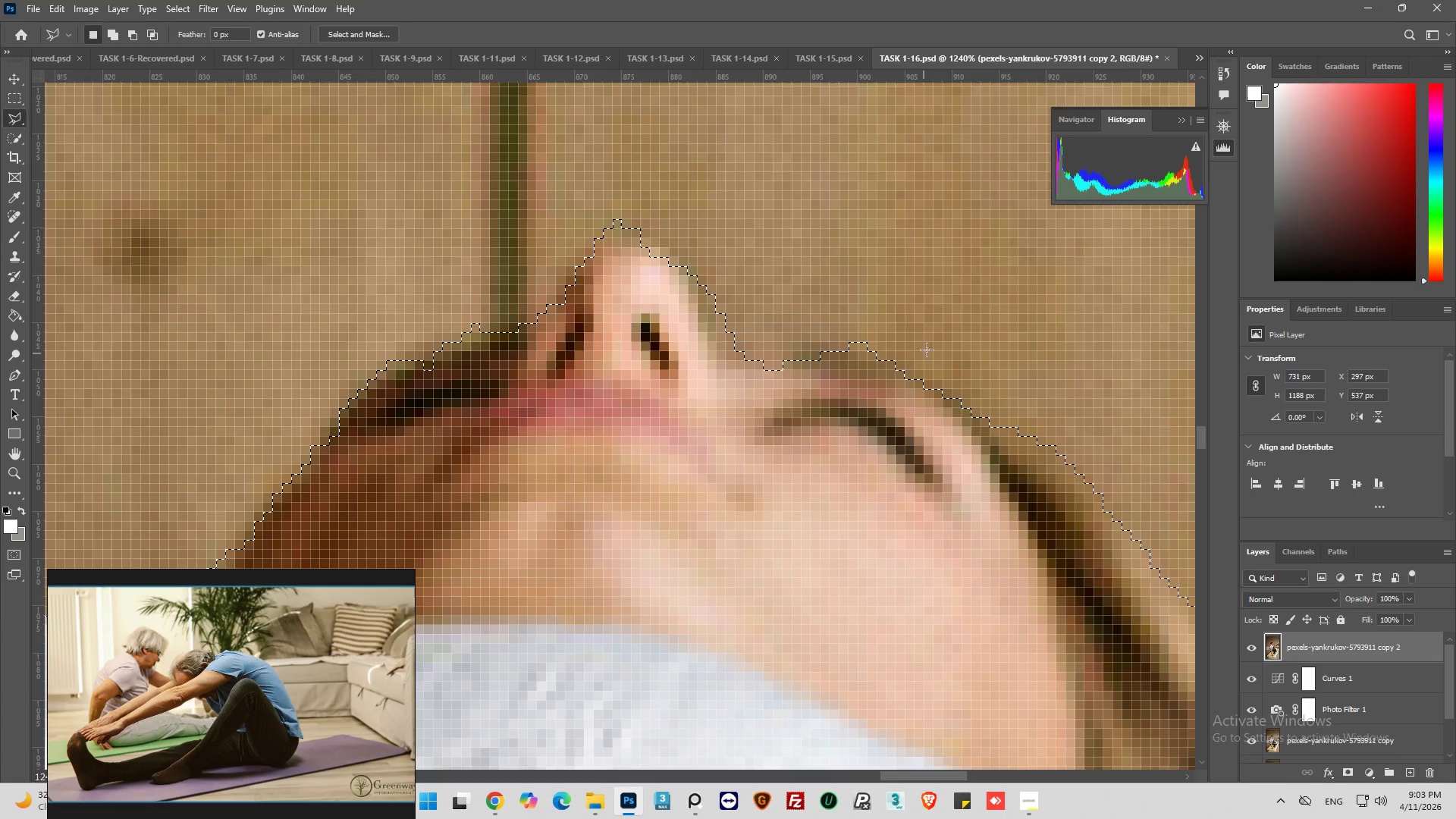 
hold_key(key=AltLeft, duration=0.44)
left_click([965, 361])
 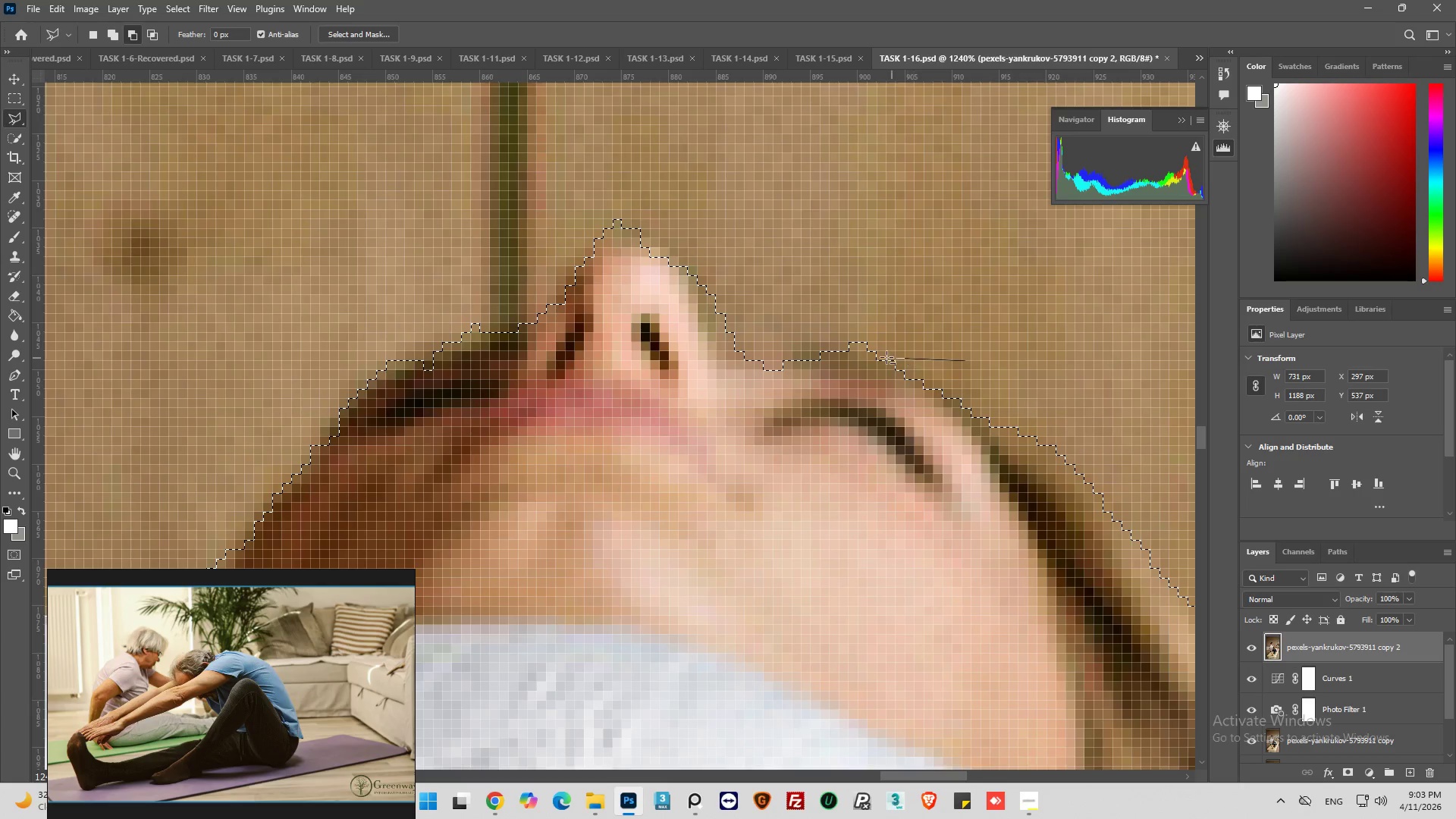 
left_click_drag(start_coordinate=[886, 357], to_coordinate=[877, 357])
 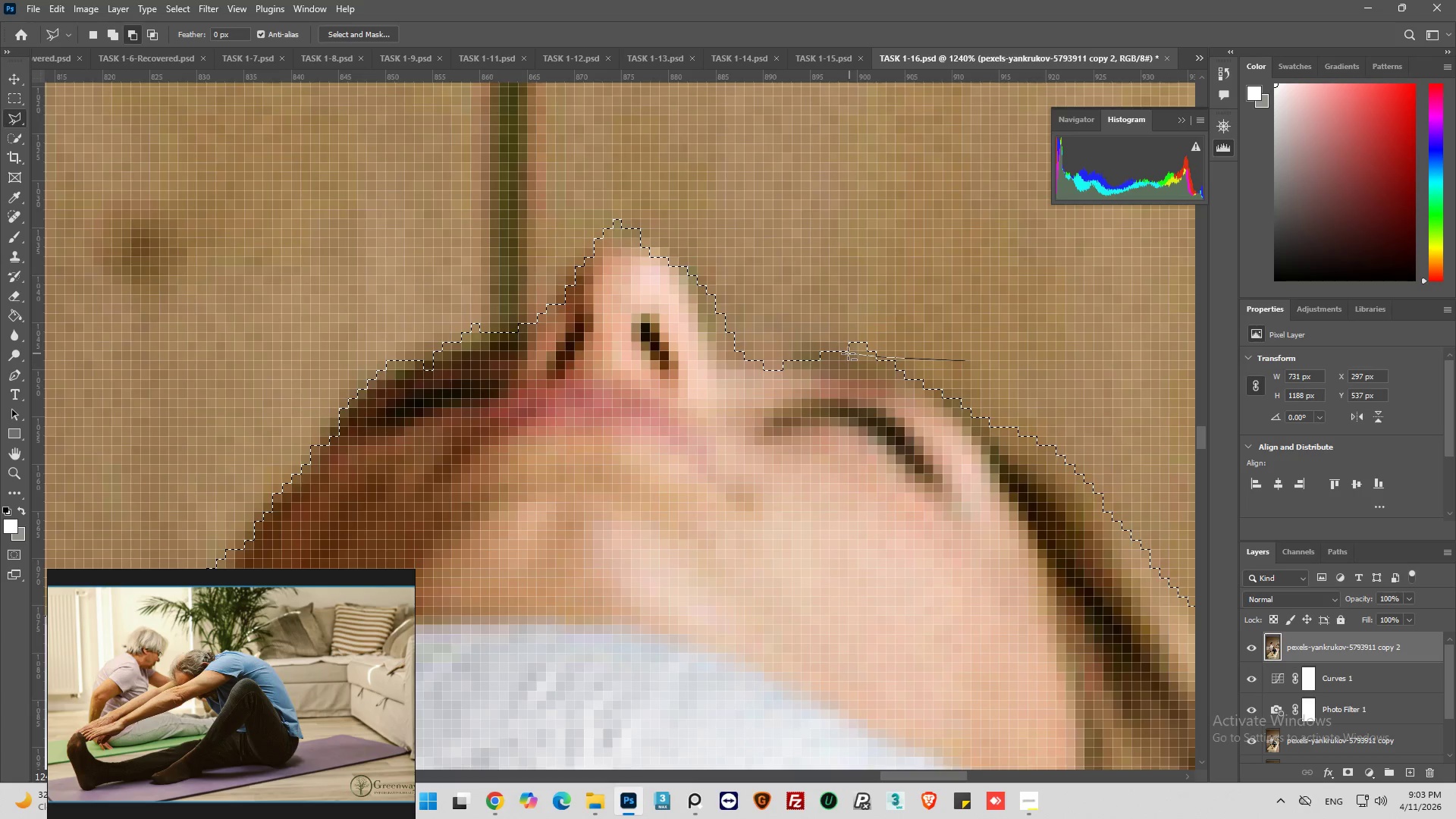 
left_click_drag(start_coordinate=[845, 353], to_coordinate=[821, 353])
 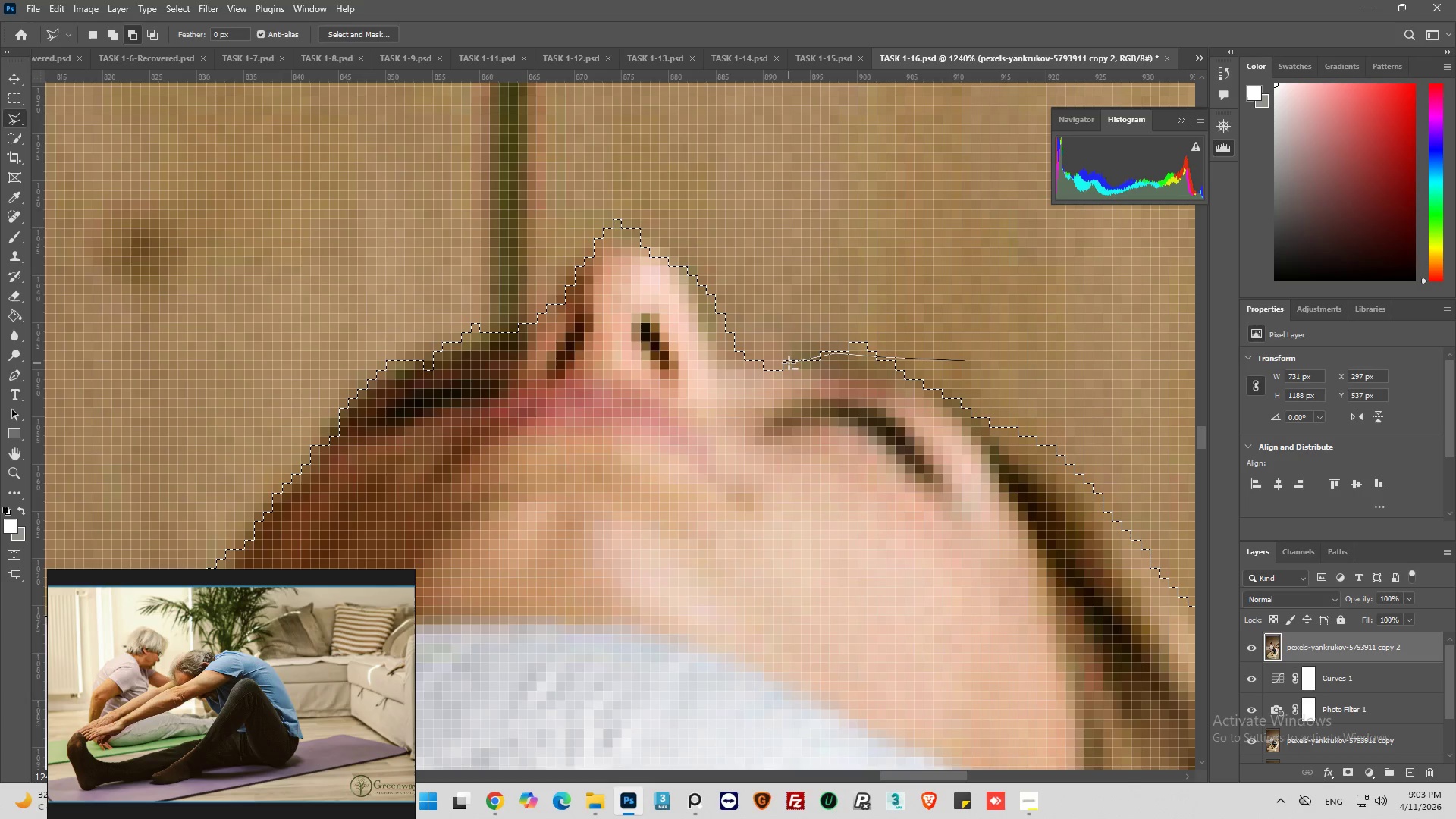 
left_click_drag(start_coordinate=[787, 360], to_coordinate=[777, 360])
 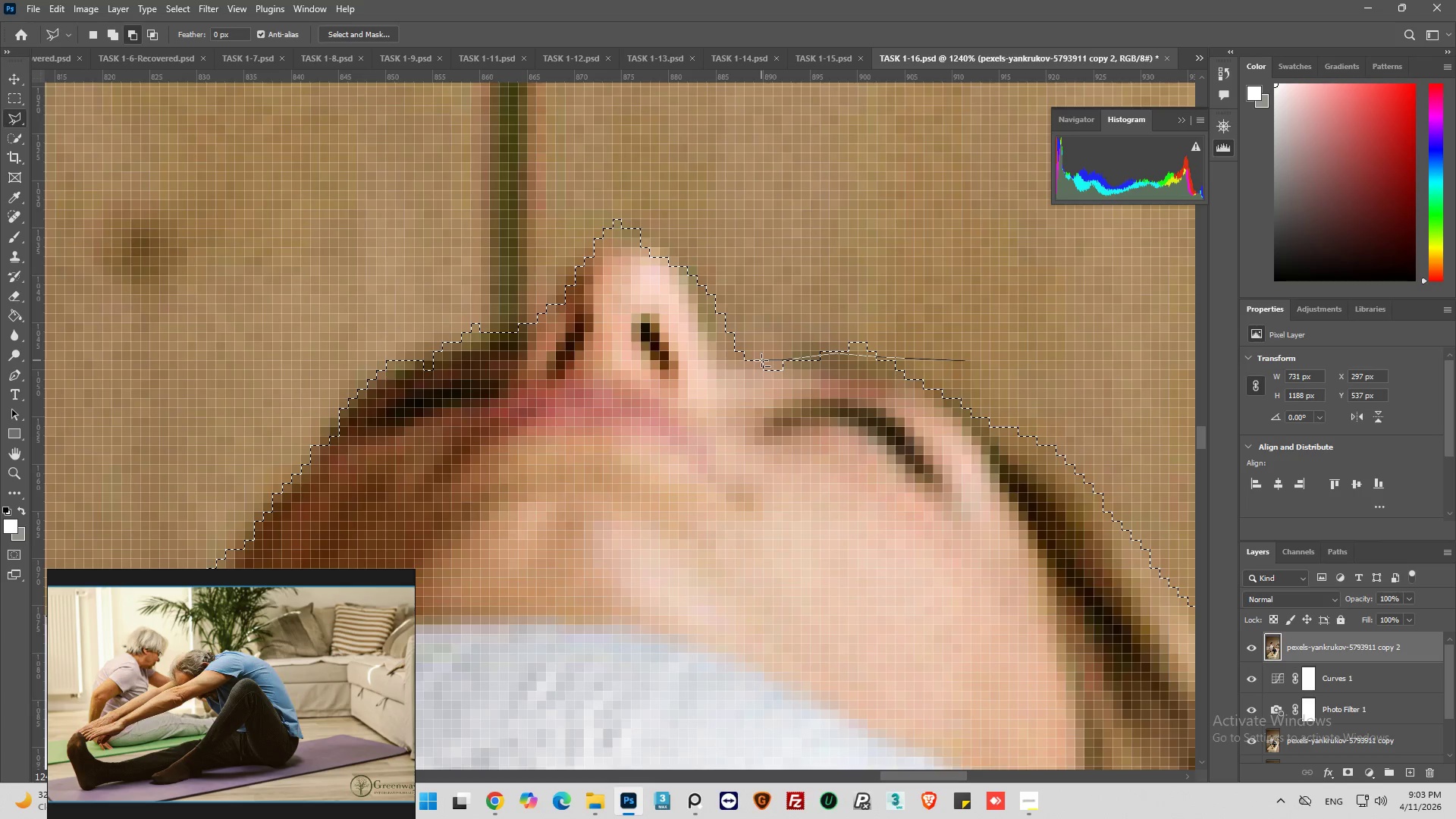 
left_click_drag(start_coordinate=[760, 360], to_coordinate=[749, 360])
 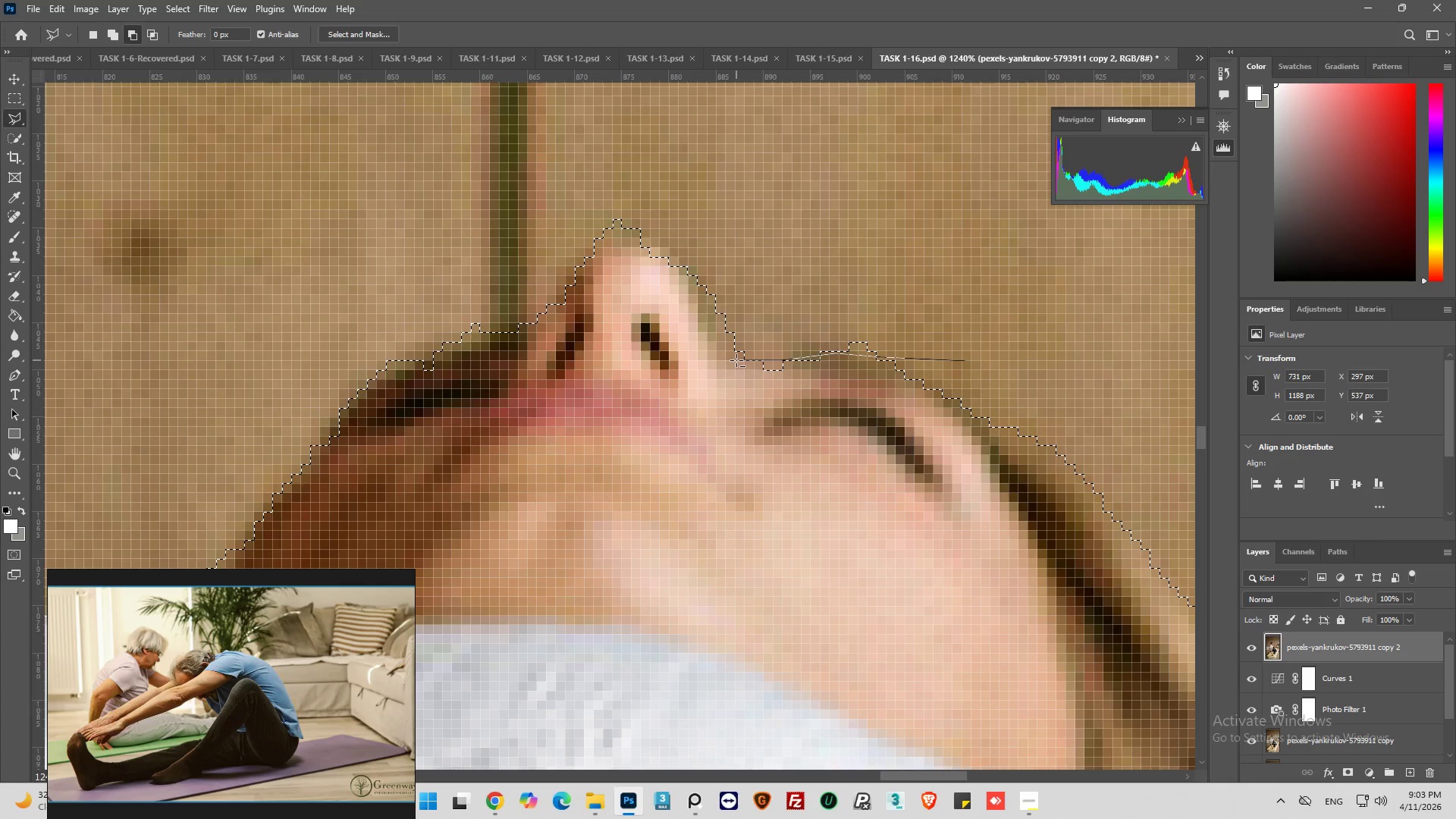 
left_click_drag(start_coordinate=[736, 360], to_coordinate=[731, 358])
 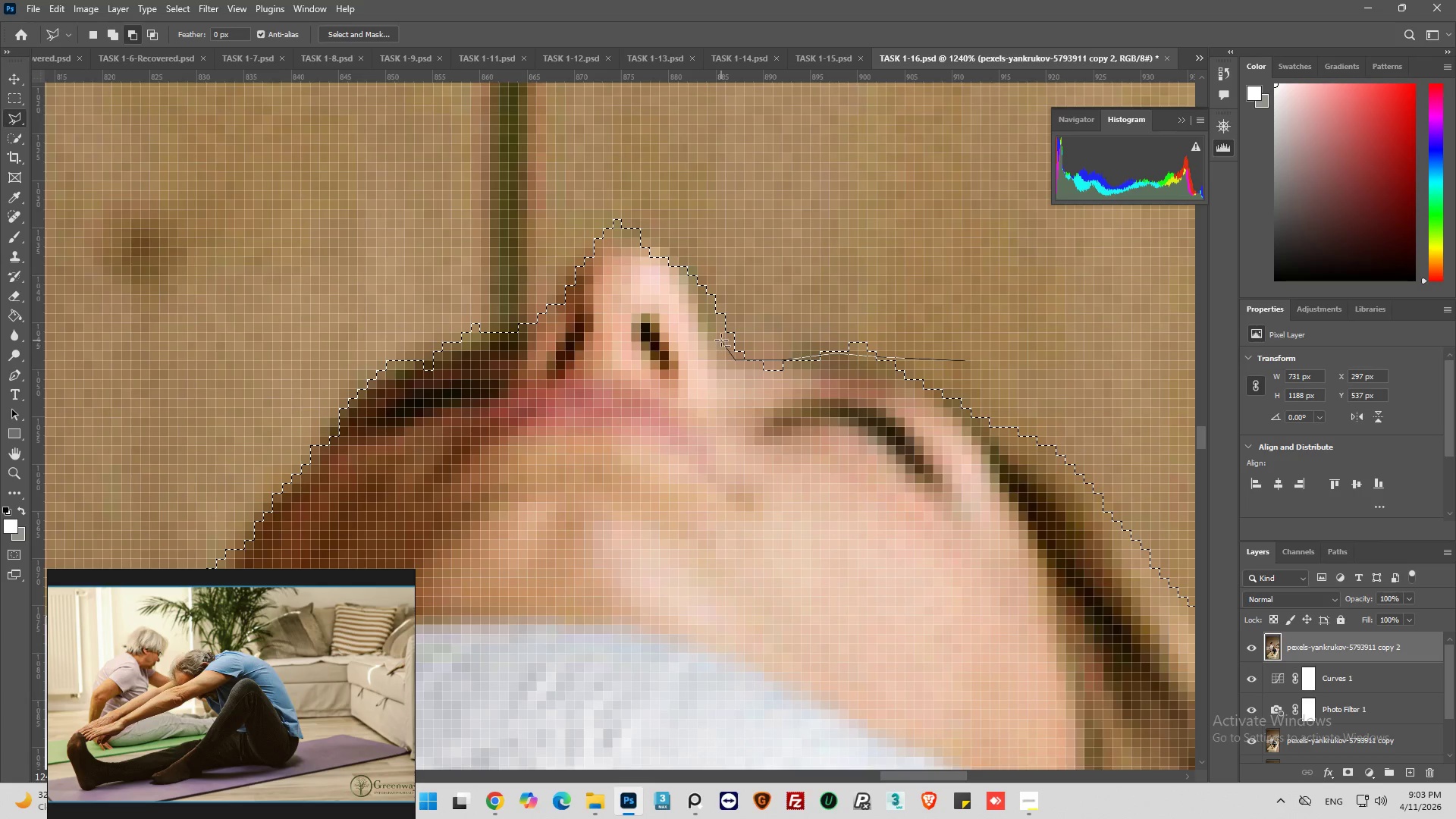 
left_click_drag(start_coordinate=[721, 340], to_coordinate=[715, 328])
 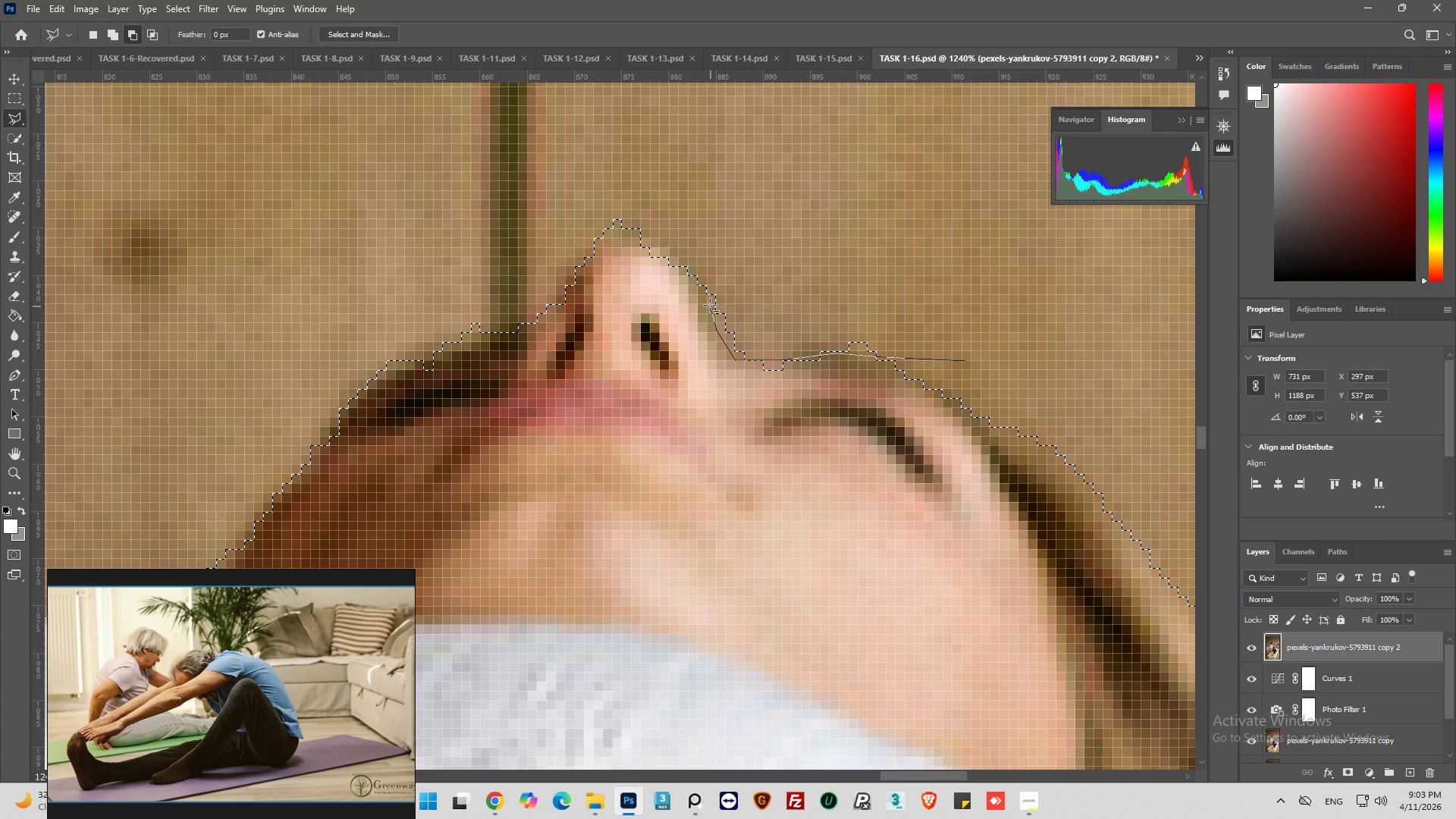 
left_click_drag(start_coordinate=[710, 305], to_coordinate=[708, 297])
 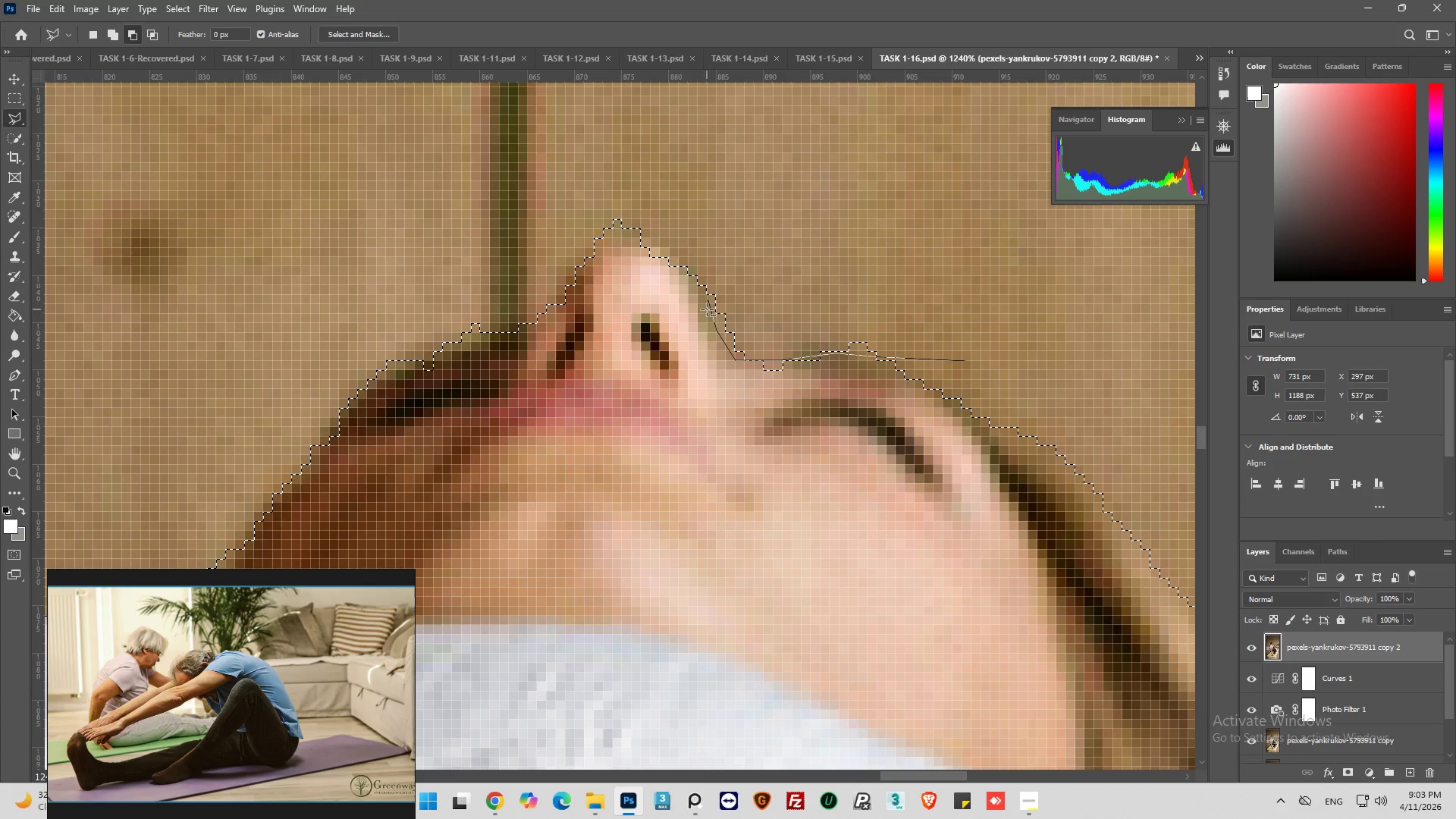 
left_click_drag(start_coordinate=[701, 286], to_coordinate=[698, 276])
 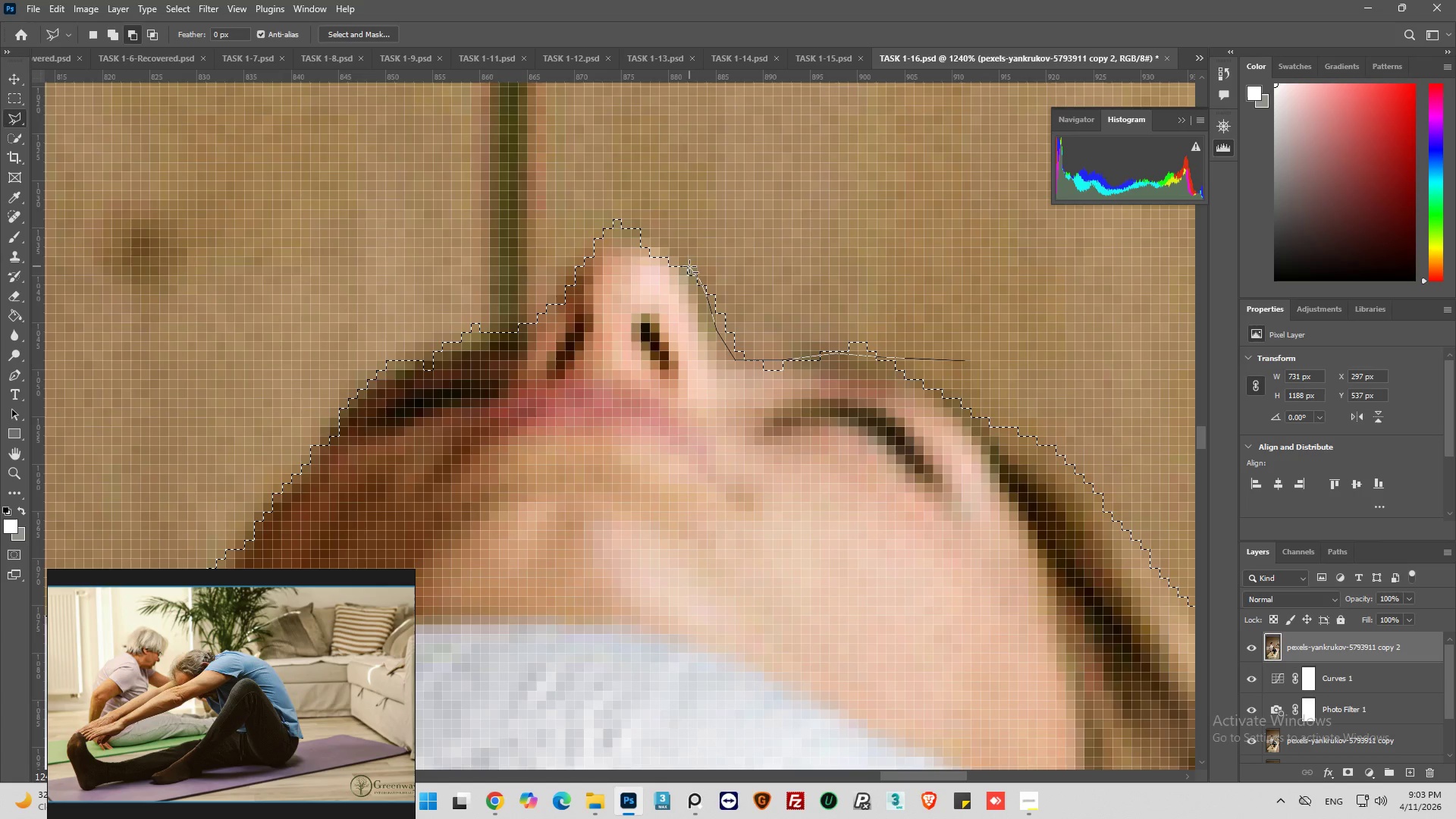 
left_click_drag(start_coordinate=[689, 265], to_coordinate=[680, 260])
 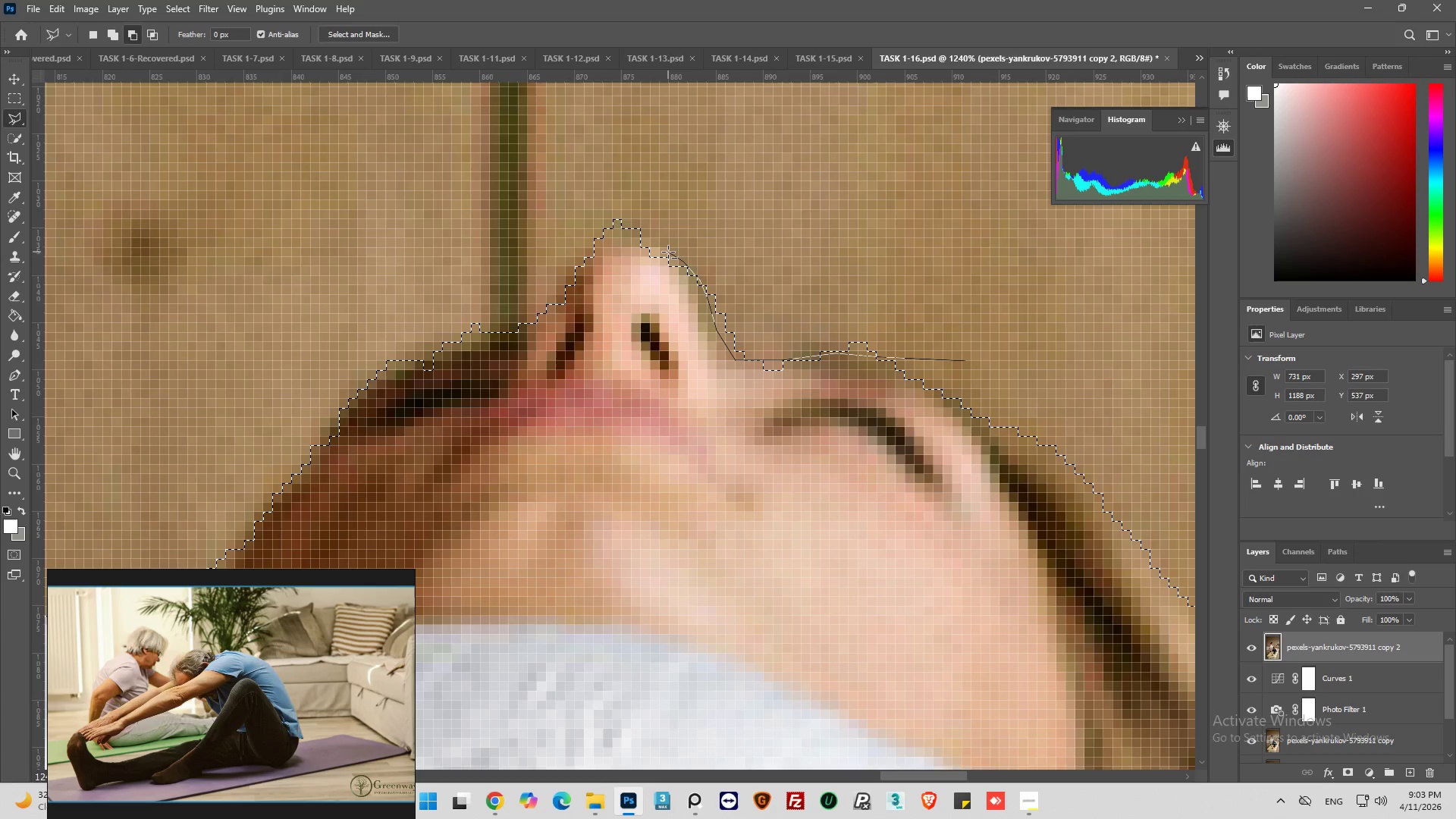 
left_click_drag(start_coordinate=[667, 250], to_coordinate=[660, 246])
 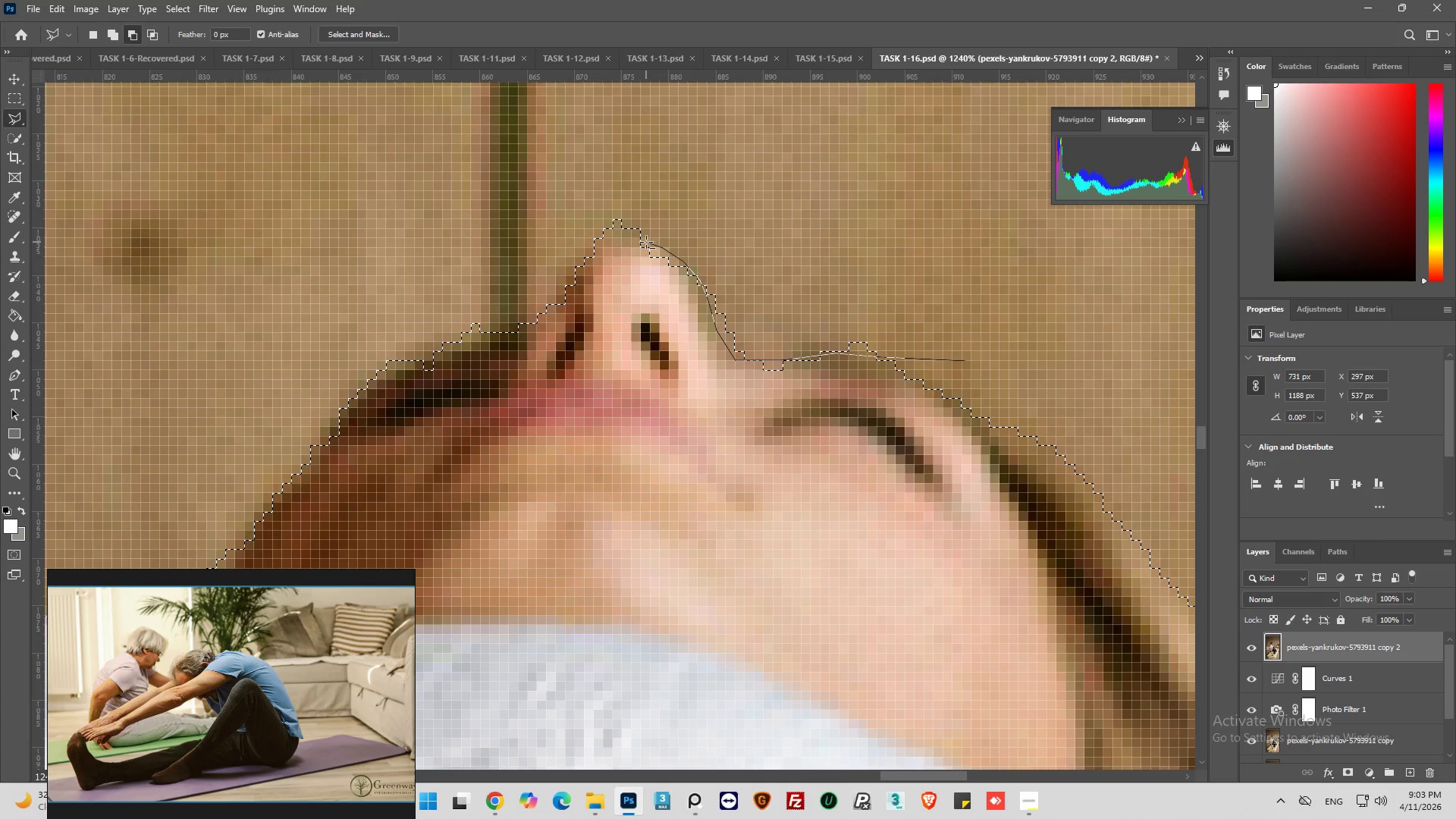 
left_click_drag(start_coordinate=[646, 242], to_coordinate=[640, 242])
 